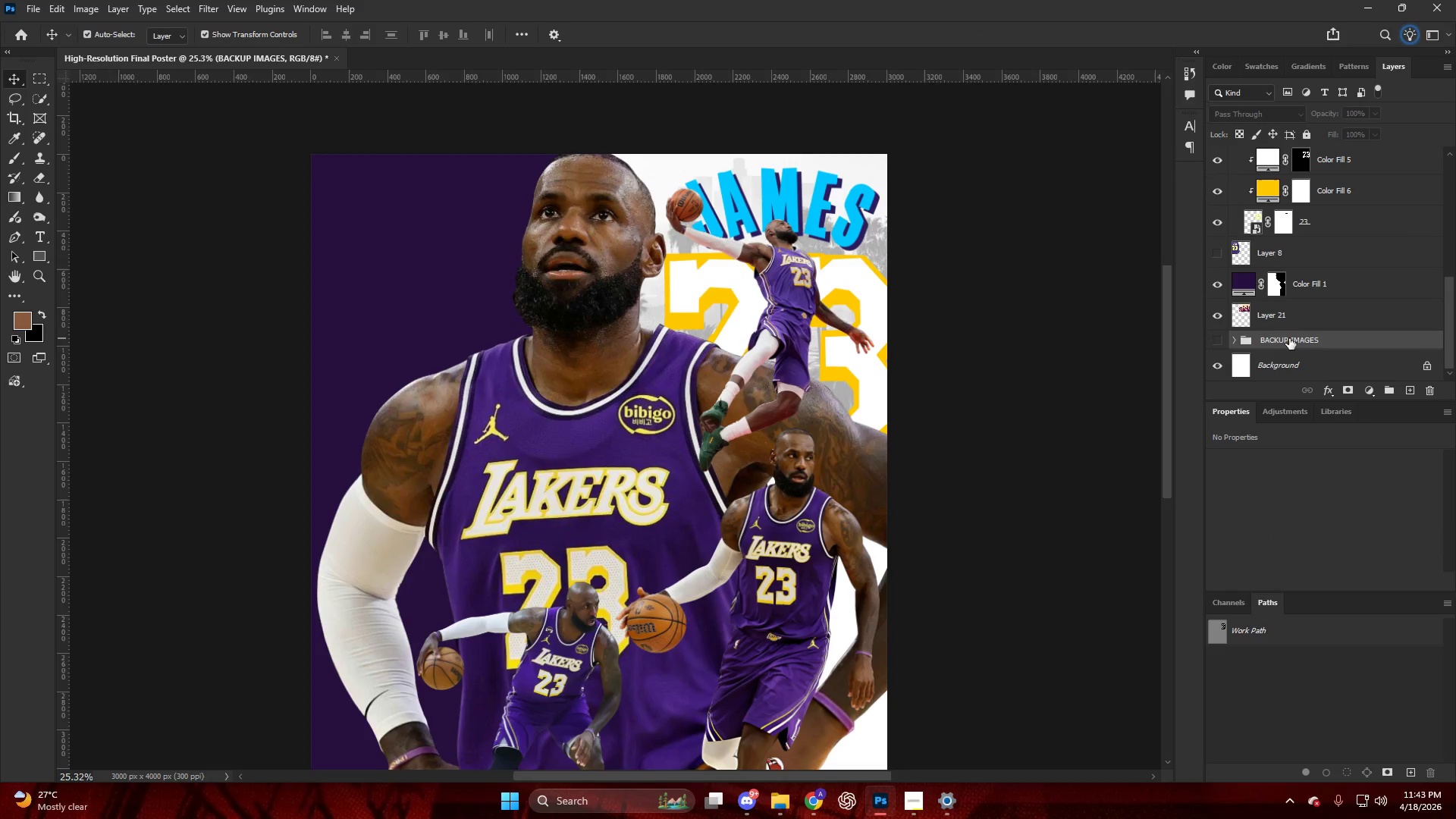 
key(Alt+AltLeft)
 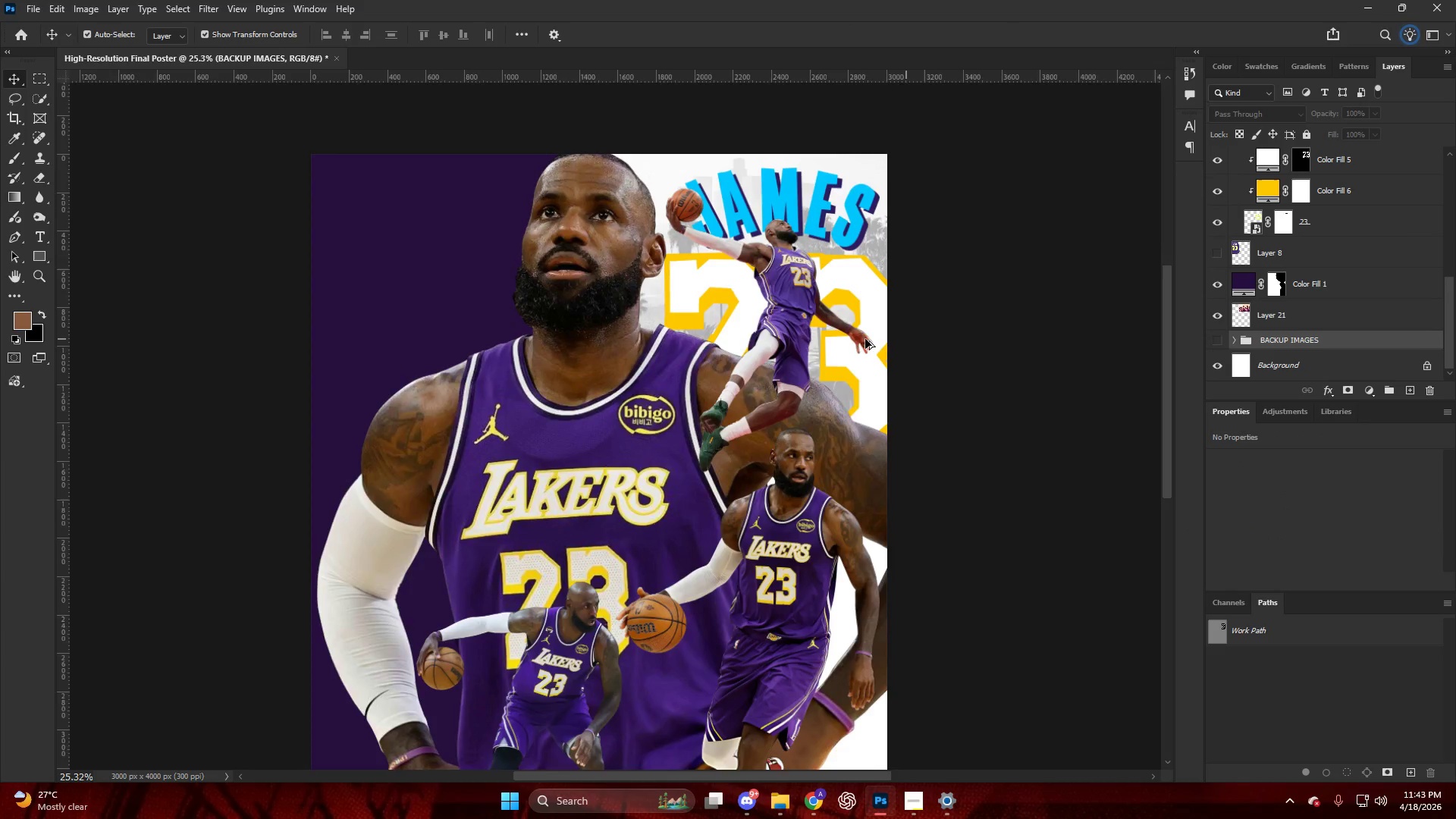 
left_click([974, 383])
 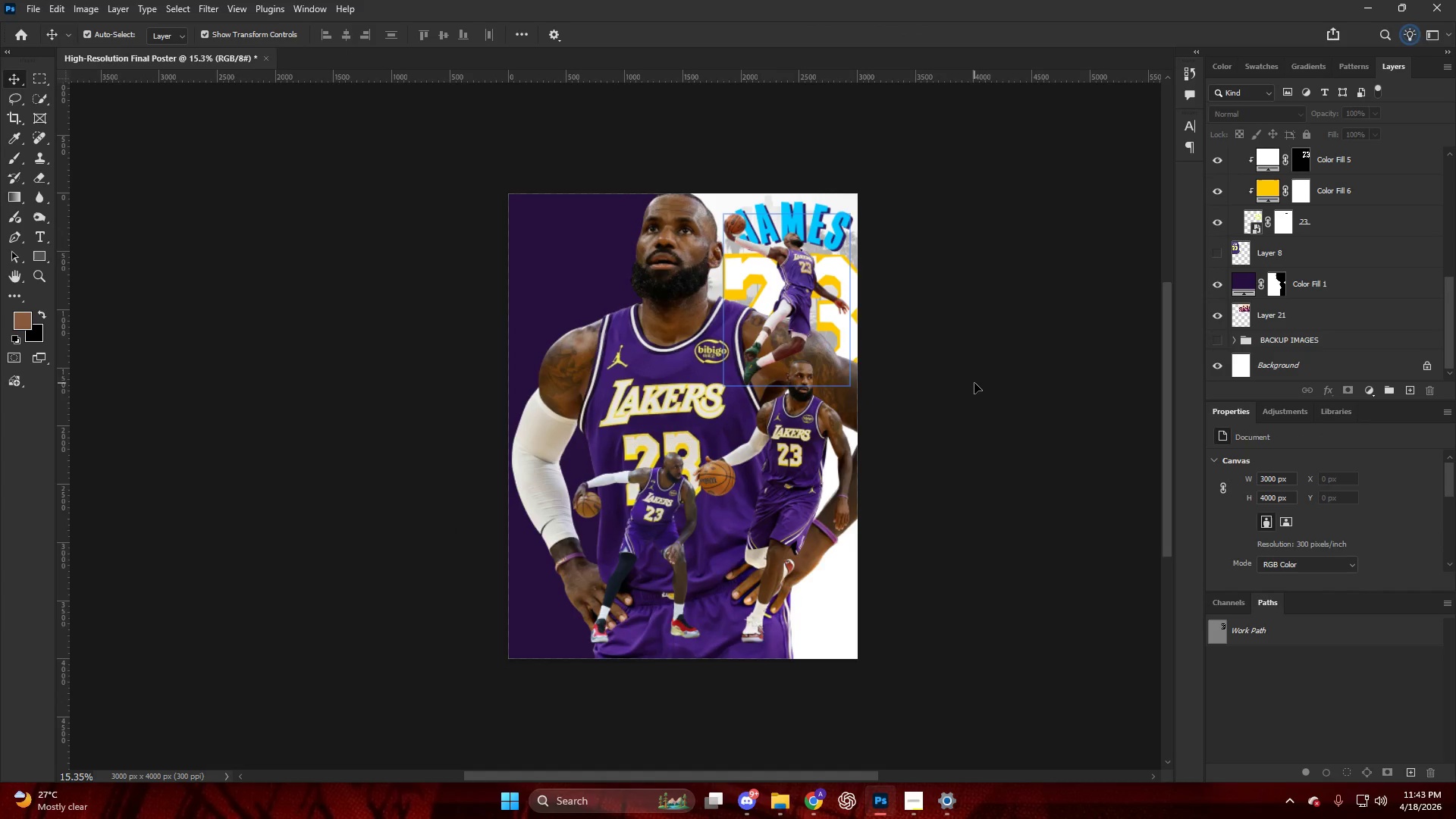 
scroll: coordinate [821, 358], scroll_direction: down, amount: 9.0
 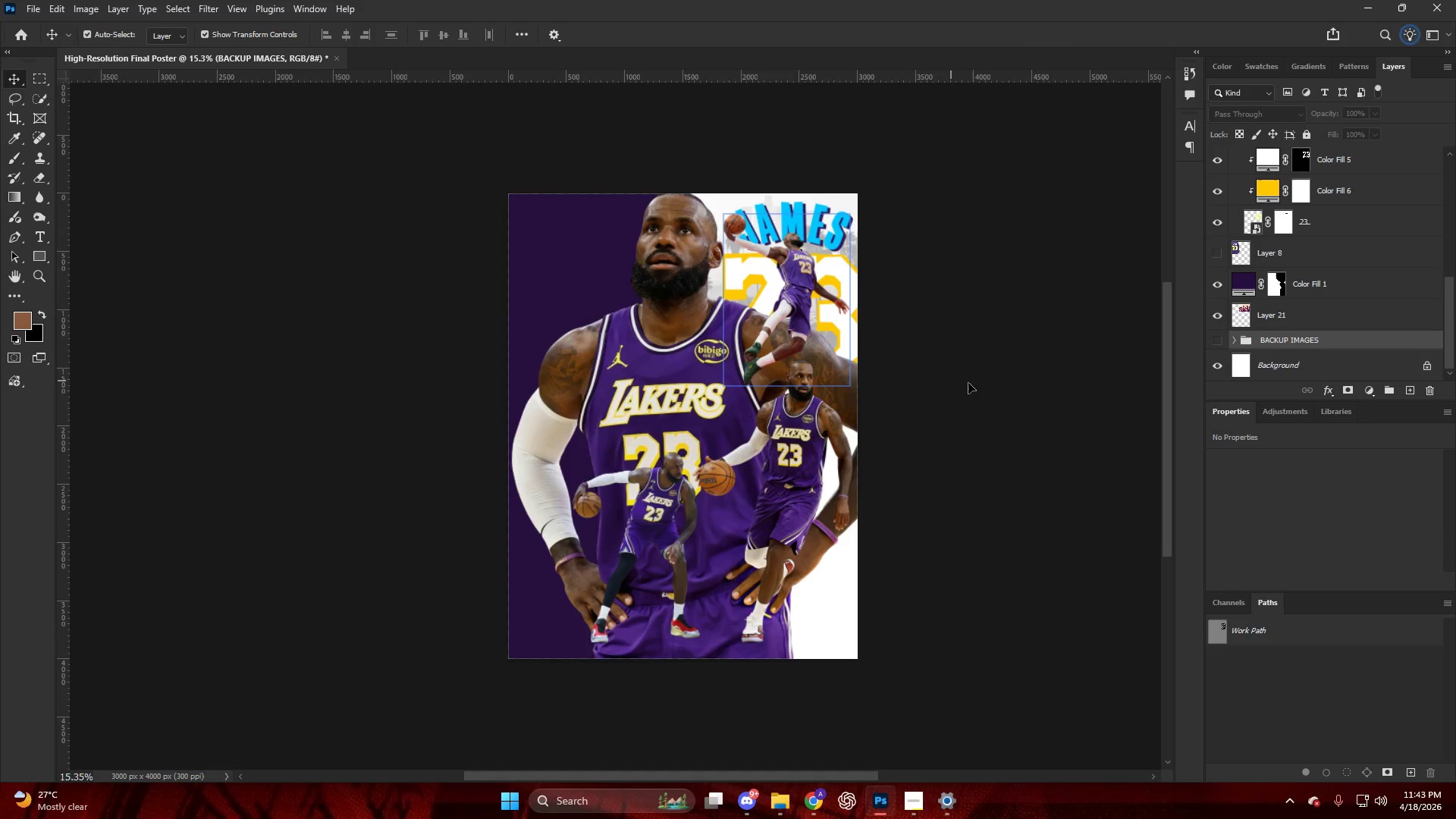 
scroll: coordinate [977, 401], scroll_direction: none, amount: 0.0
 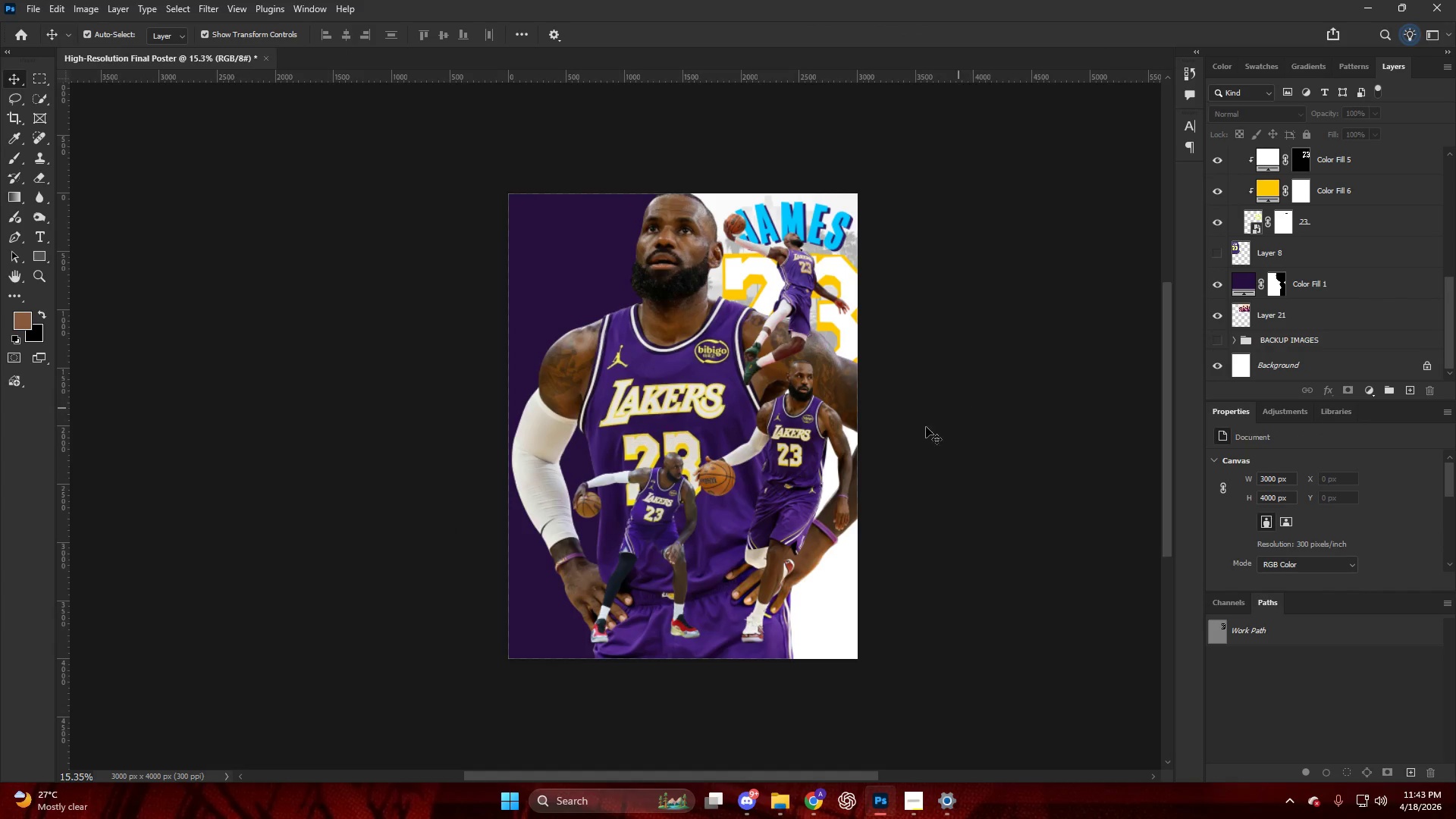 
key(Alt+AltLeft)
 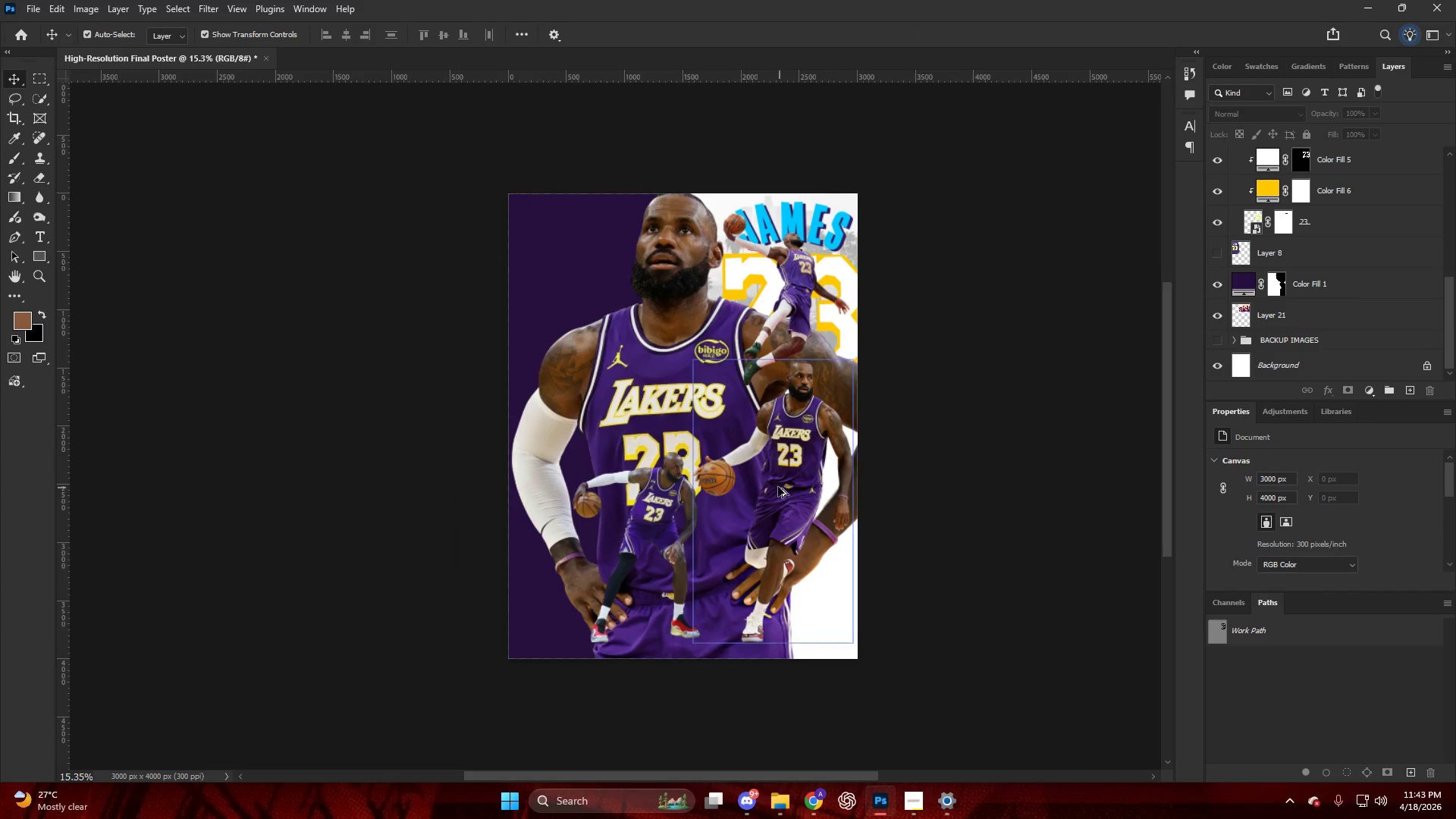 
key(Control+ControlLeft)
 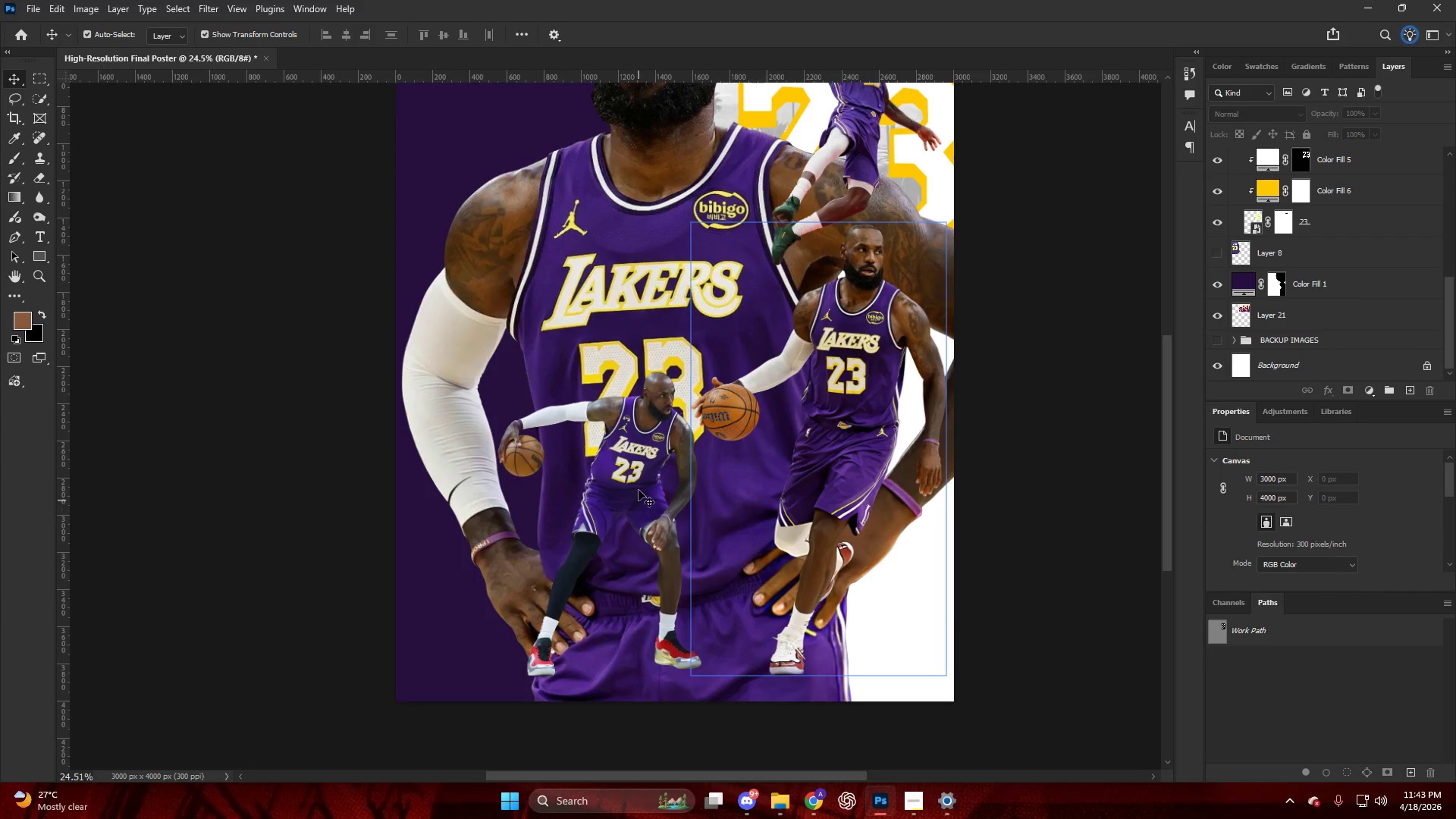 
left_click([642, 476])
 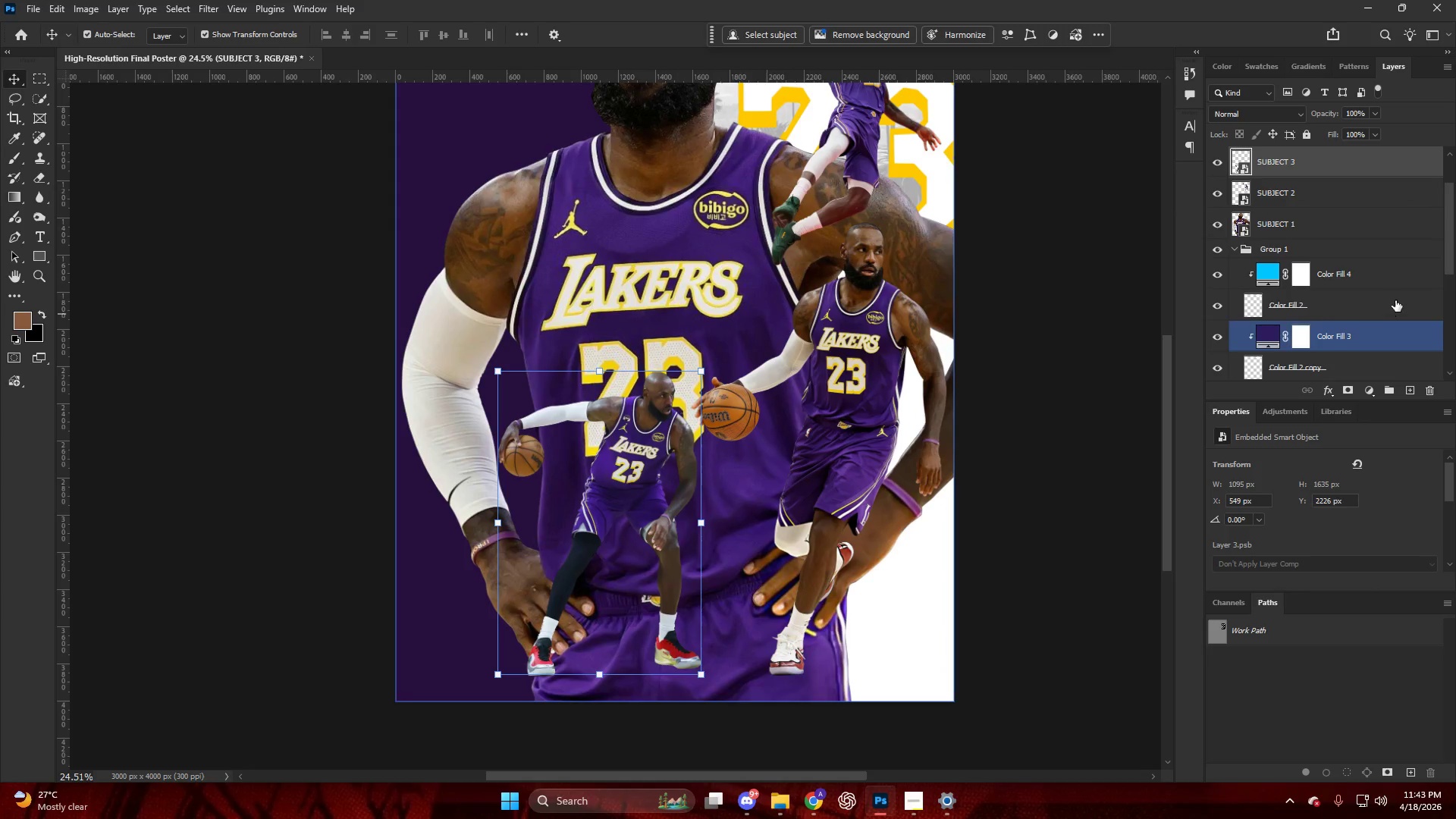 
scroll: coordinate [1382, 291], scroll_direction: up, amount: 7.0
 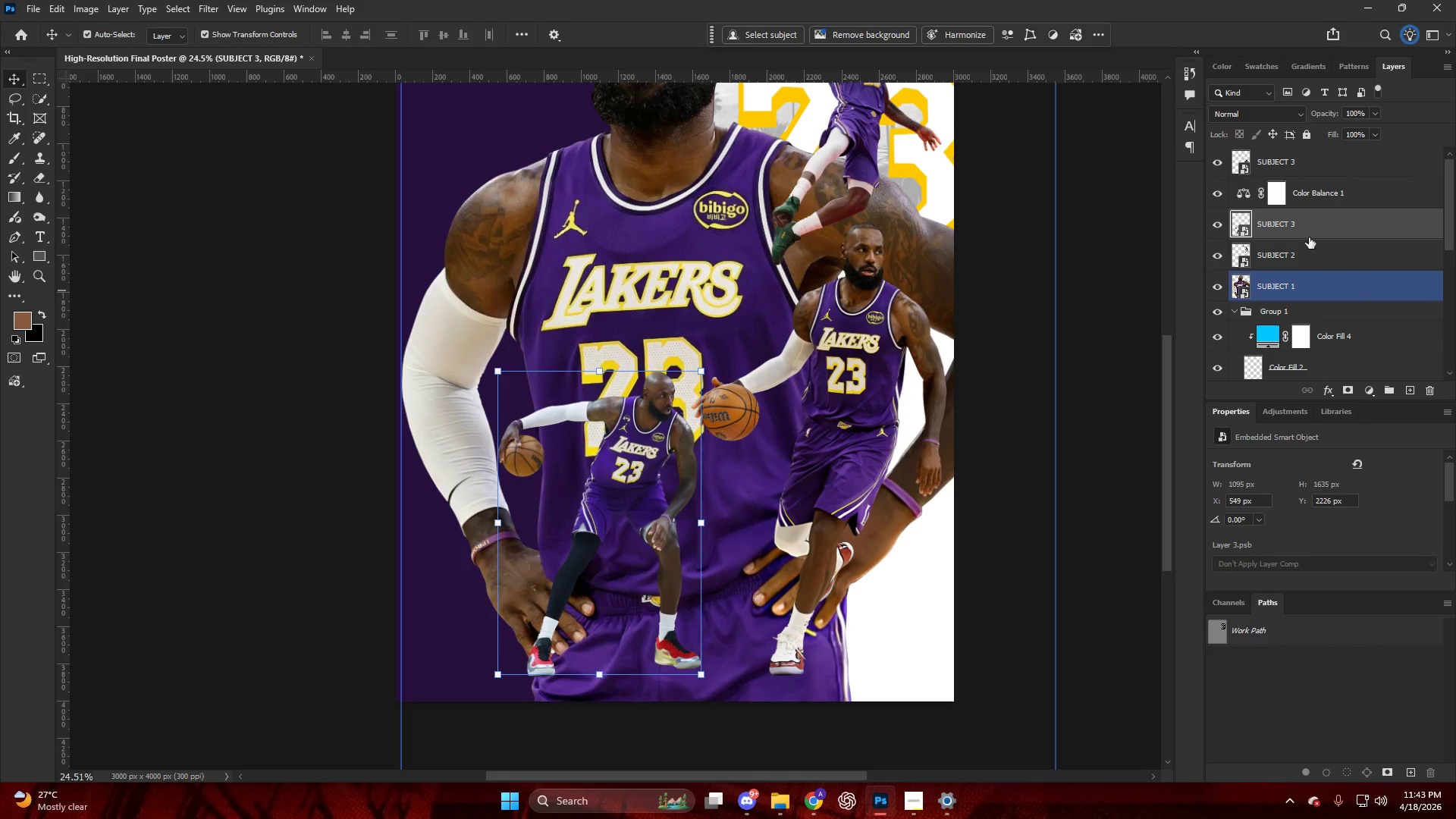 
hold_key(key=AltLeft, duration=0.64)
left_click([1312, 210])
 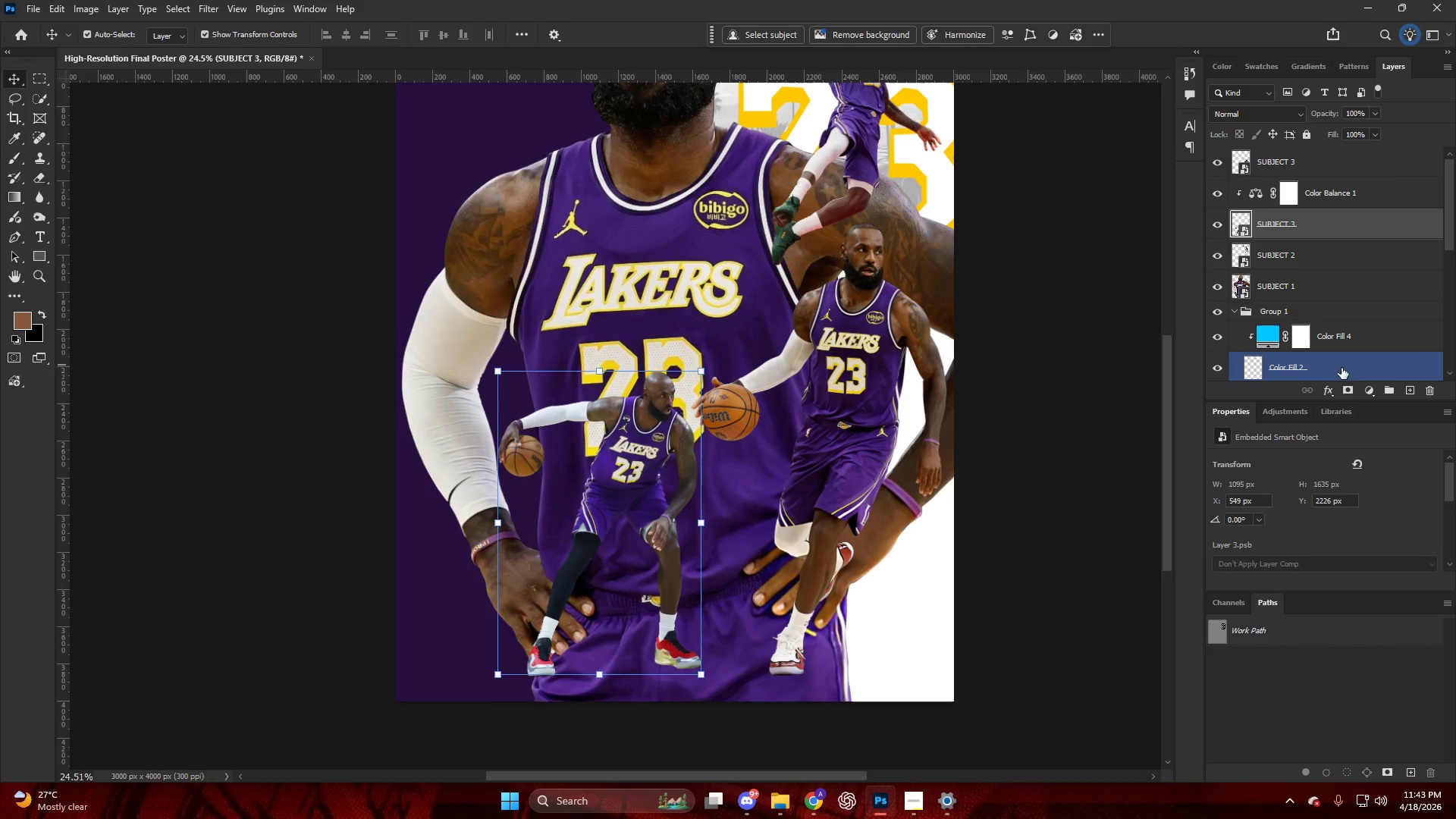 
scroll: coordinate [1346, 391], scroll_direction: down, amount: 2.0
 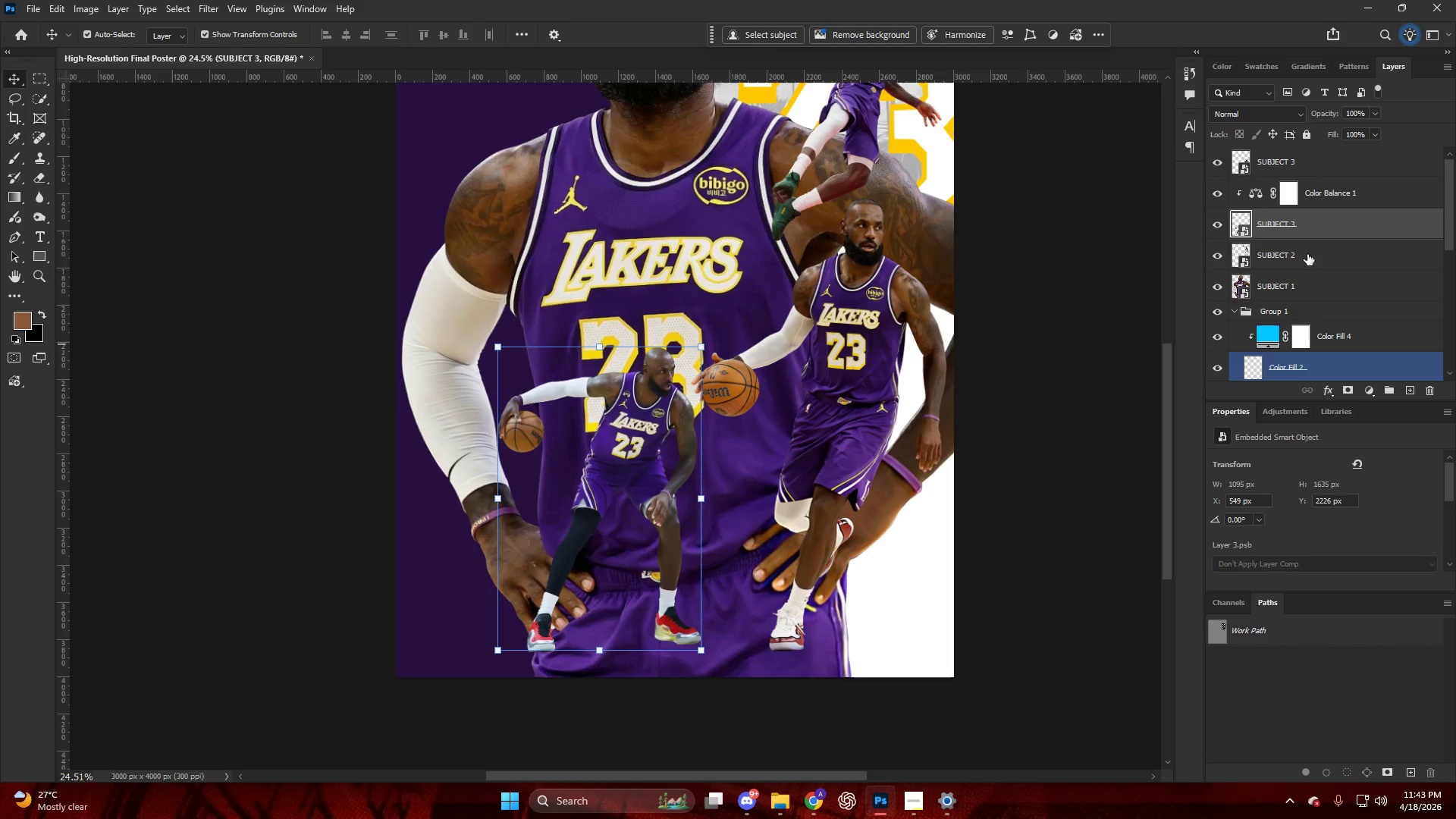 
key(Alt+AltLeft)
 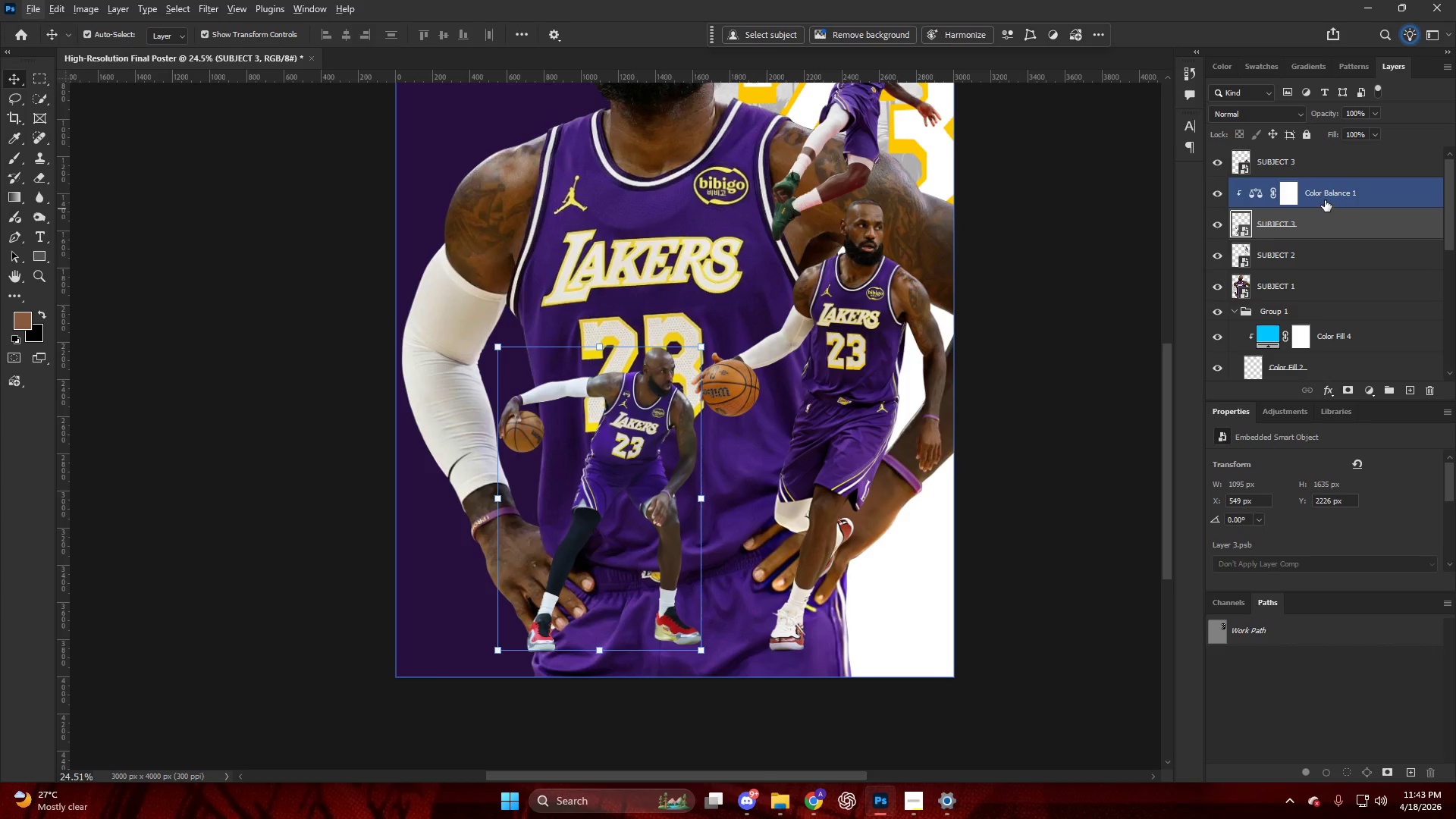 
left_click([1325, 200])
 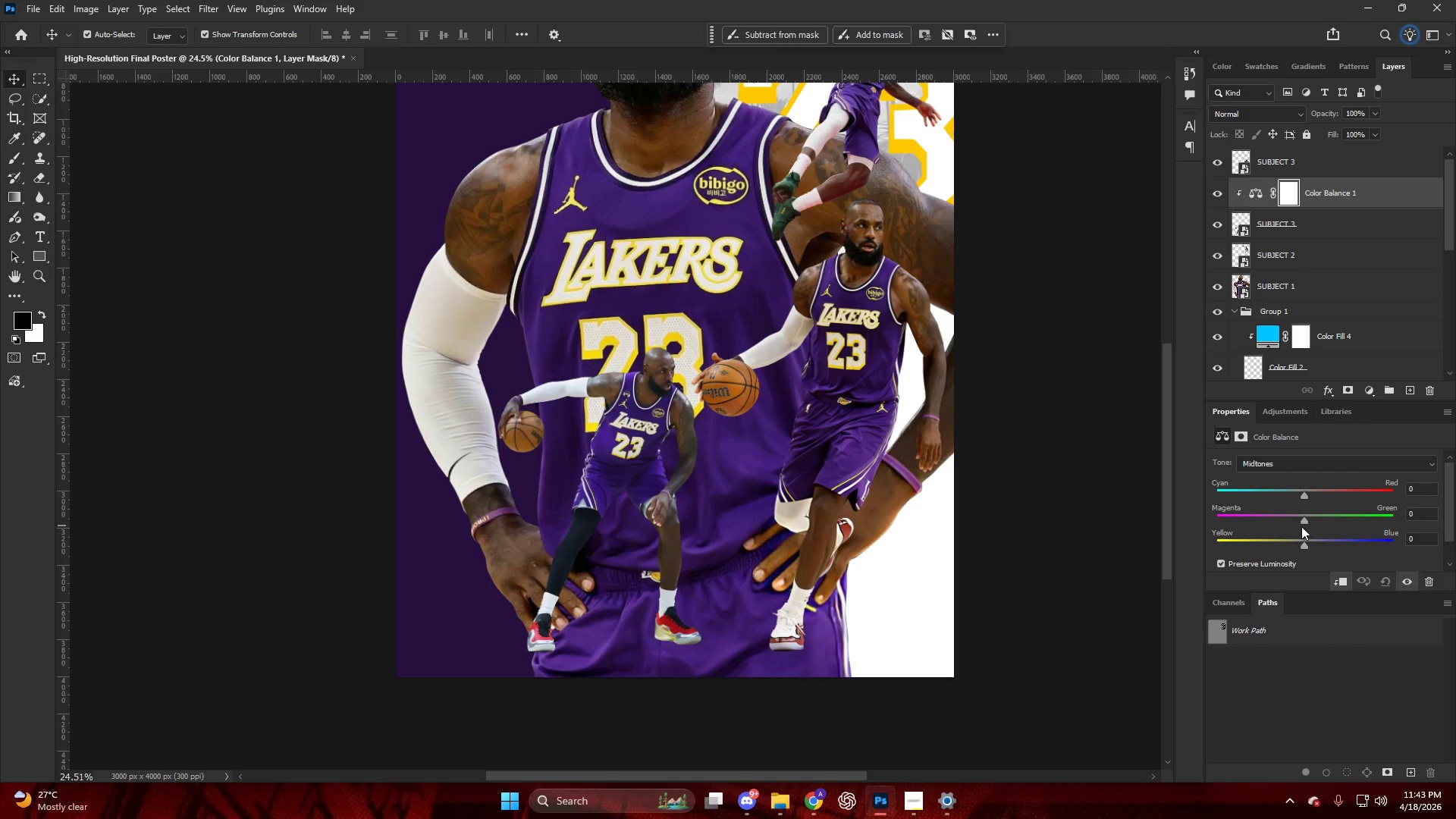 
left_click_drag(start_coordinate=[1301, 518], to_coordinate=[1291, 518])
 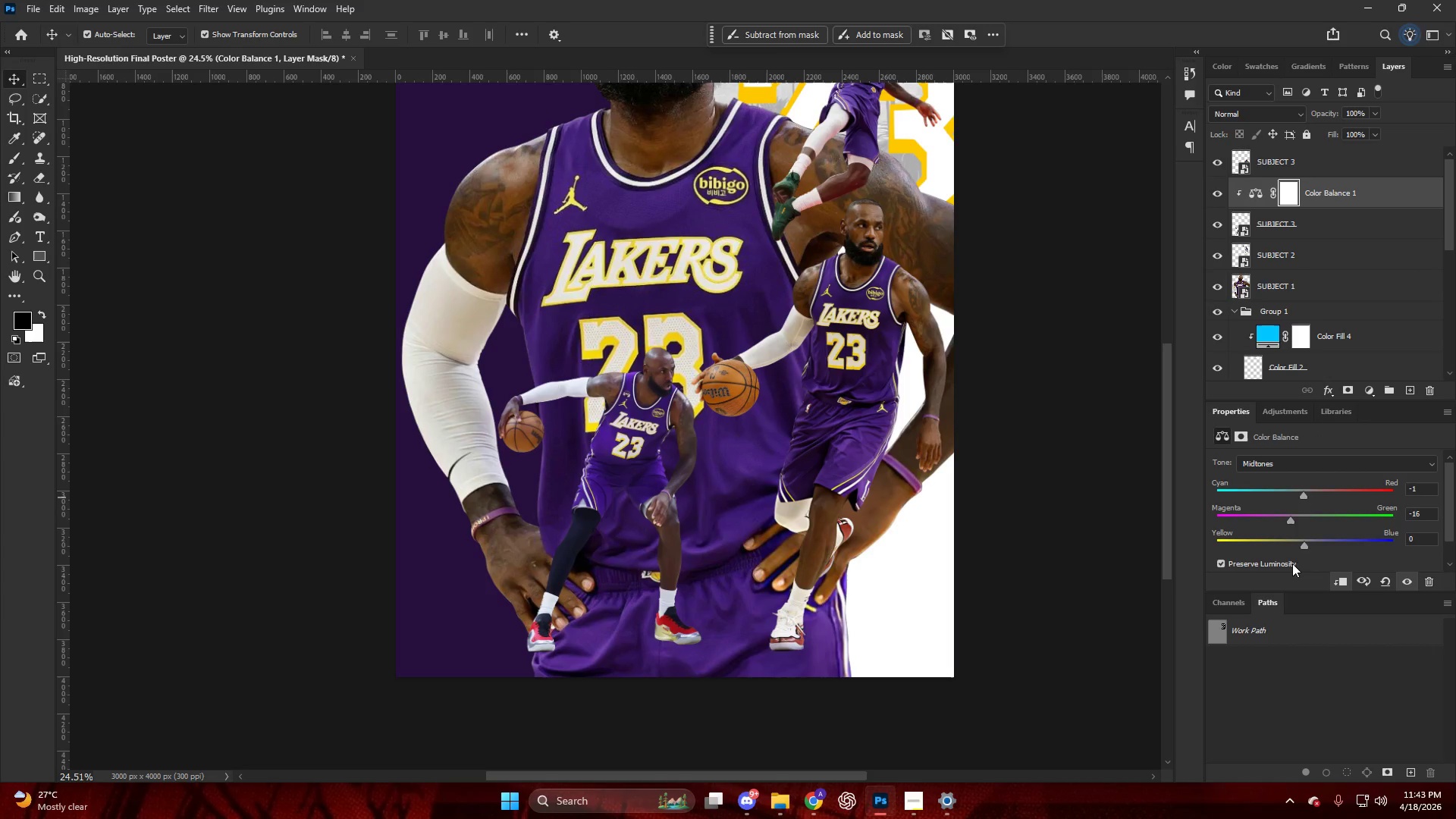 
left_click_drag(start_coordinate=[1300, 543], to_coordinate=[1311, 549])
 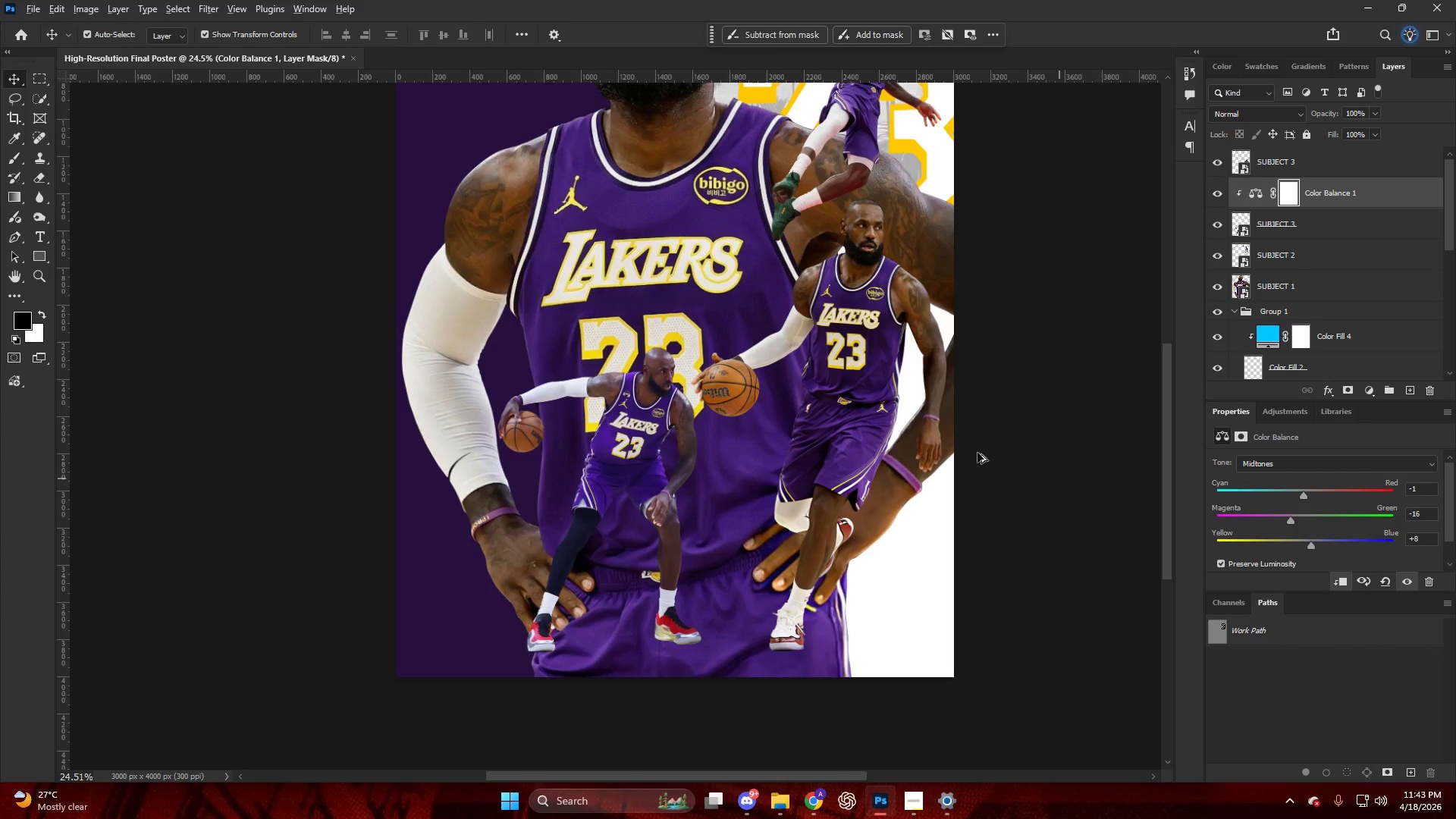 
key(Alt+AltLeft)
 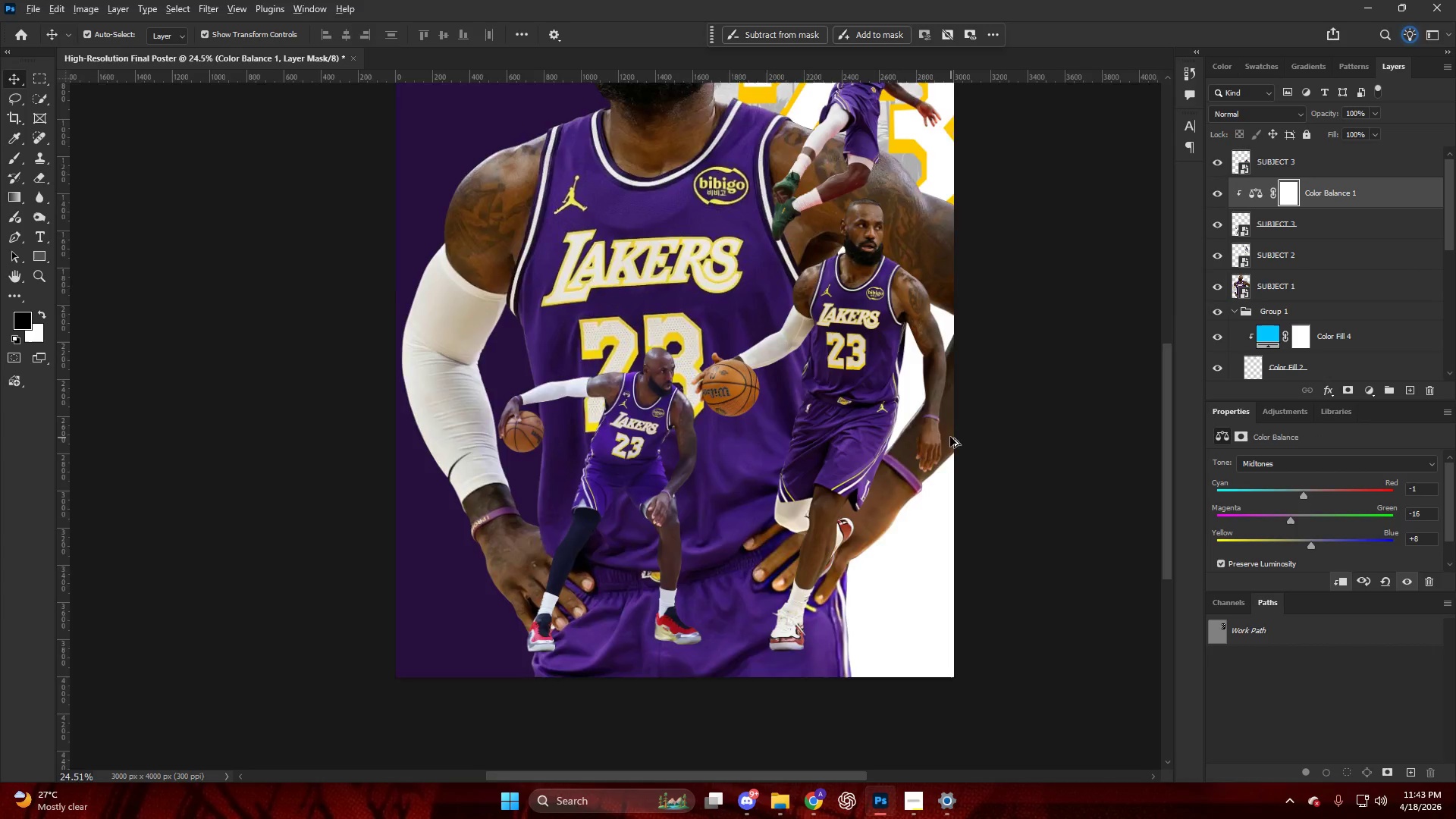 
key(Alt+AltLeft)
 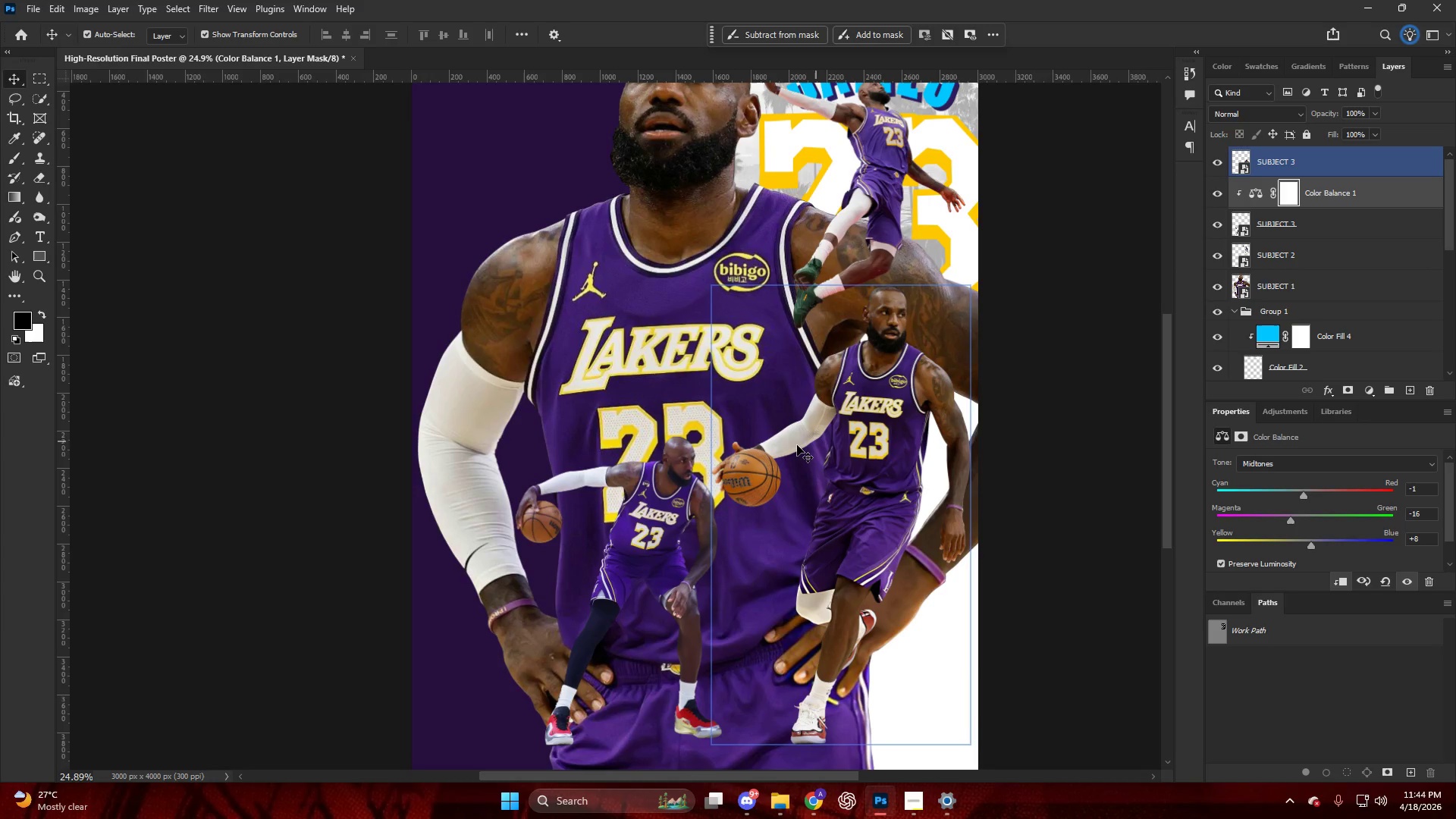 
scroll: coordinate [893, 419], scroll_direction: up, amount: 5.0
 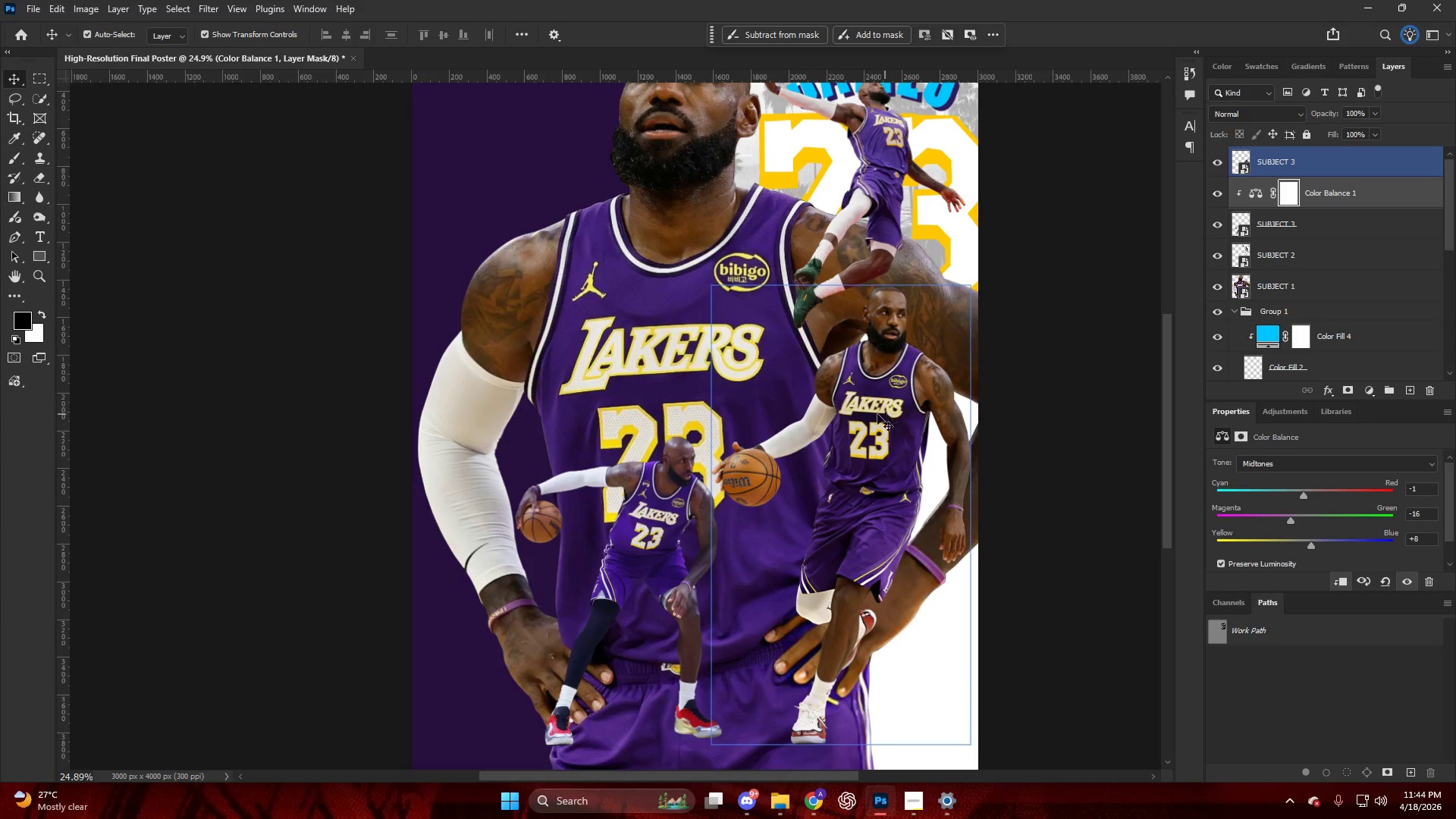 
key(Alt+AltLeft)
 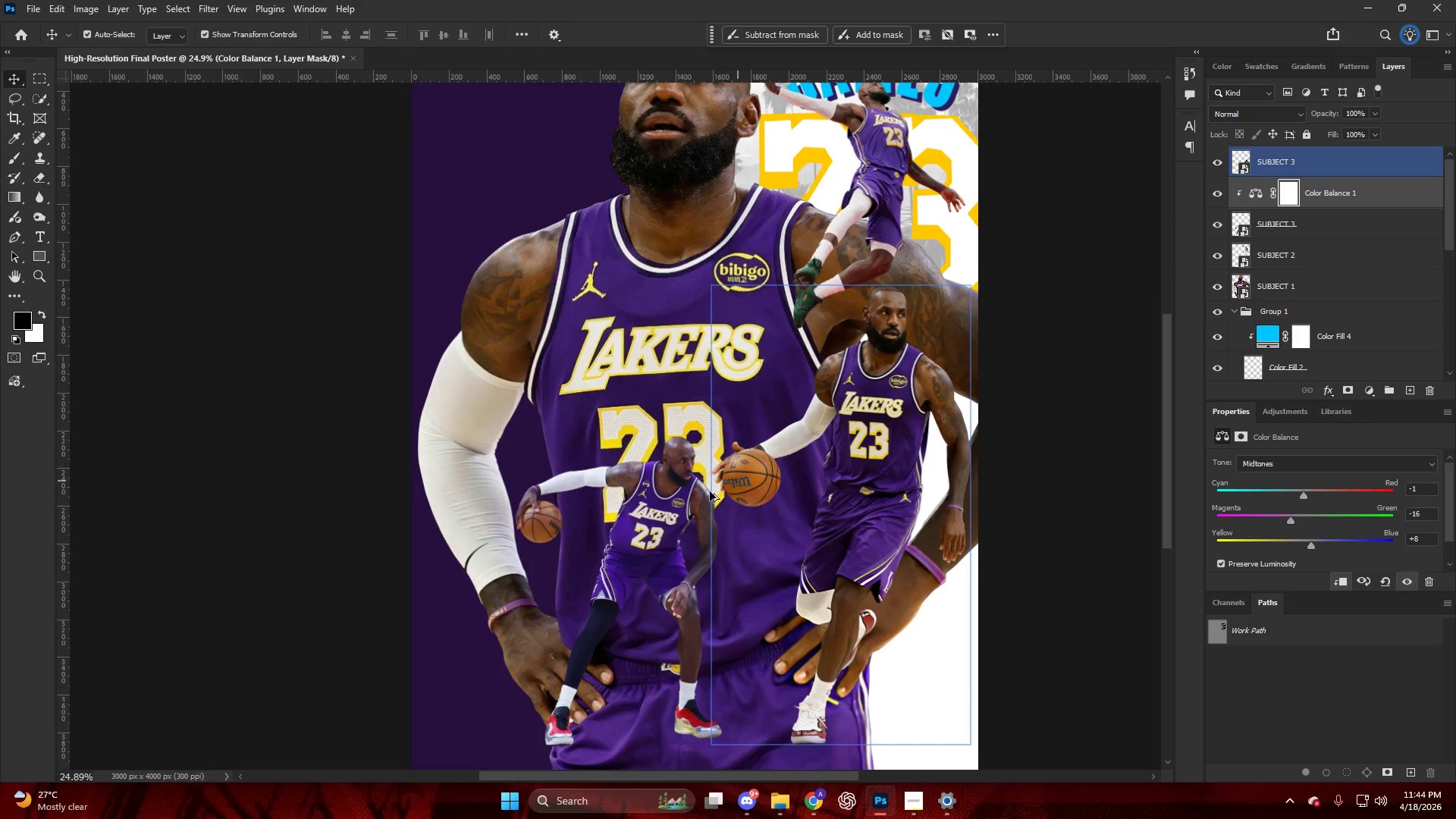 
key(Alt+AltLeft)
 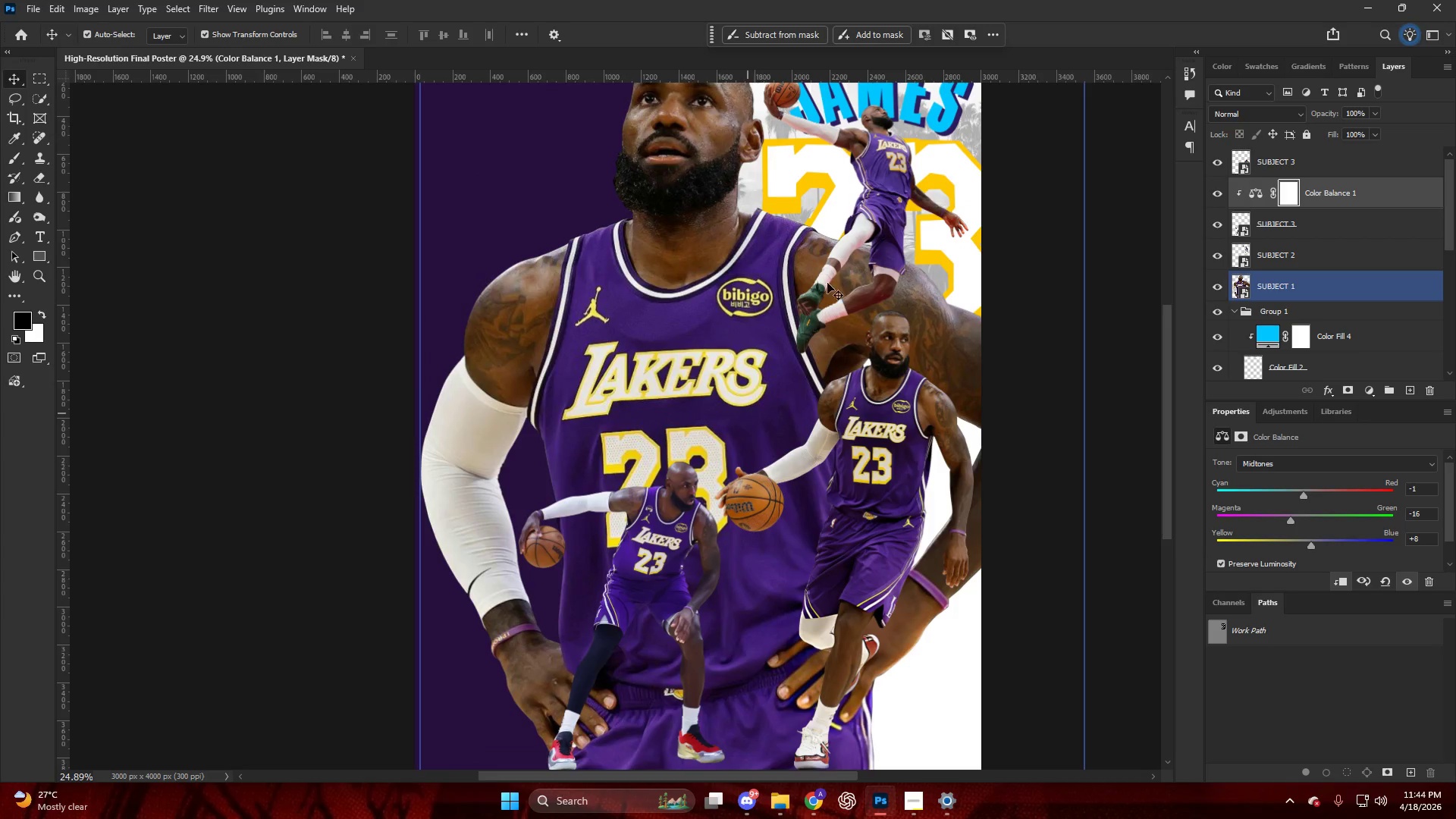 
scroll: coordinate [717, 471], scroll_direction: up, amount: 2.0
 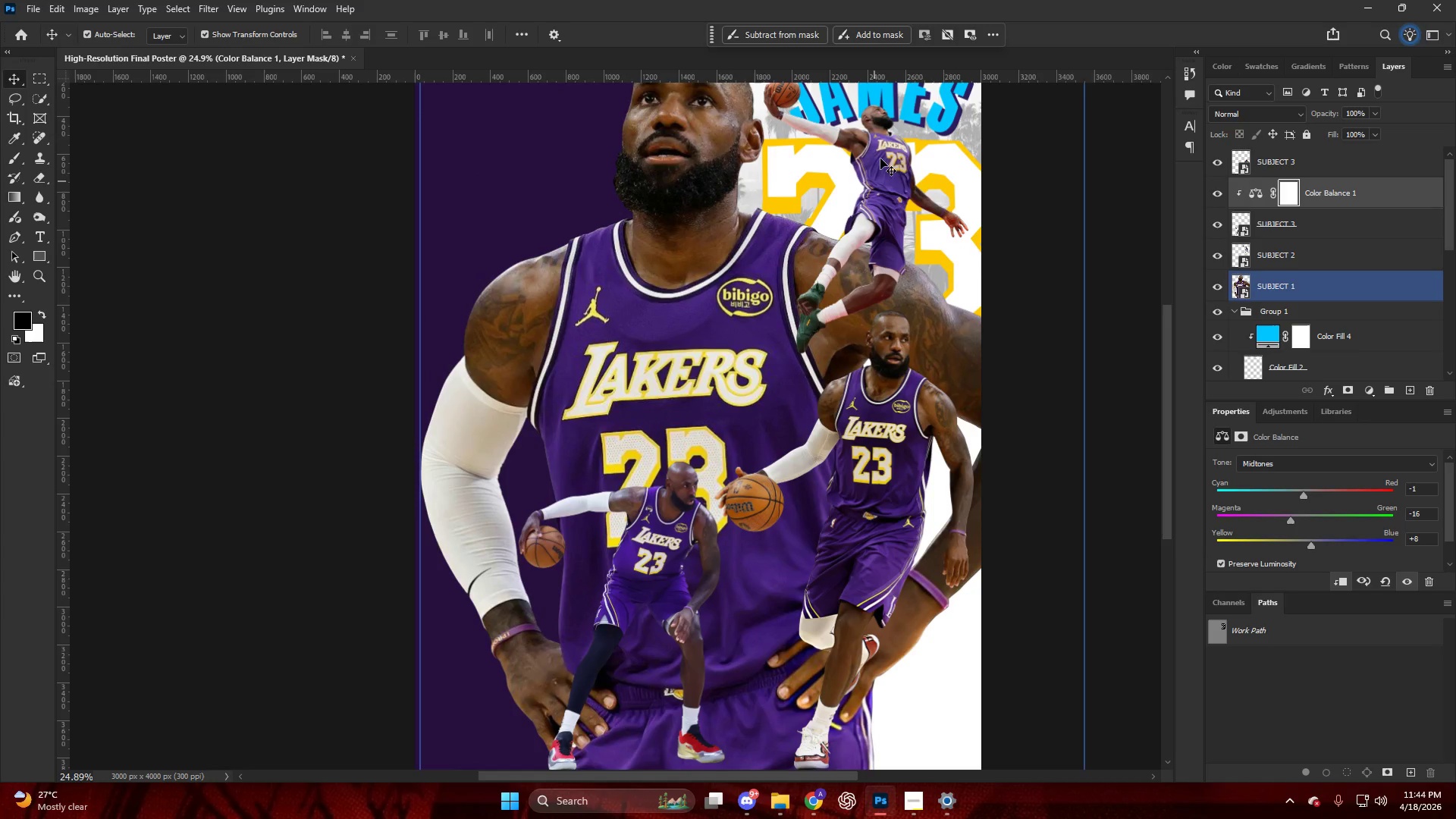 
left_click([893, 155])
 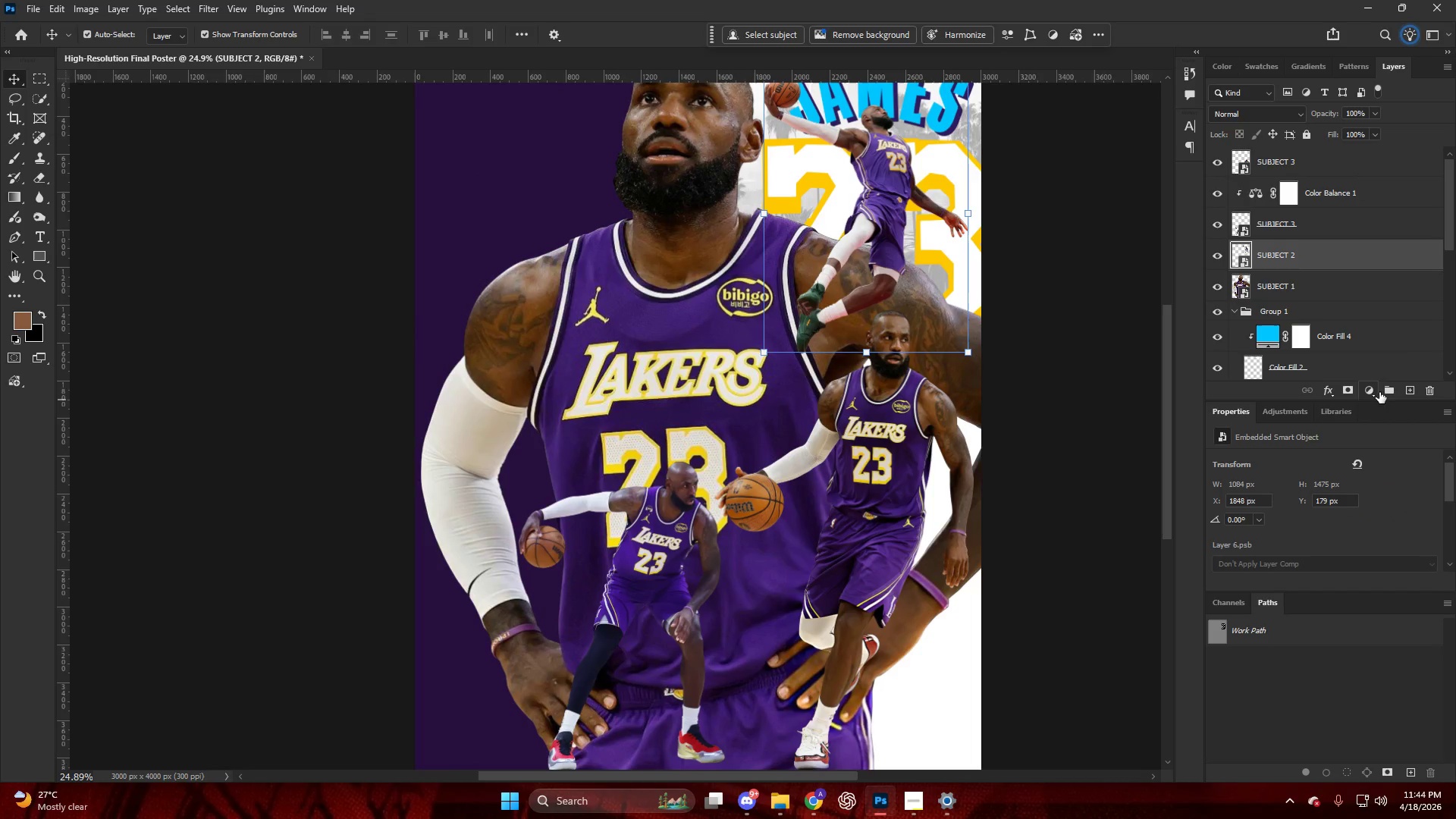 
left_click([1368, 391])
 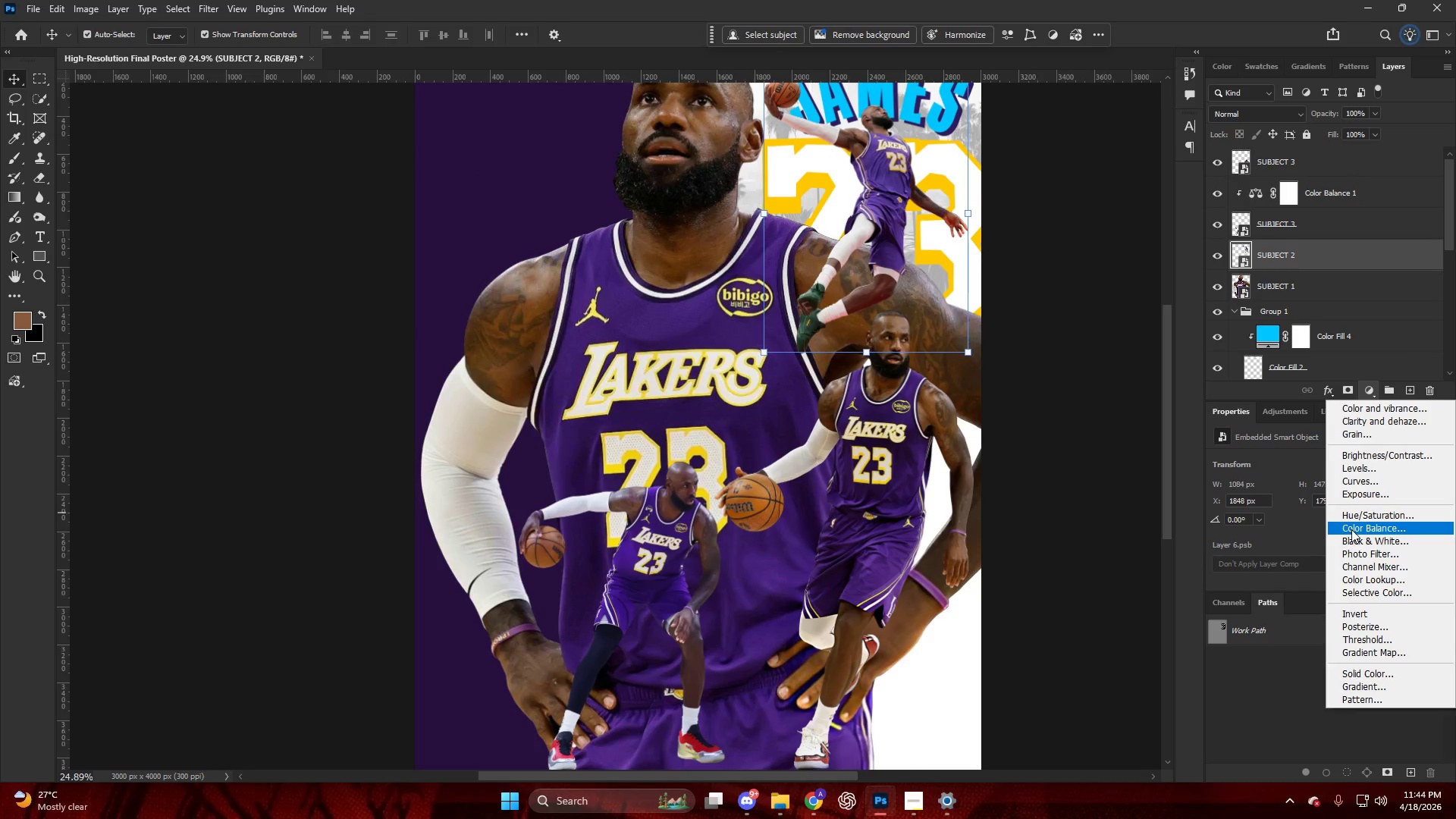 
hold_key(key=AltLeft, duration=1.05)
left_click([1329, 268])
 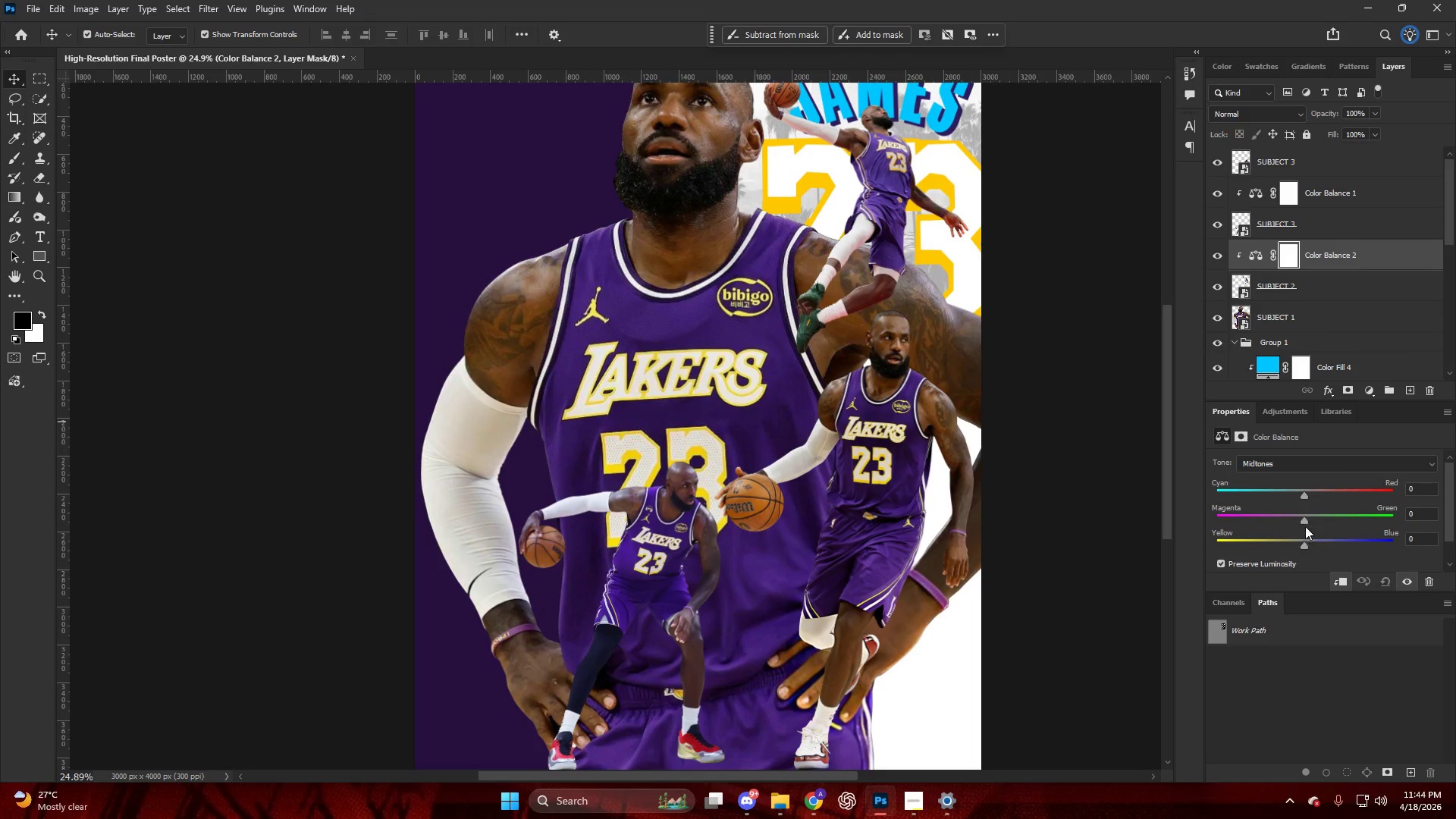 
left_click_drag(start_coordinate=[1302, 519], to_coordinate=[1318, 521])
 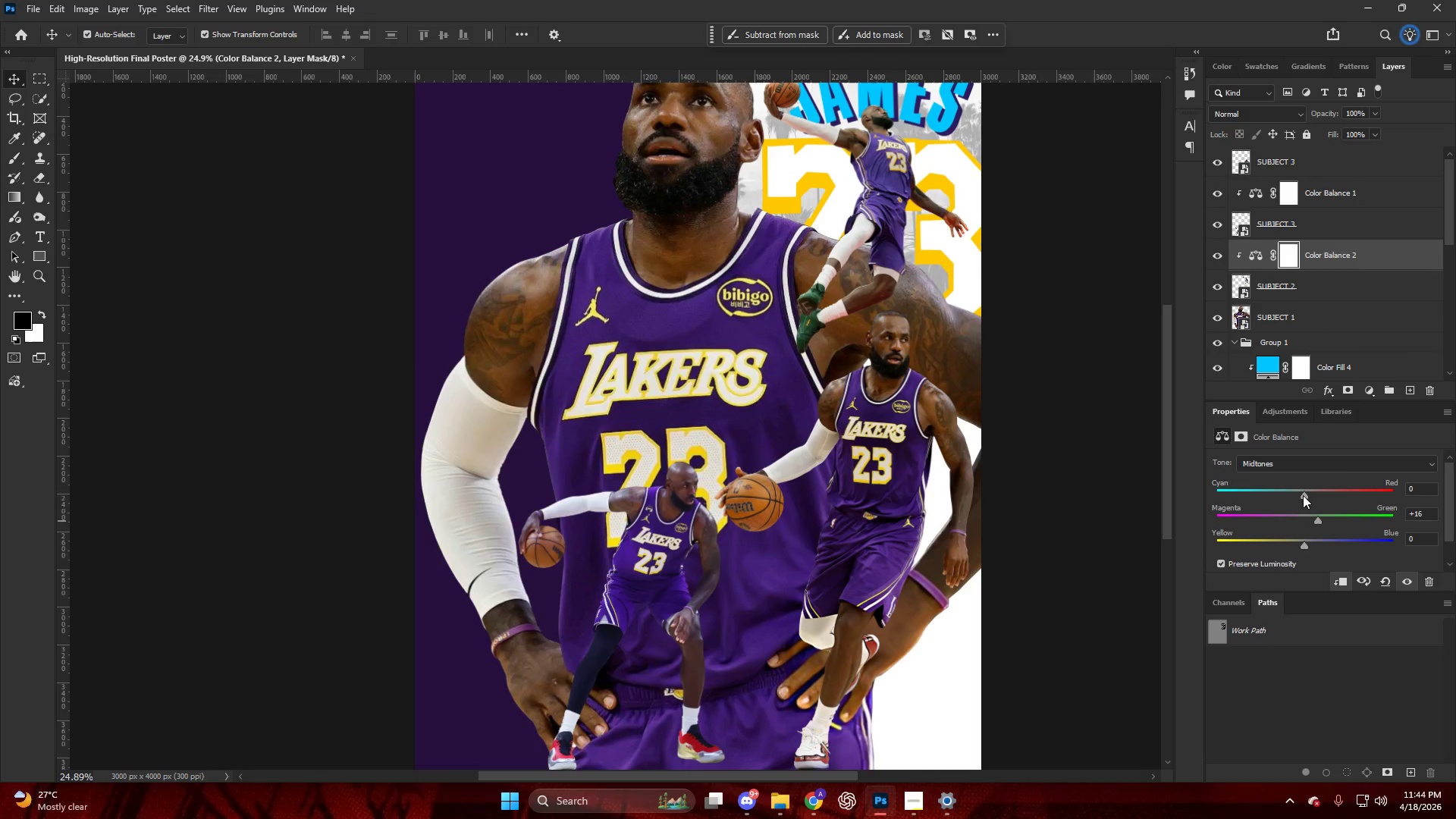 
left_click_drag(start_coordinate=[1302, 494], to_coordinate=[1309, 498])
 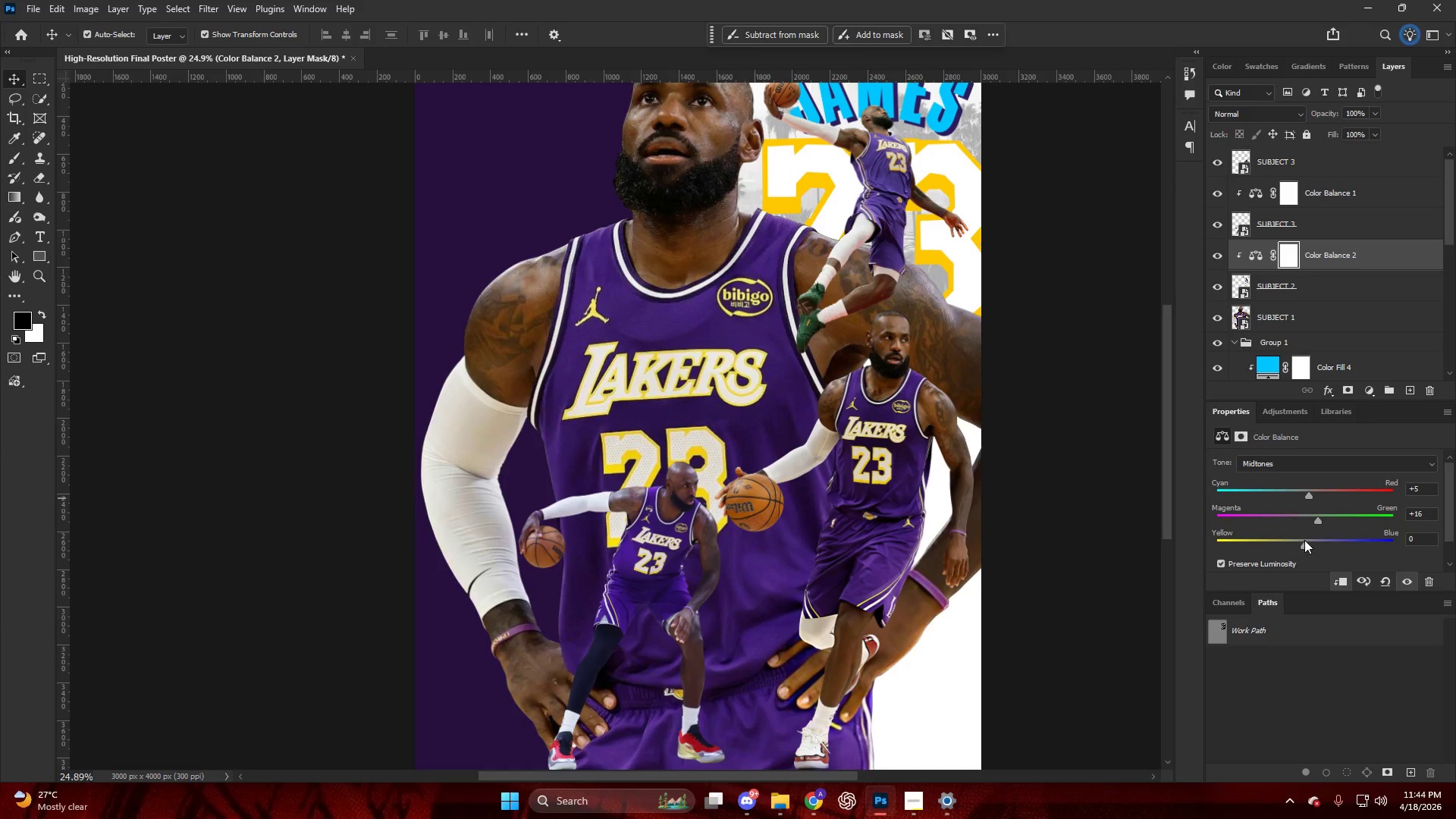 
left_click_drag(start_coordinate=[1308, 540], to_coordinate=[1326, 543])
 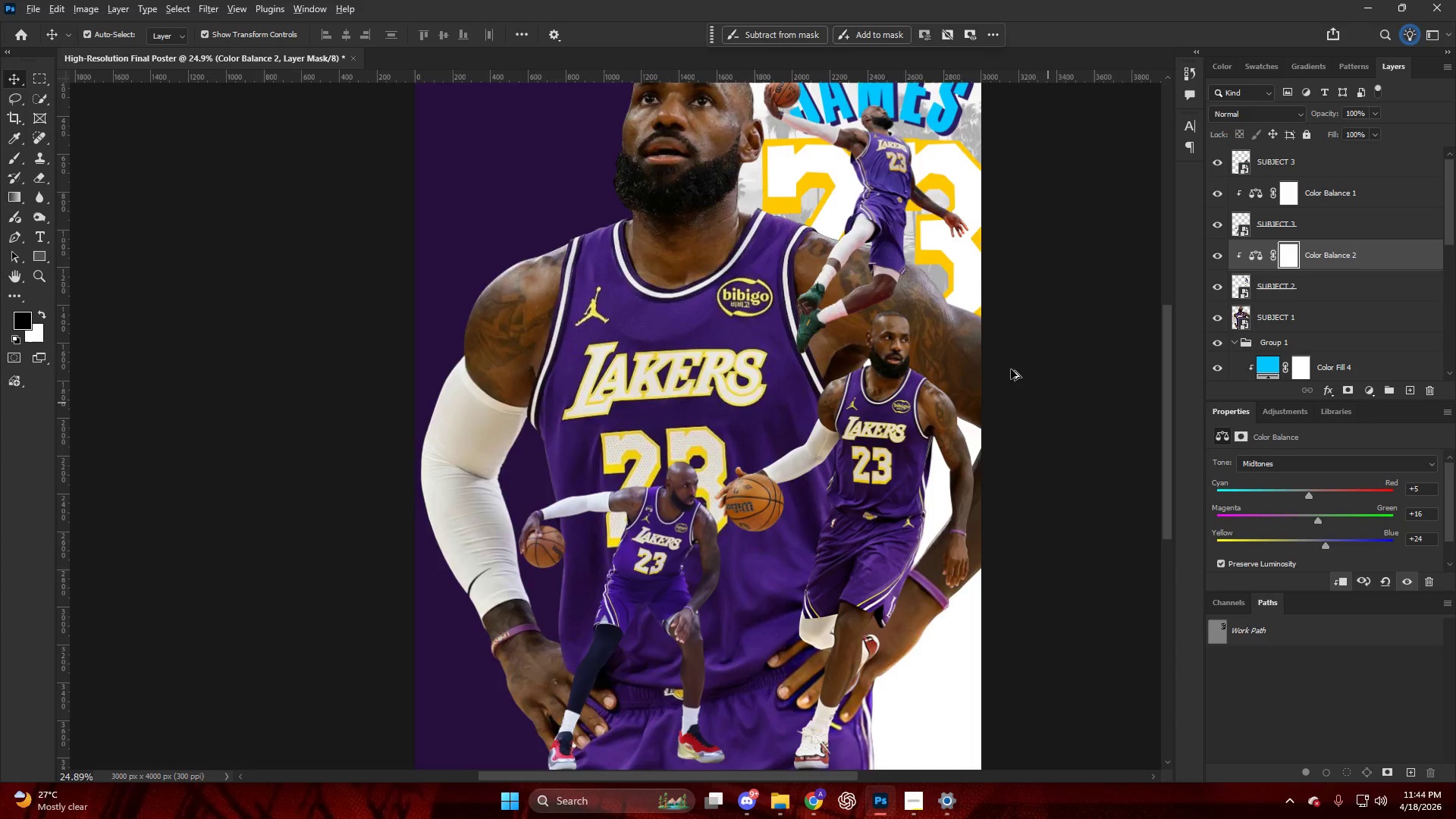 
key(Alt+AltLeft)
 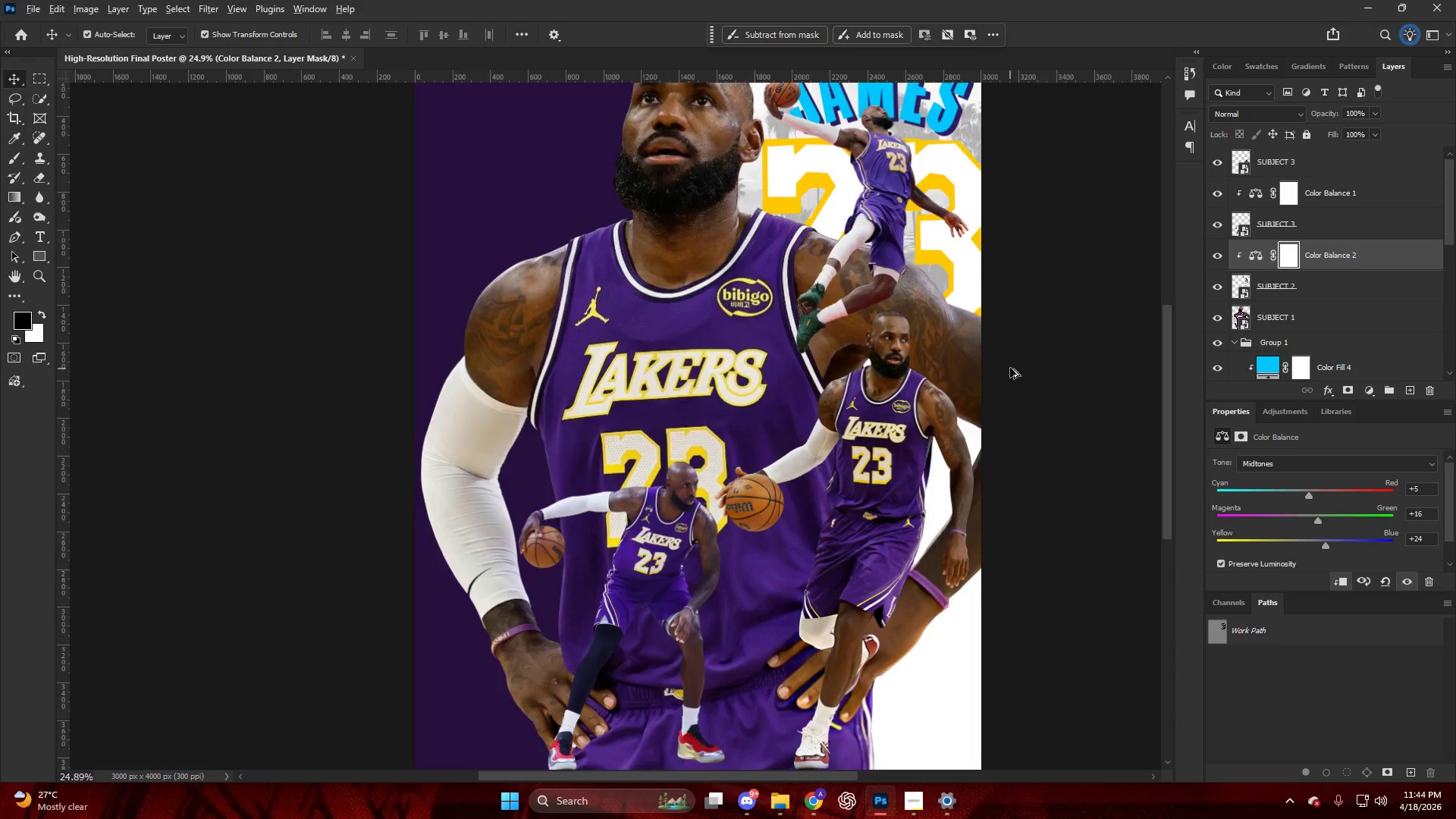 
scroll: coordinate [993, 334], scroll_direction: down, amount: 1.0
 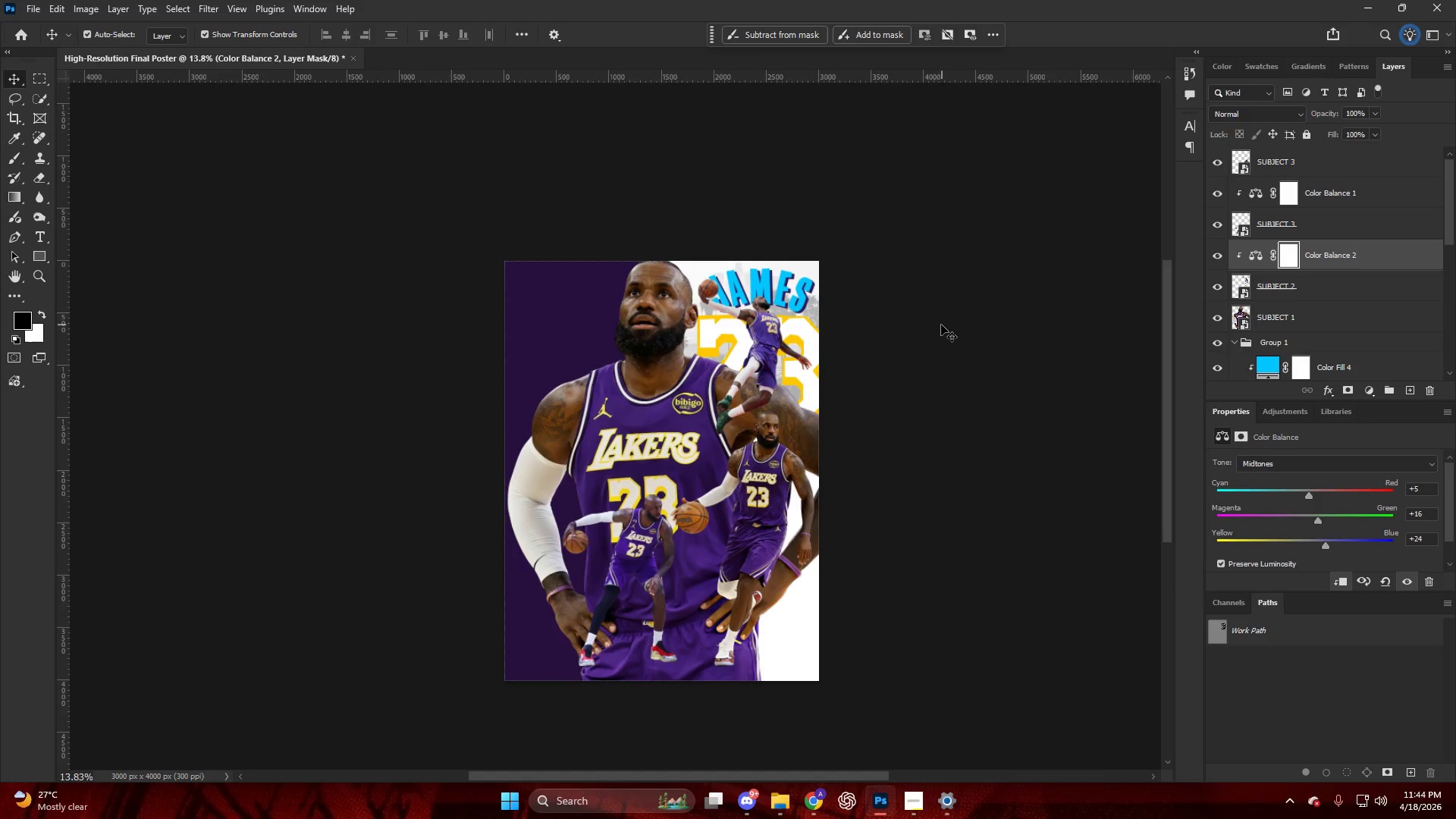 
hold_key(key=AltLeft, duration=0.33)
 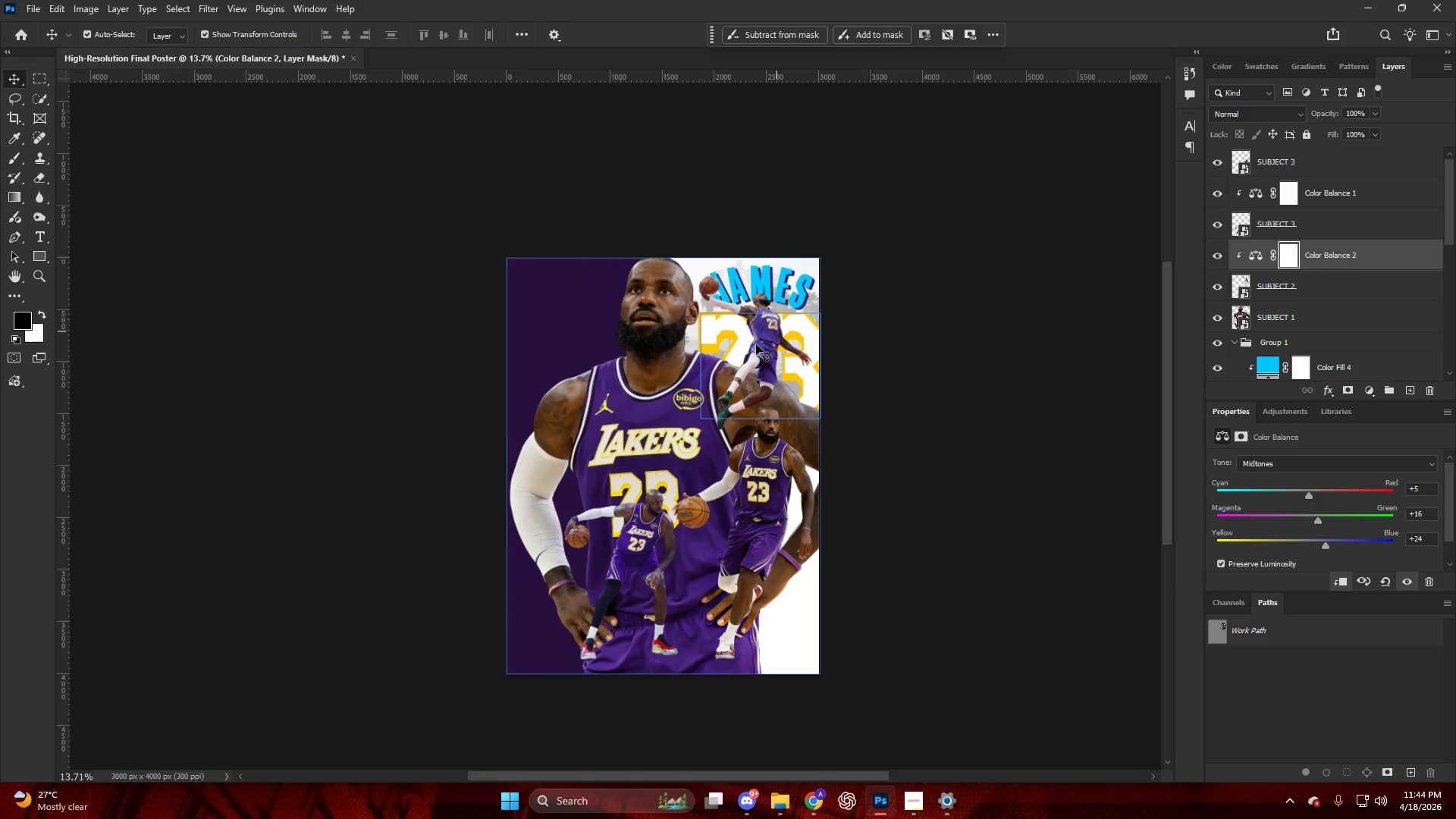 
key(Alt+AltLeft)
 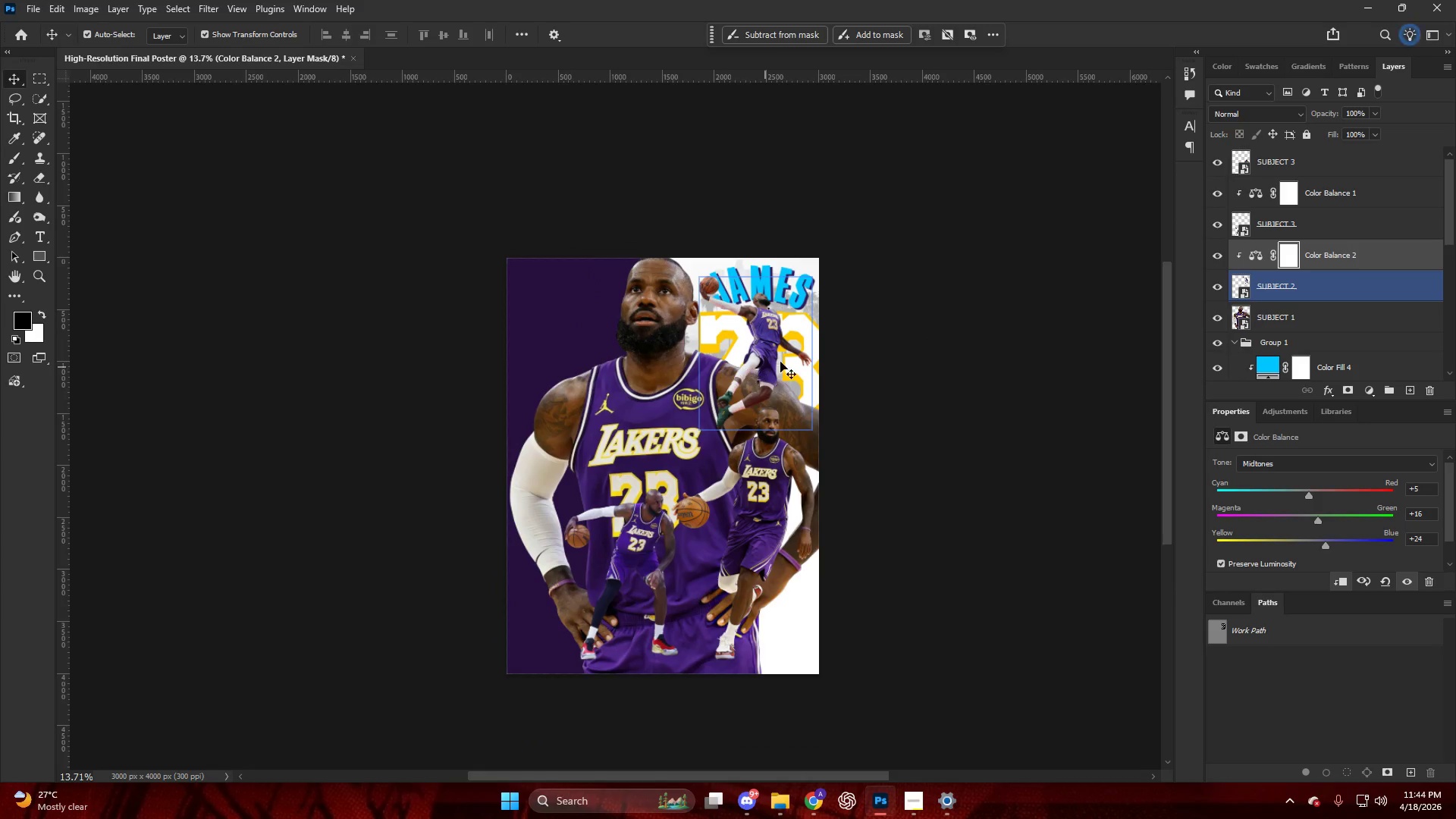 
scroll: coordinate [785, 328], scroll_direction: none, amount: 0.0
 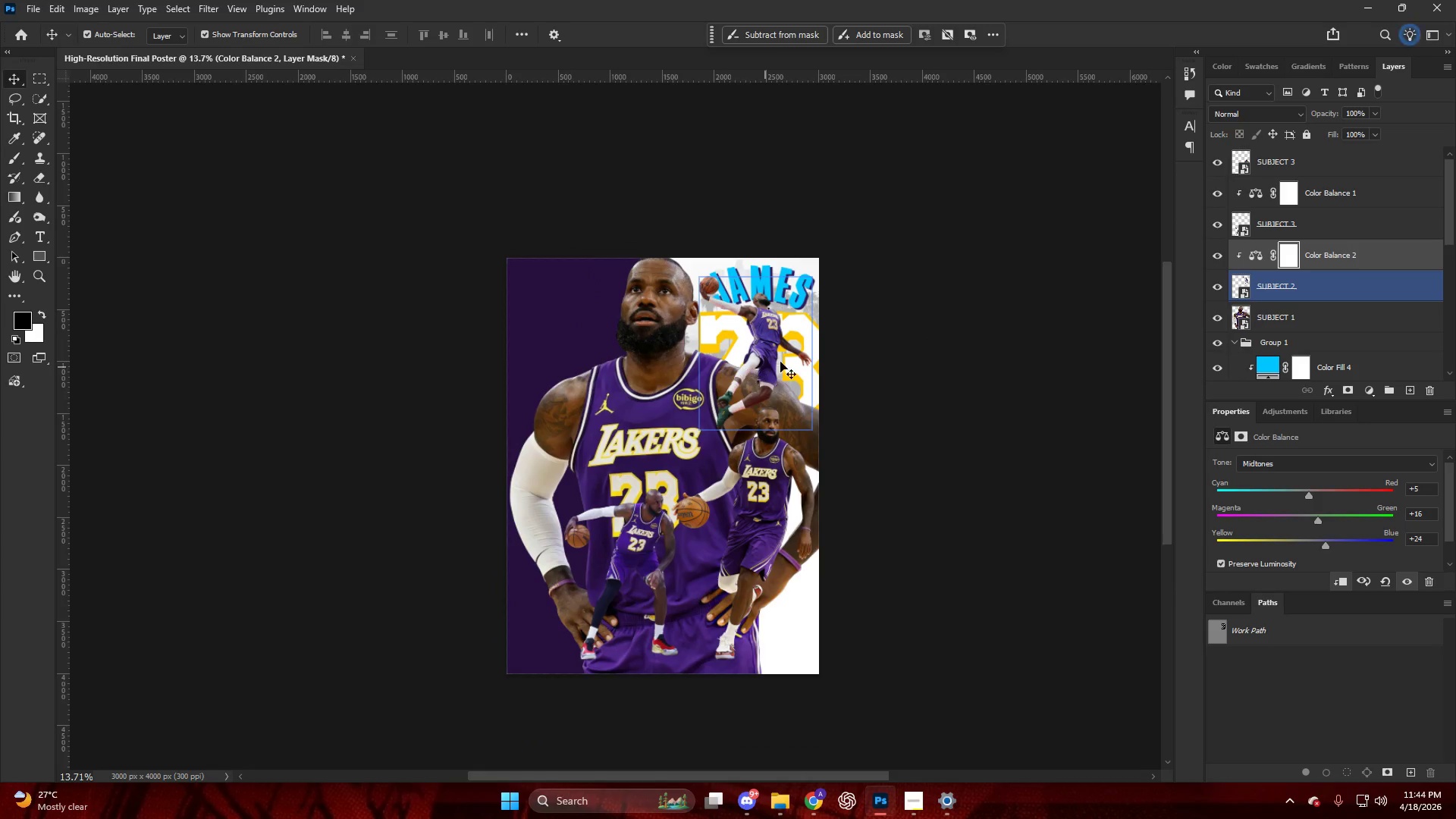 
key(Alt+AltLeft)
 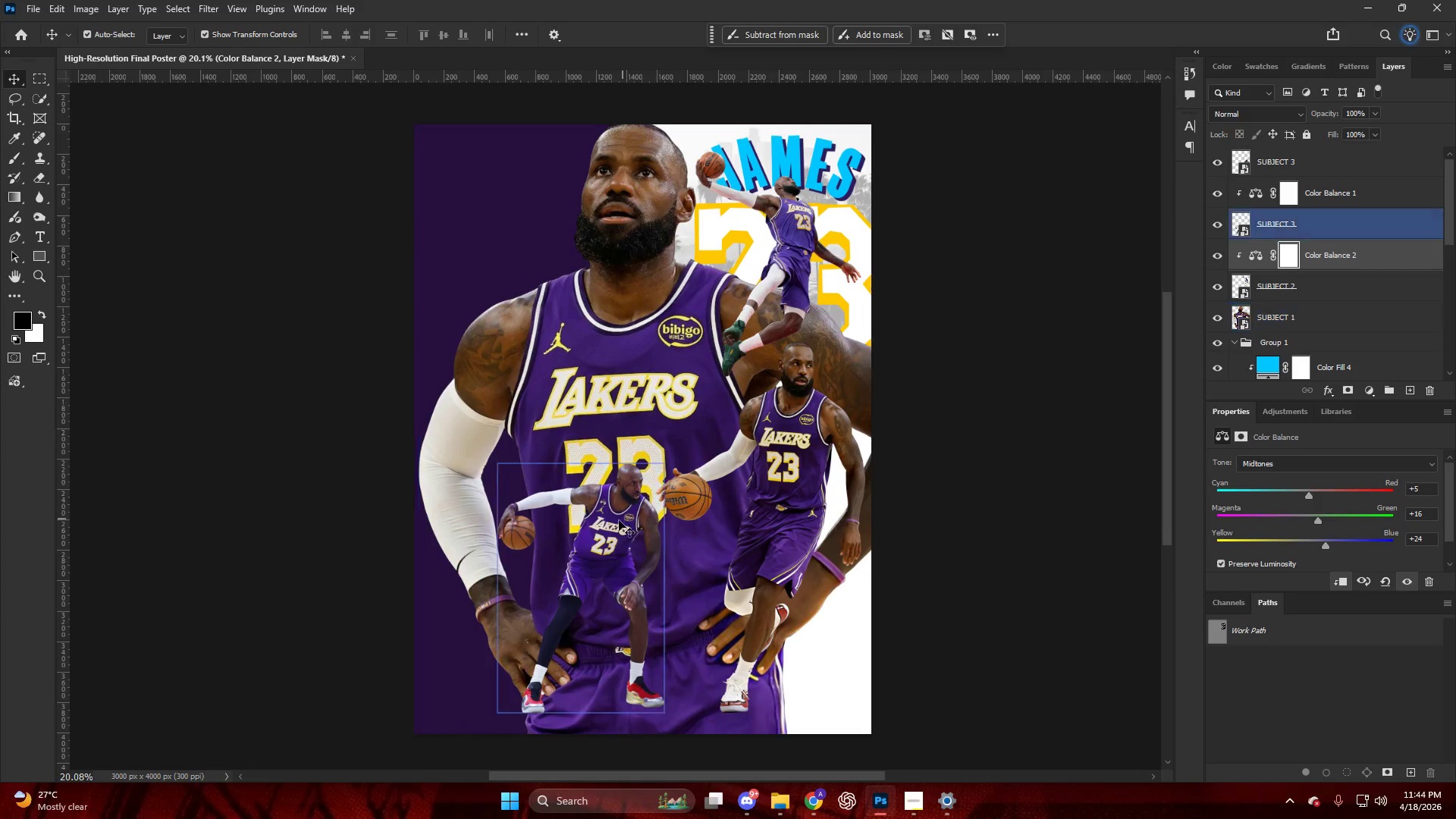 
scroll: coordinate [704, 429], scroll_direction: up, amount: 1.0
 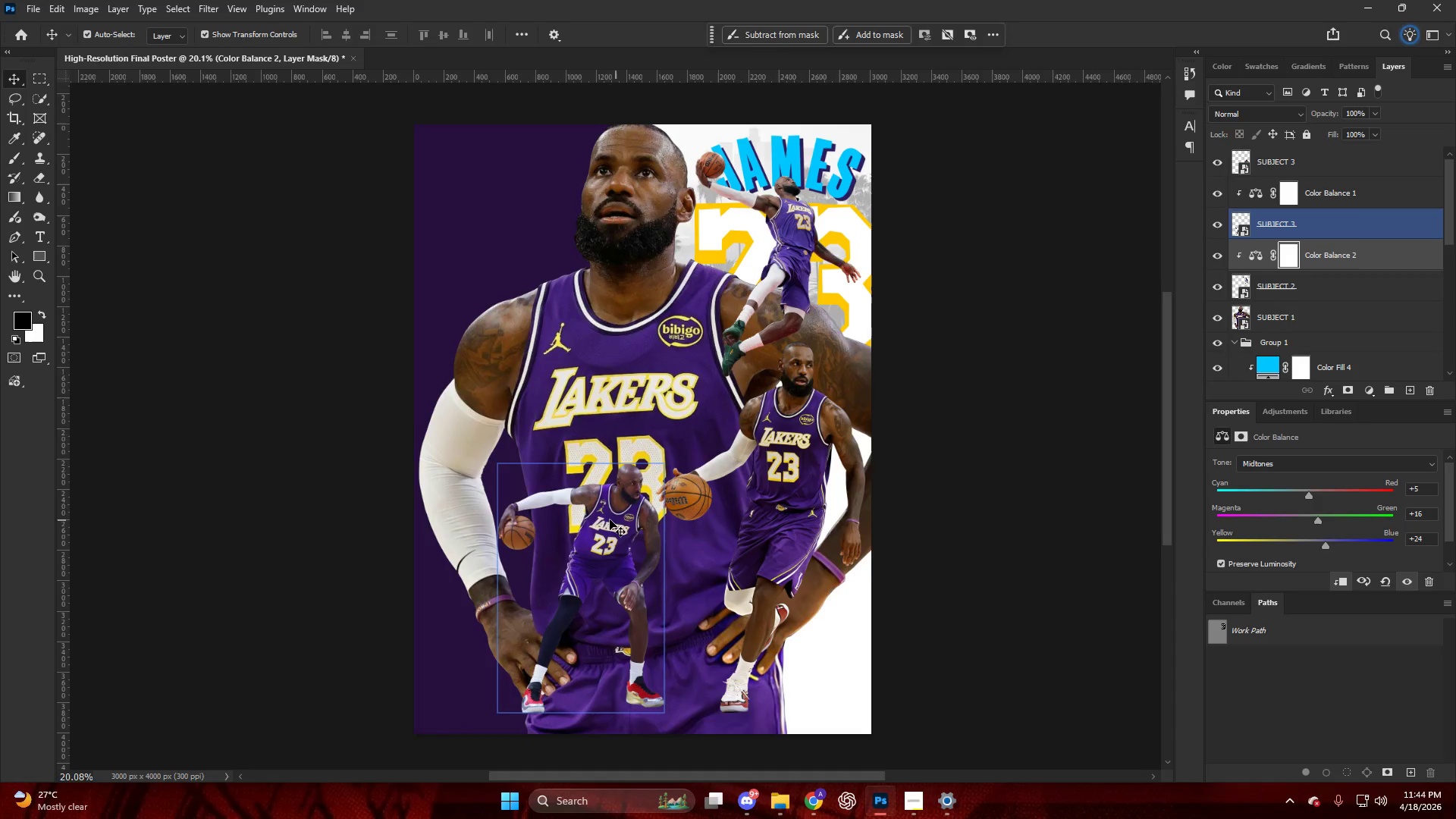 
left_click_drag(start_coordinate=[609, 518], to_coordinate=[598, 531])
 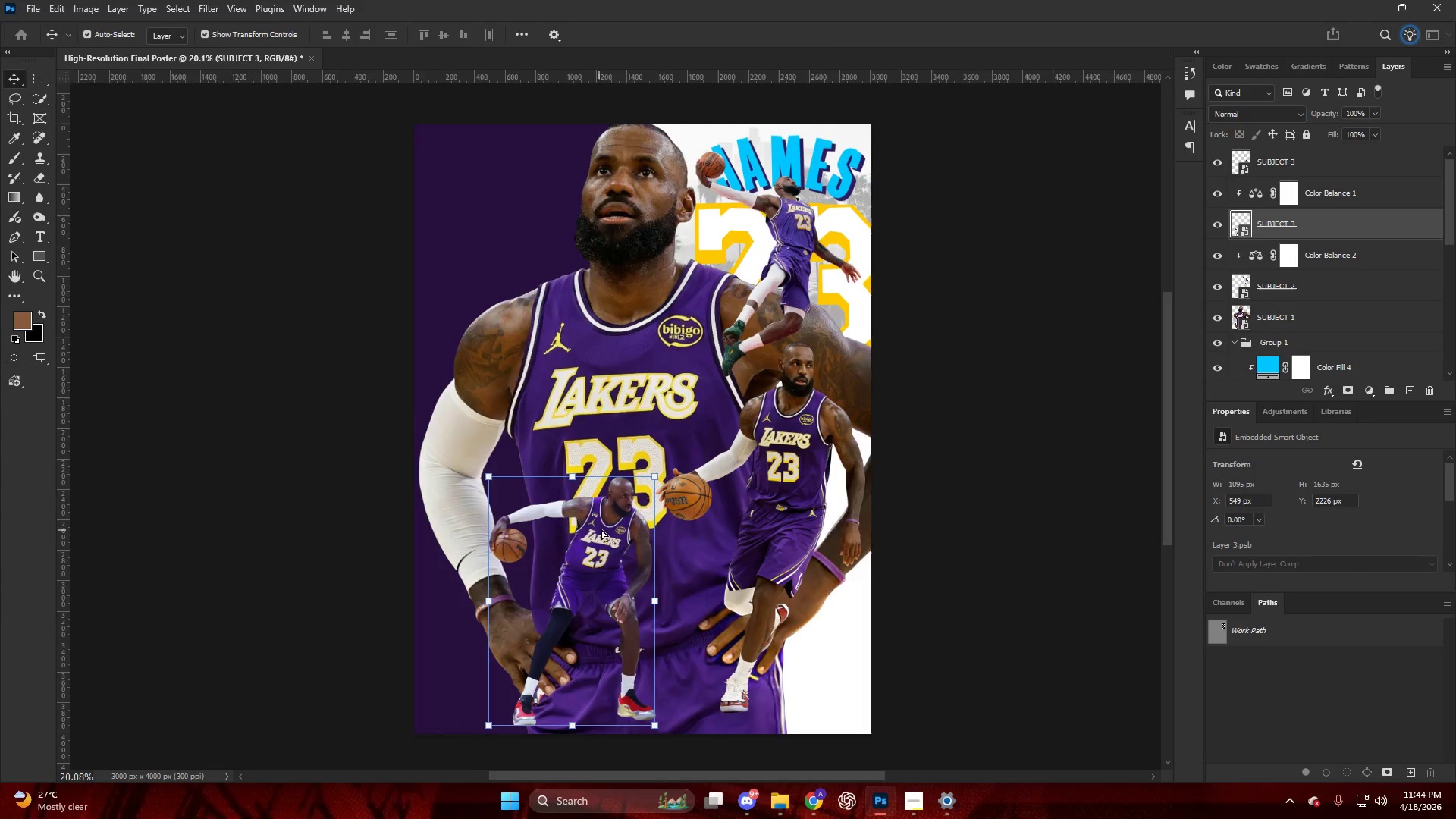 
key(Alt+AltLeft)
 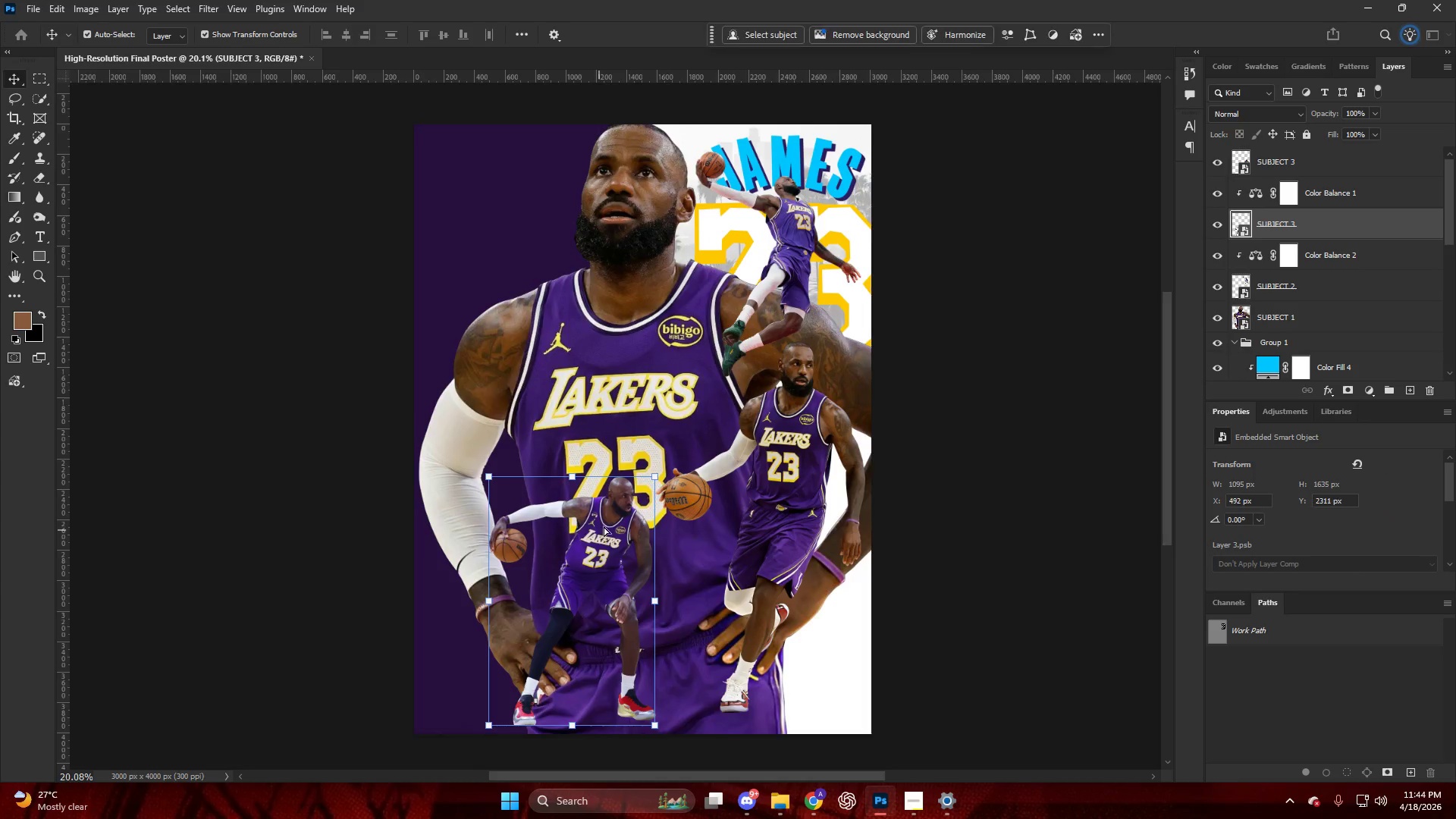 
scroll: coordinate [604, 526], scroll_direction: down, amount: 4.0
 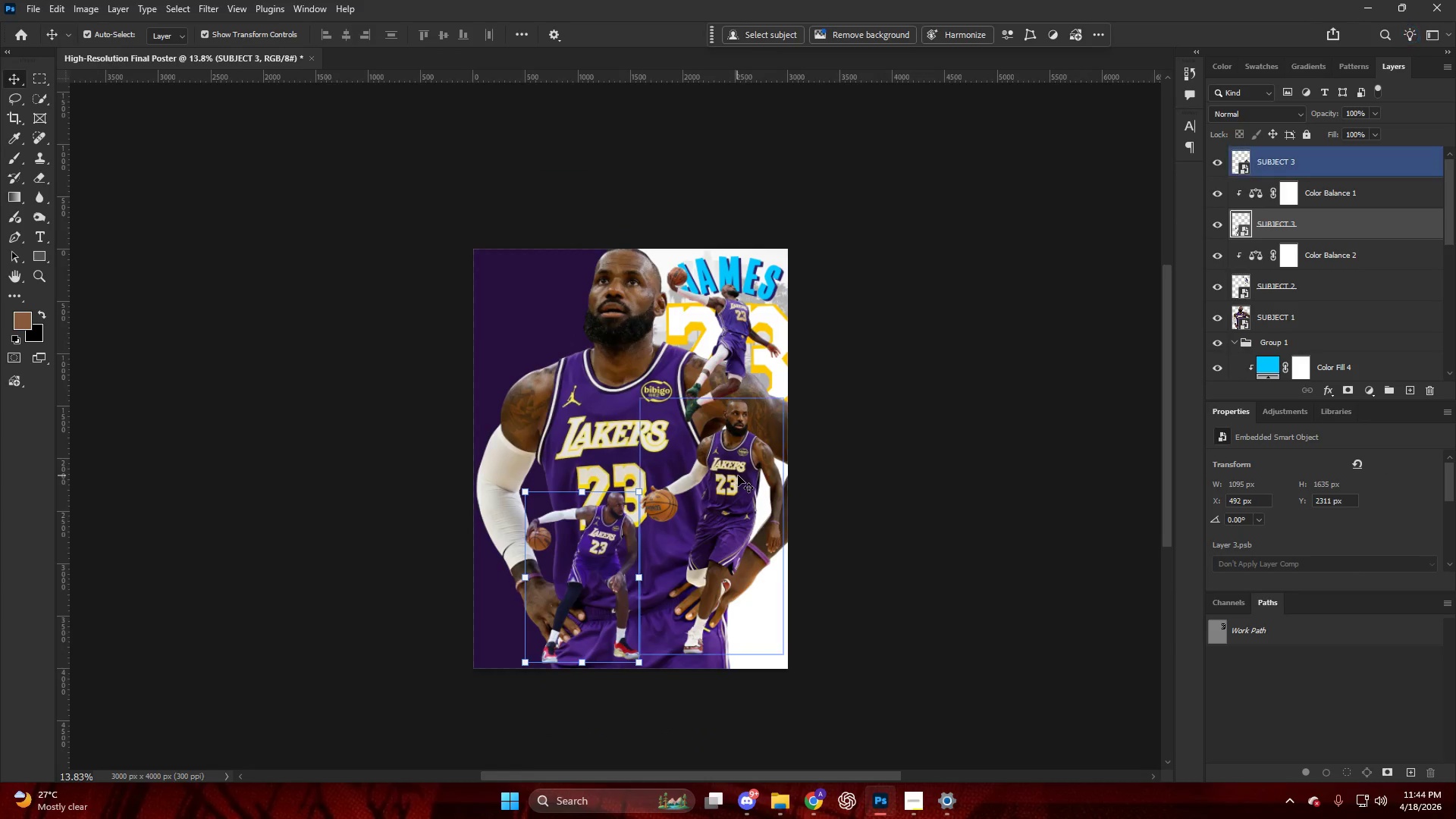 
left_click_drag(start_coordinate=[741, 475], to_coordinate=[742, 471])
 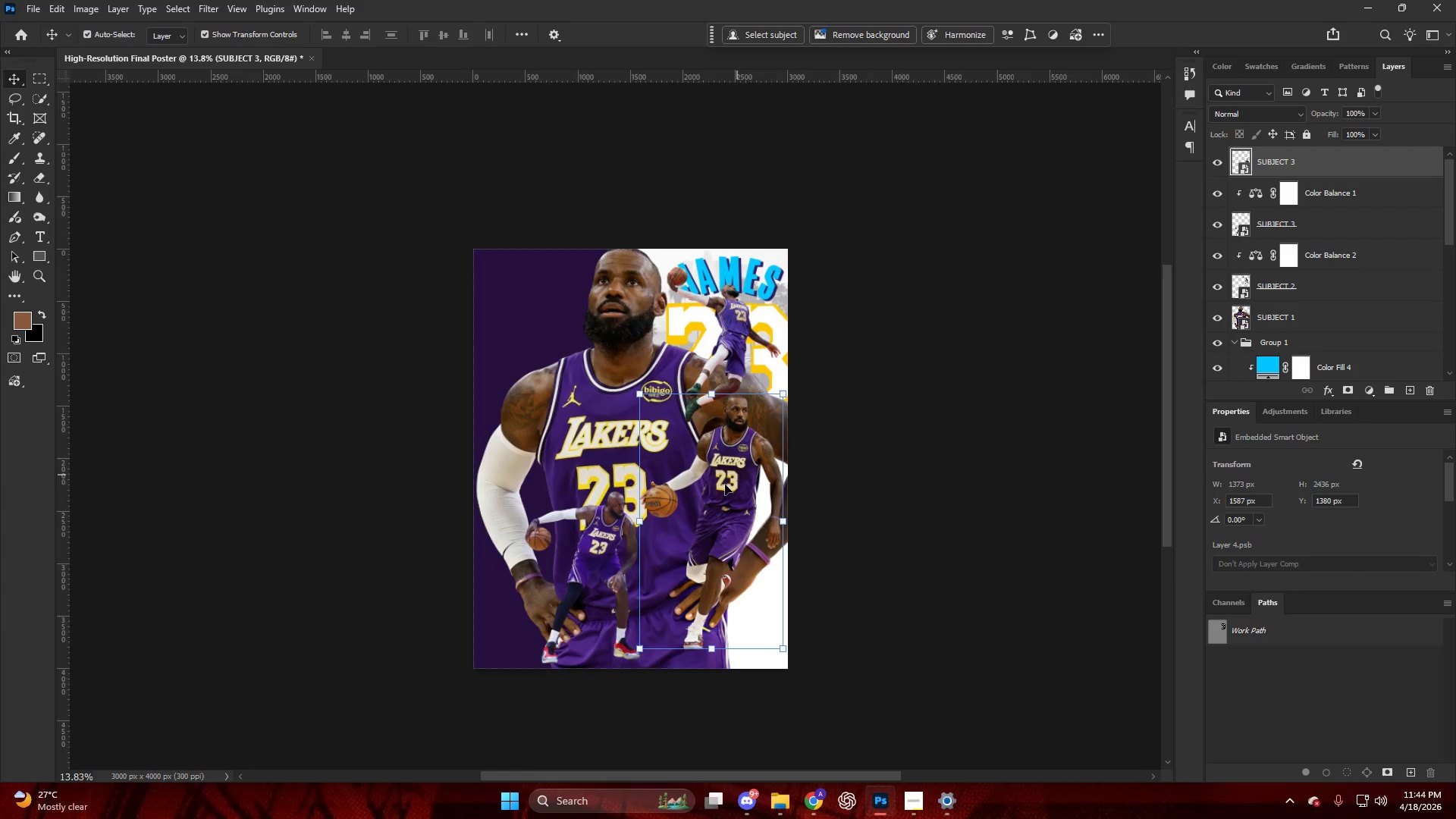 
key(Alt+AltLeft)
 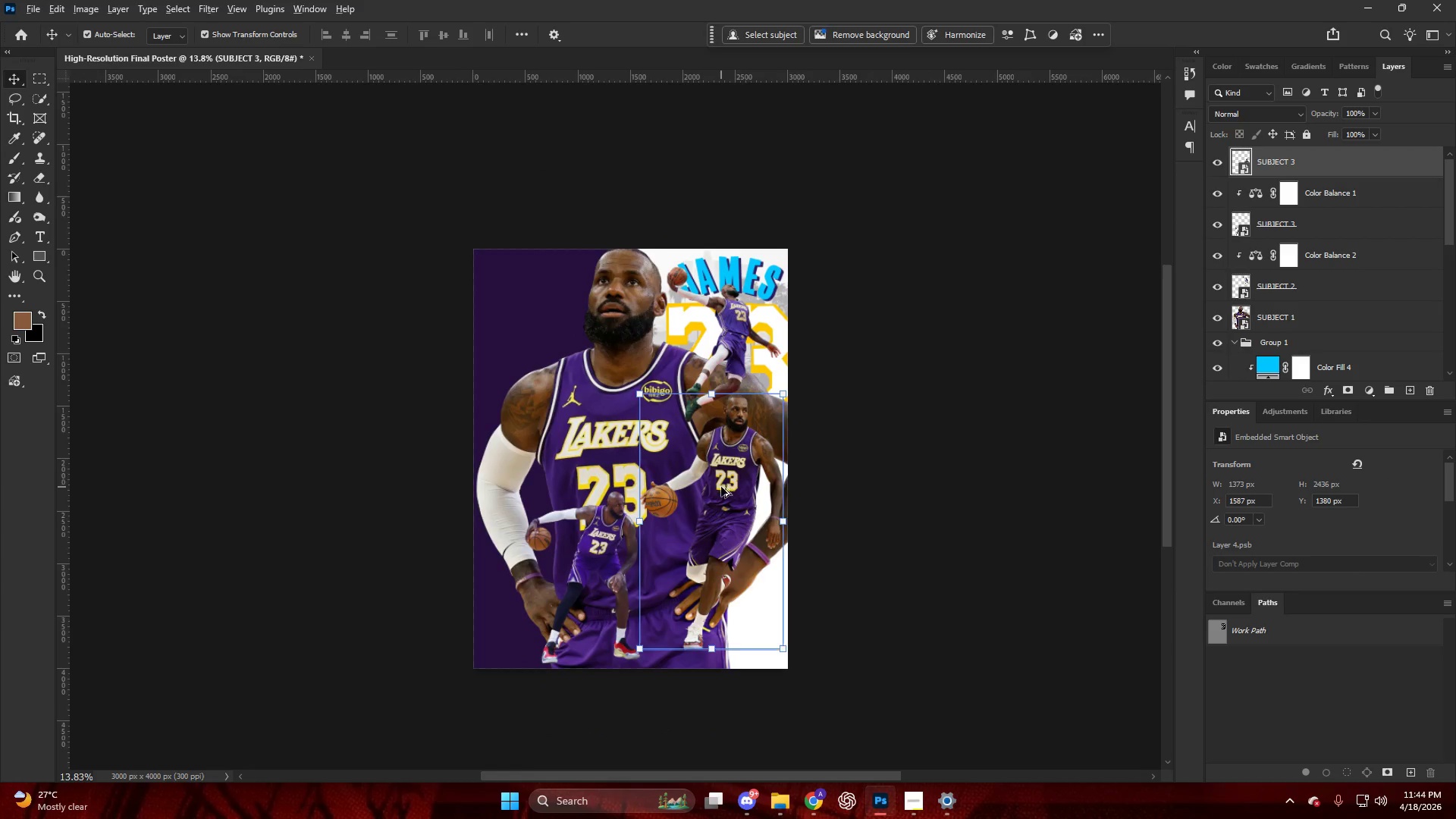 
left_click([844, 466])
 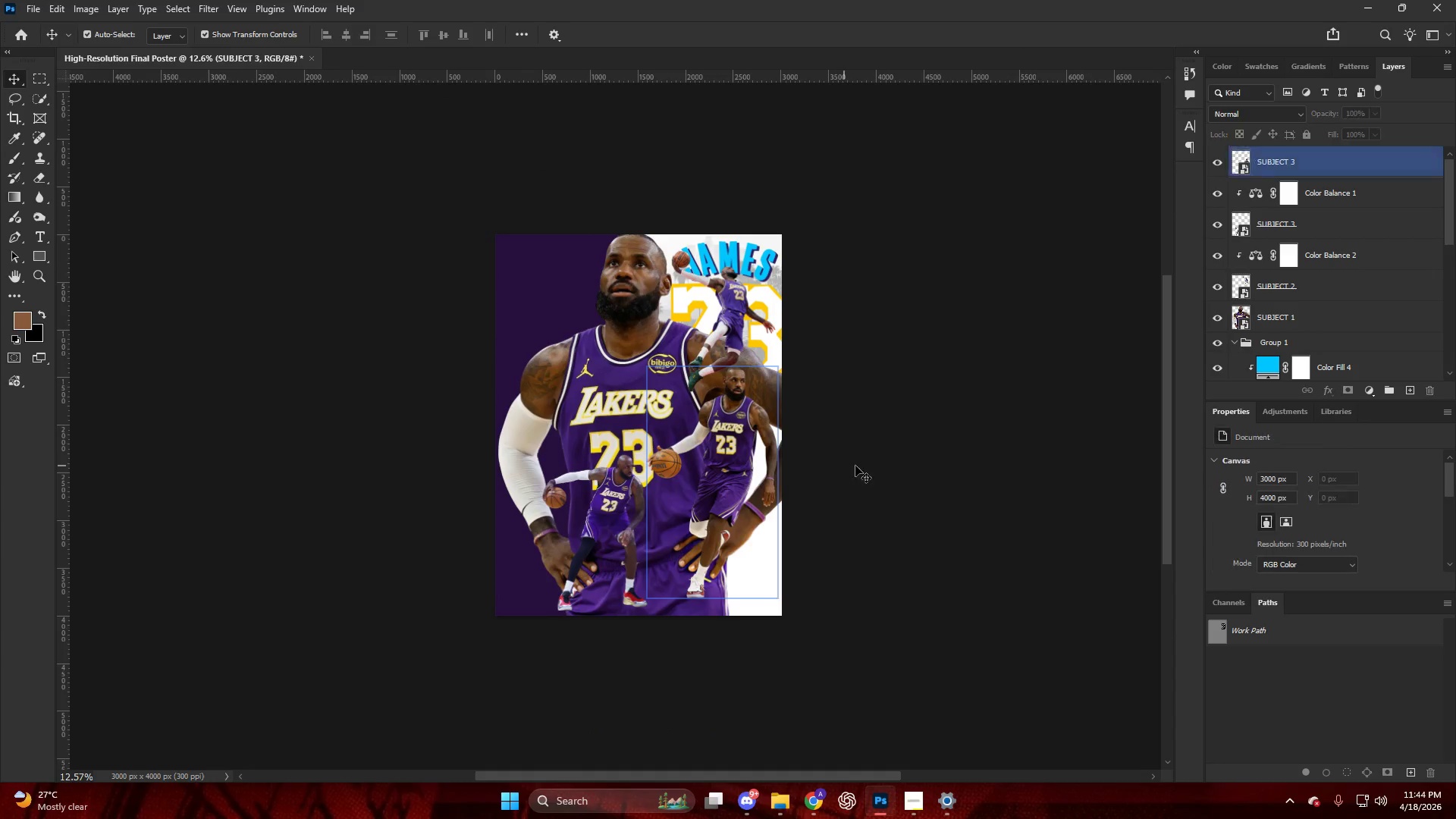 
scroll: coordinate [719, 489], scroll_direction: down, amount: 4.0
 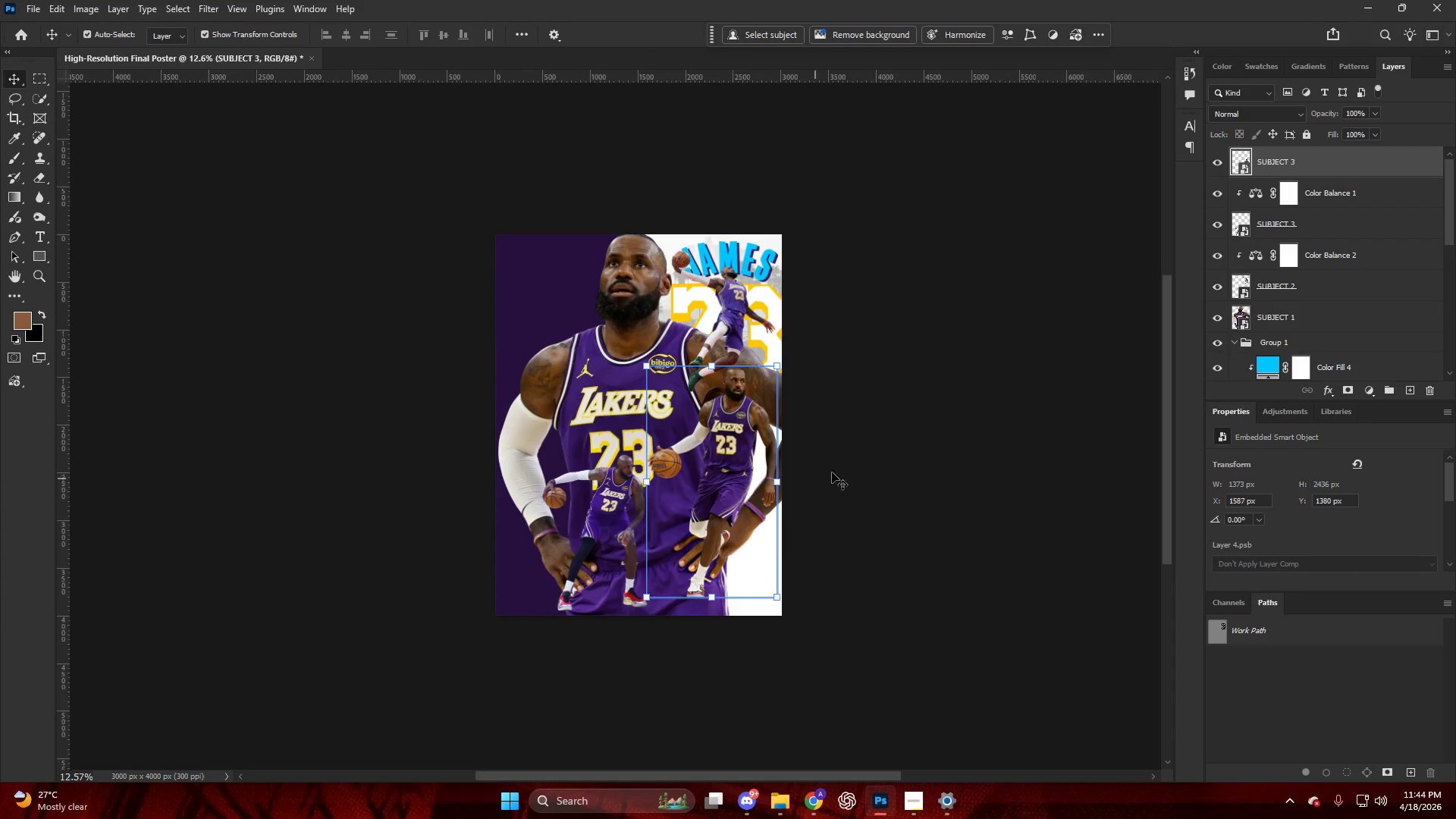 
key(Control+ControlLeft)
 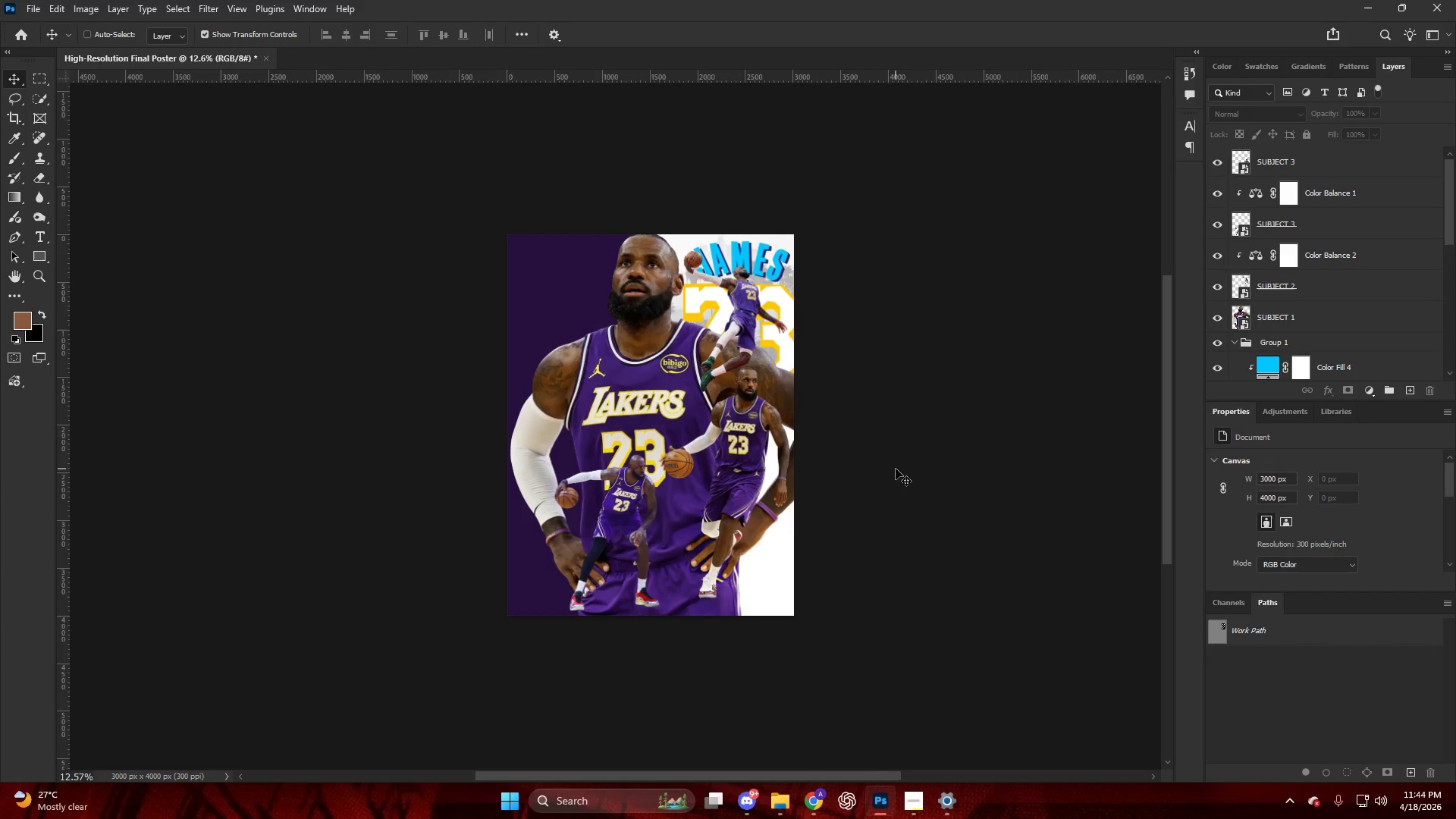 
hold_key(key=AltLeft, duration=0.41)
scroll: coordinate [728, 488], scroll_direction: up, amount: 12.0
 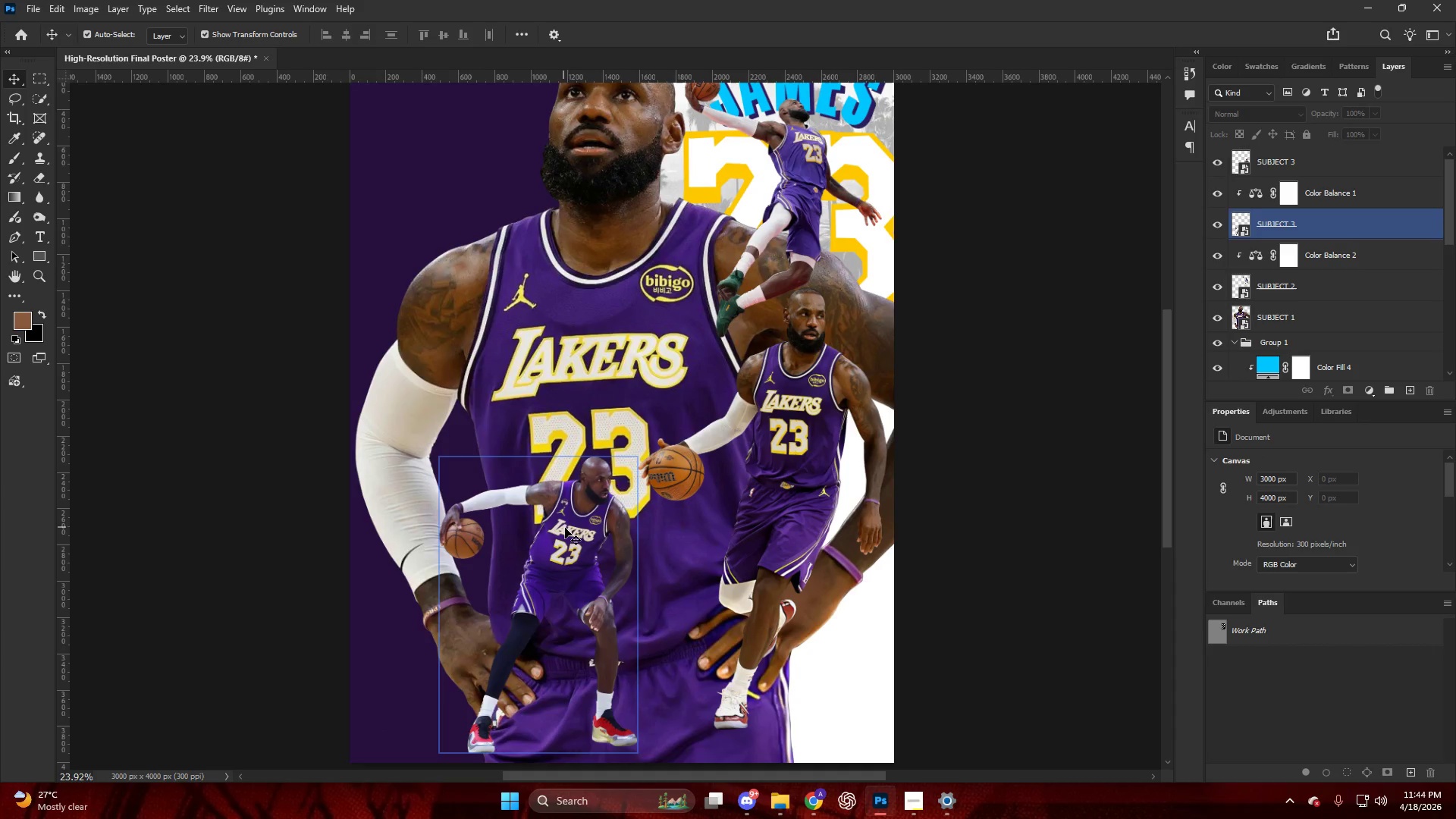 
left_click_drag(start_coordinate=[565, 528], to_coordinate=[575, 521])
 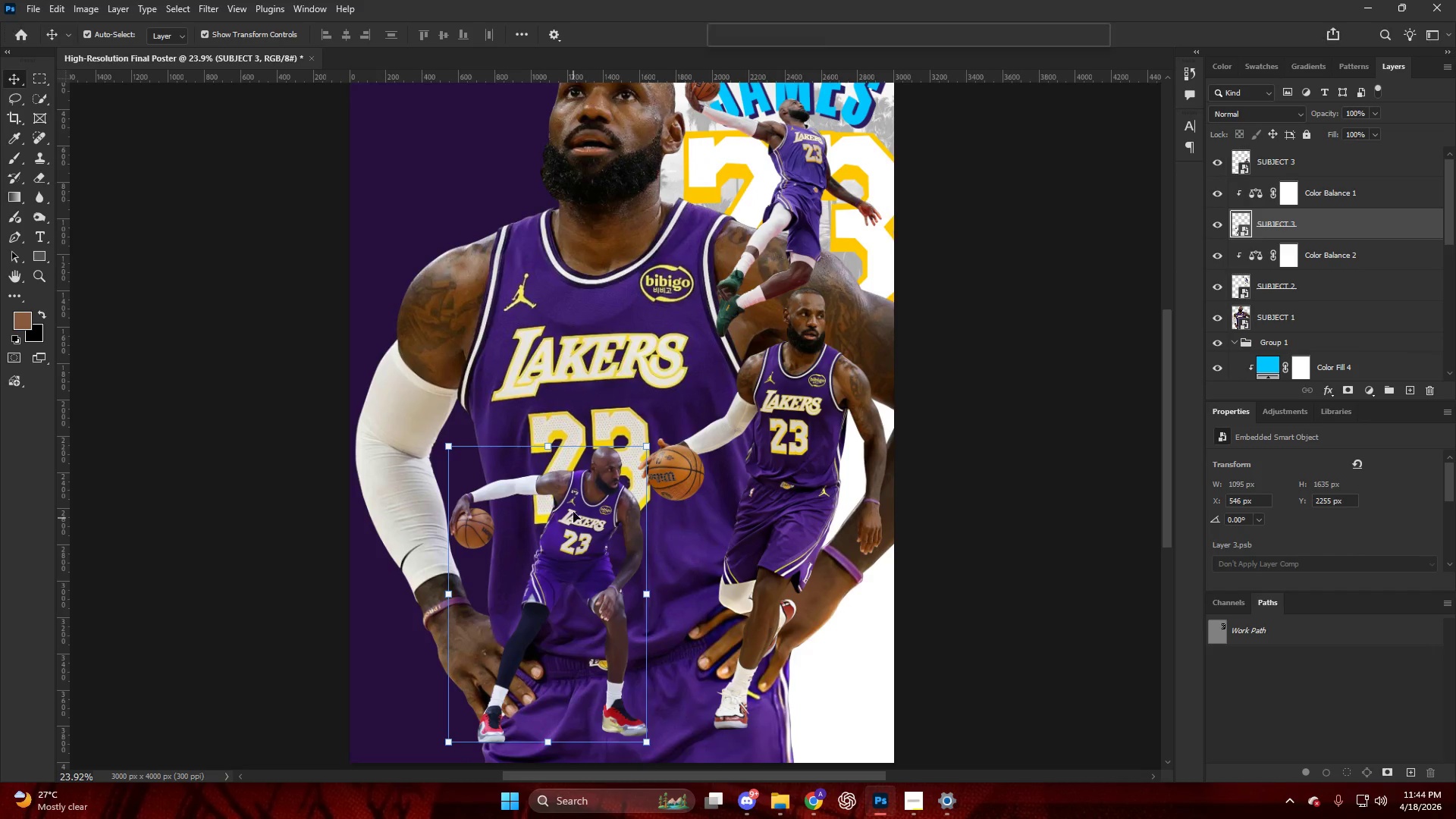 
key(Alt+AltLeft)
 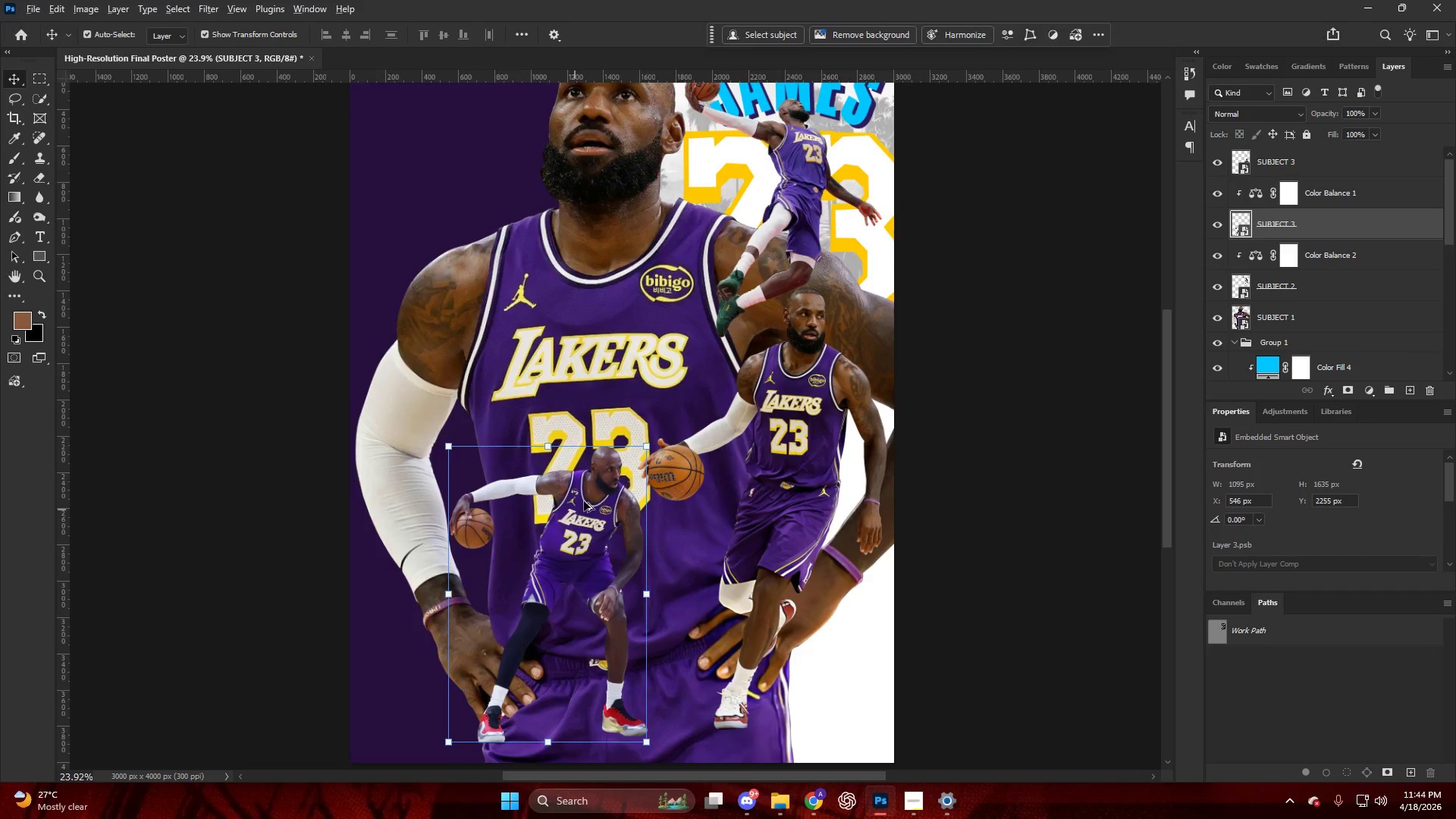 
scroll: coordinate [585, 501], scroll_direction: down, amount: 4.0
 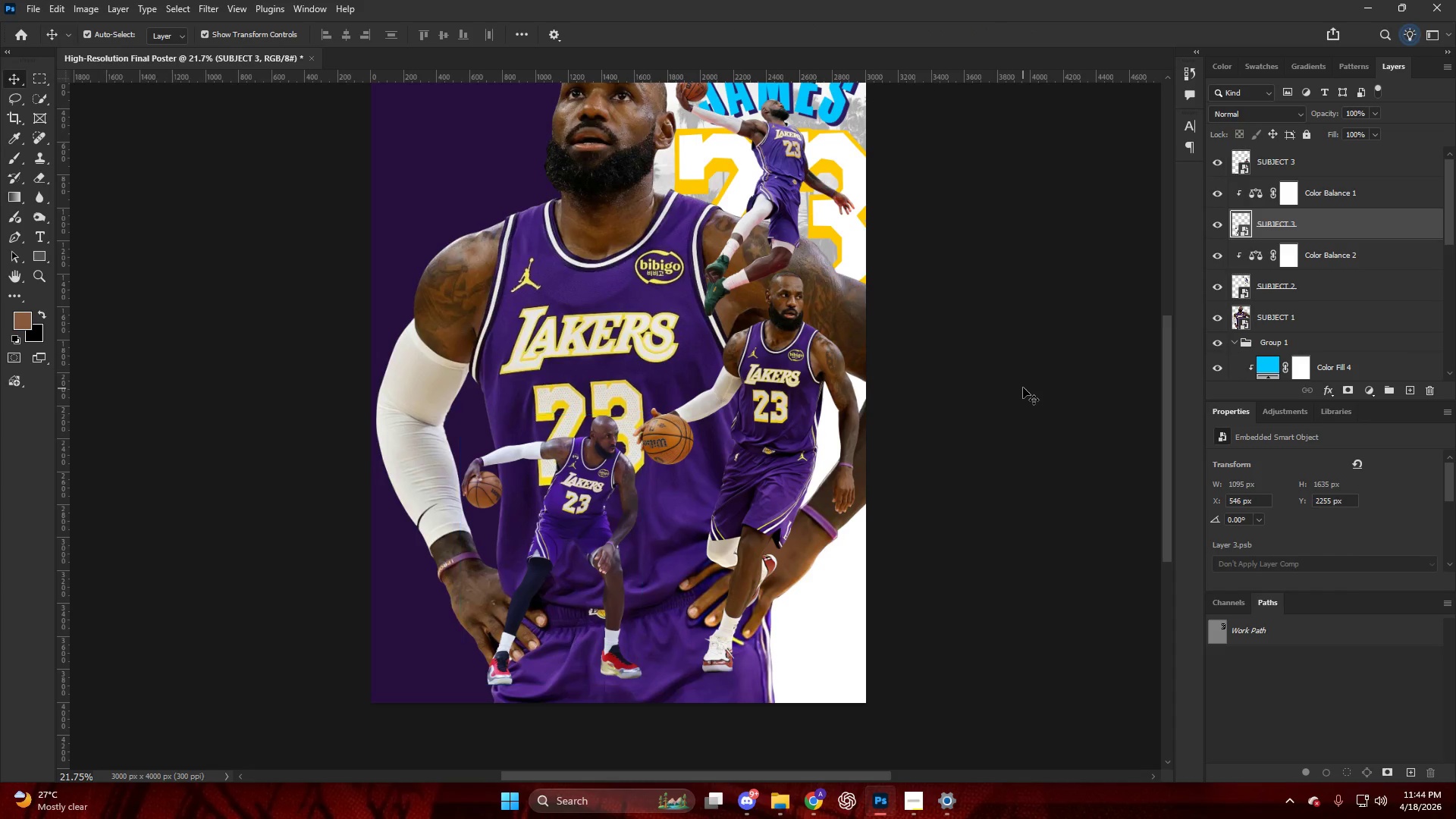 
key(Alt+AltLeft)
 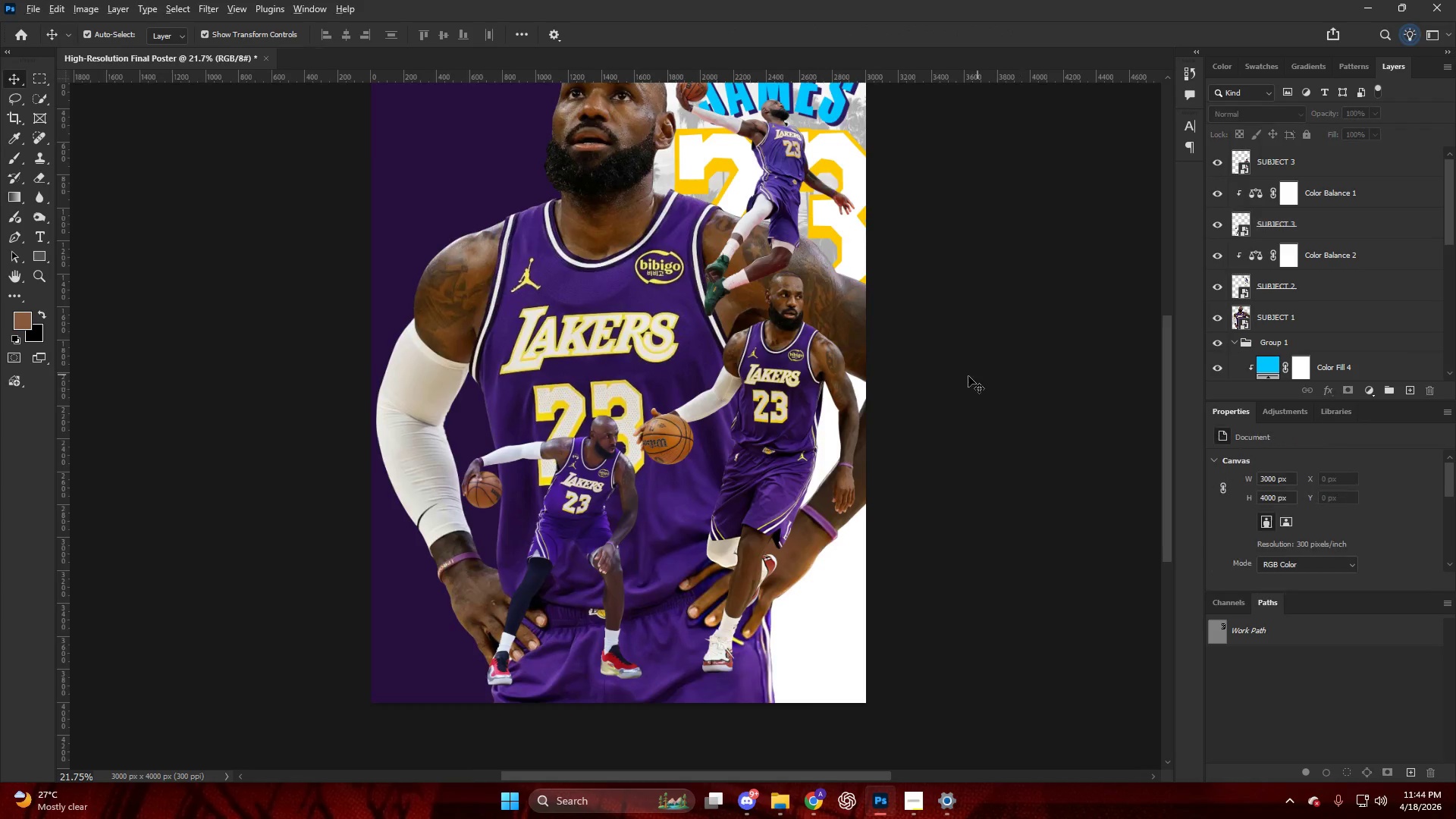 
hold_key(key=AltLeft, duration=0.34)
scroll: coordinate [786, 456], scroll_direction: up, amount: 1.0
 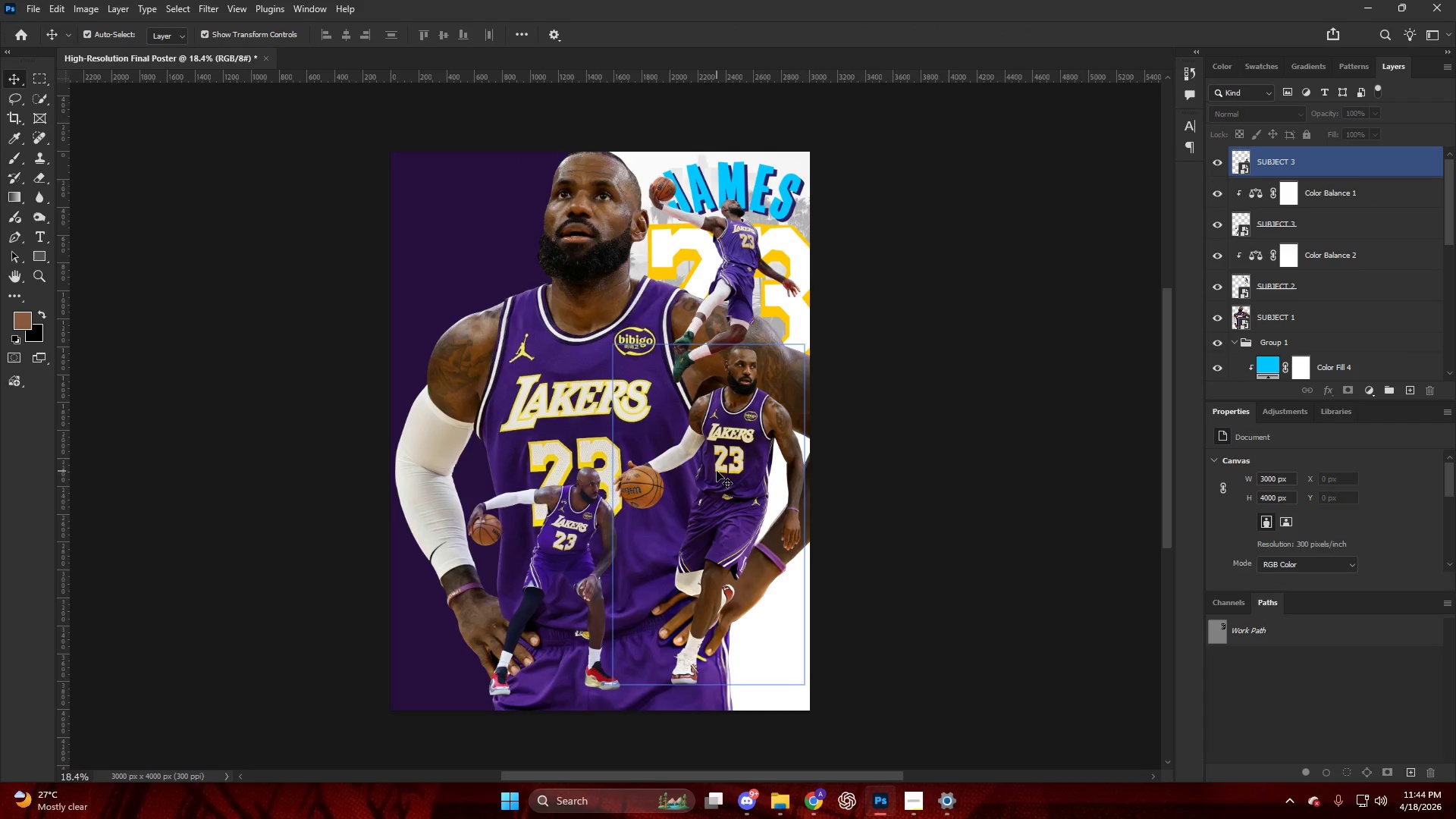 
left_click_drag(start_coordinate=[717, 471], to_coordinate=[717, 477])
 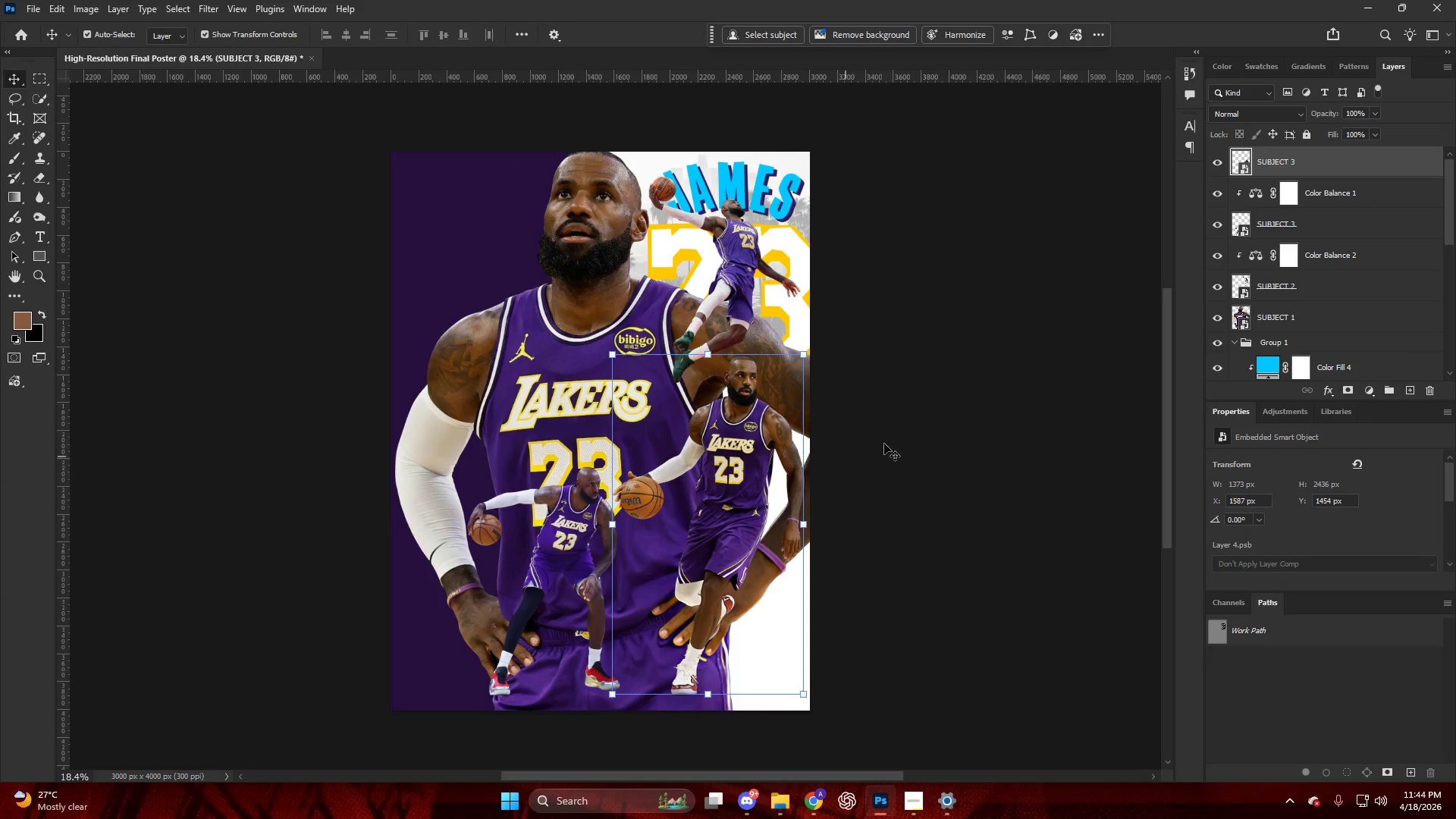 
left_click([902, 437])
 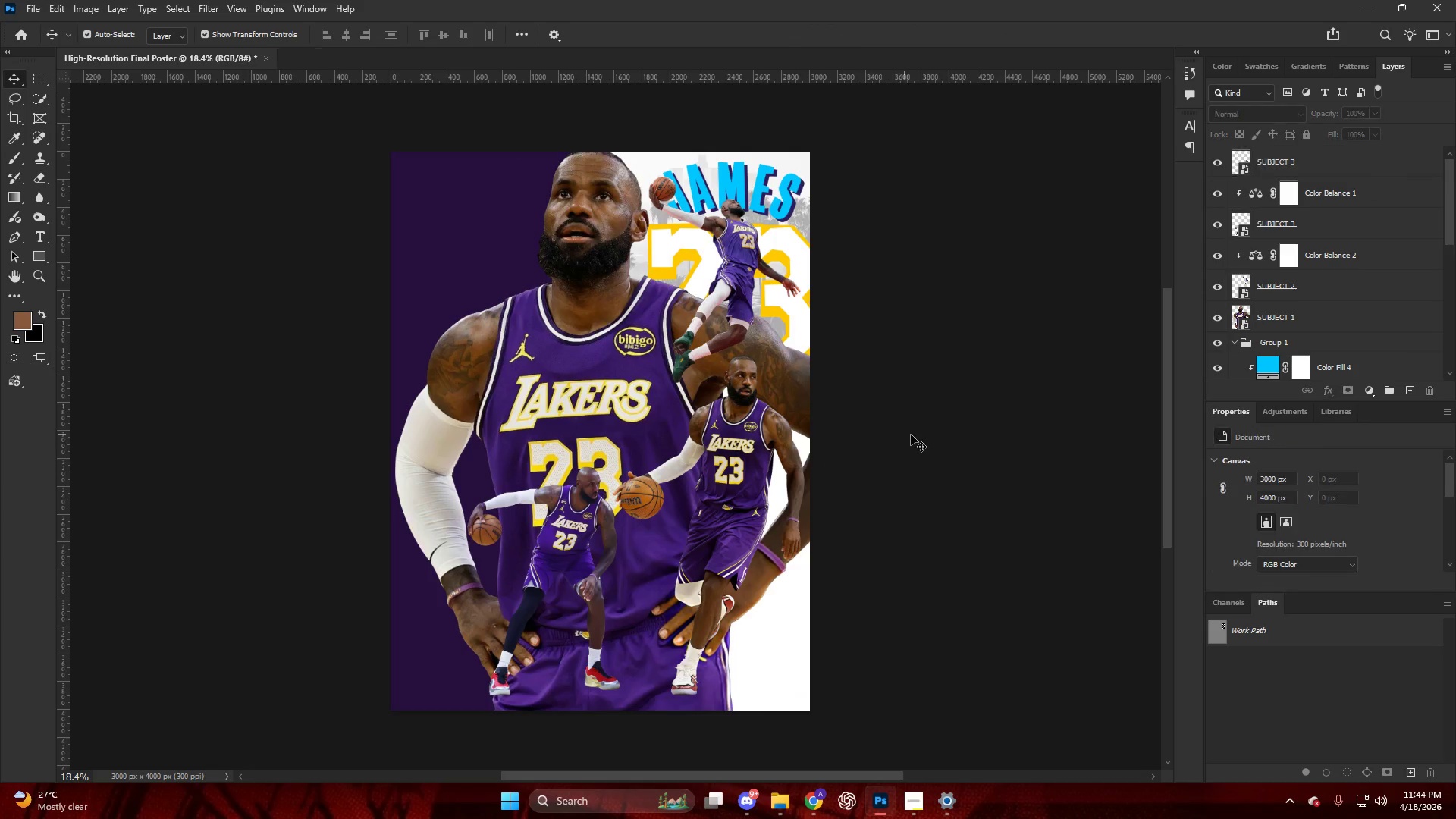 
key(Alt+AltLeft)
 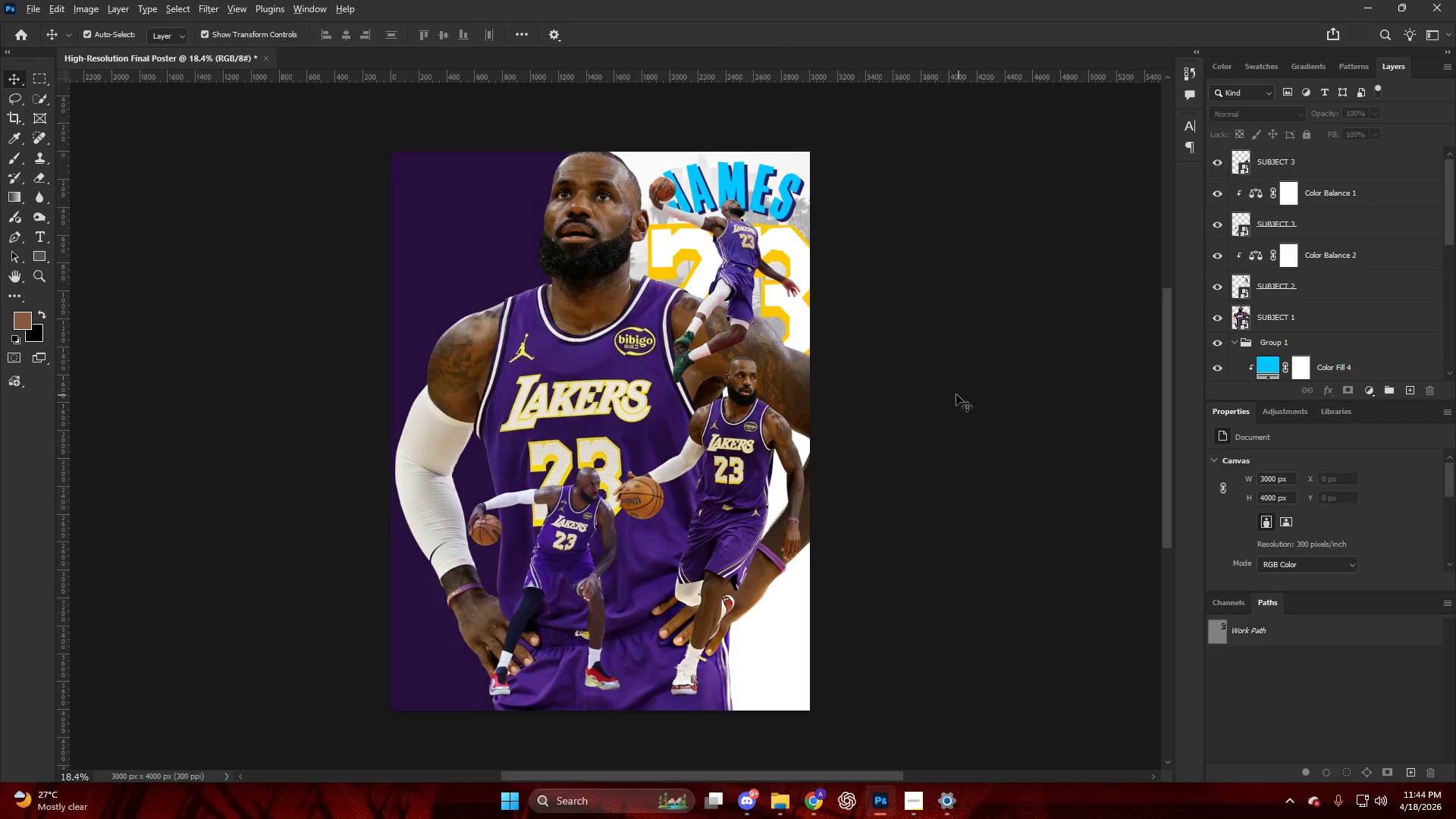 
scroll: coordinate [954, 394], scroll_direction: down, amount: 5.0
 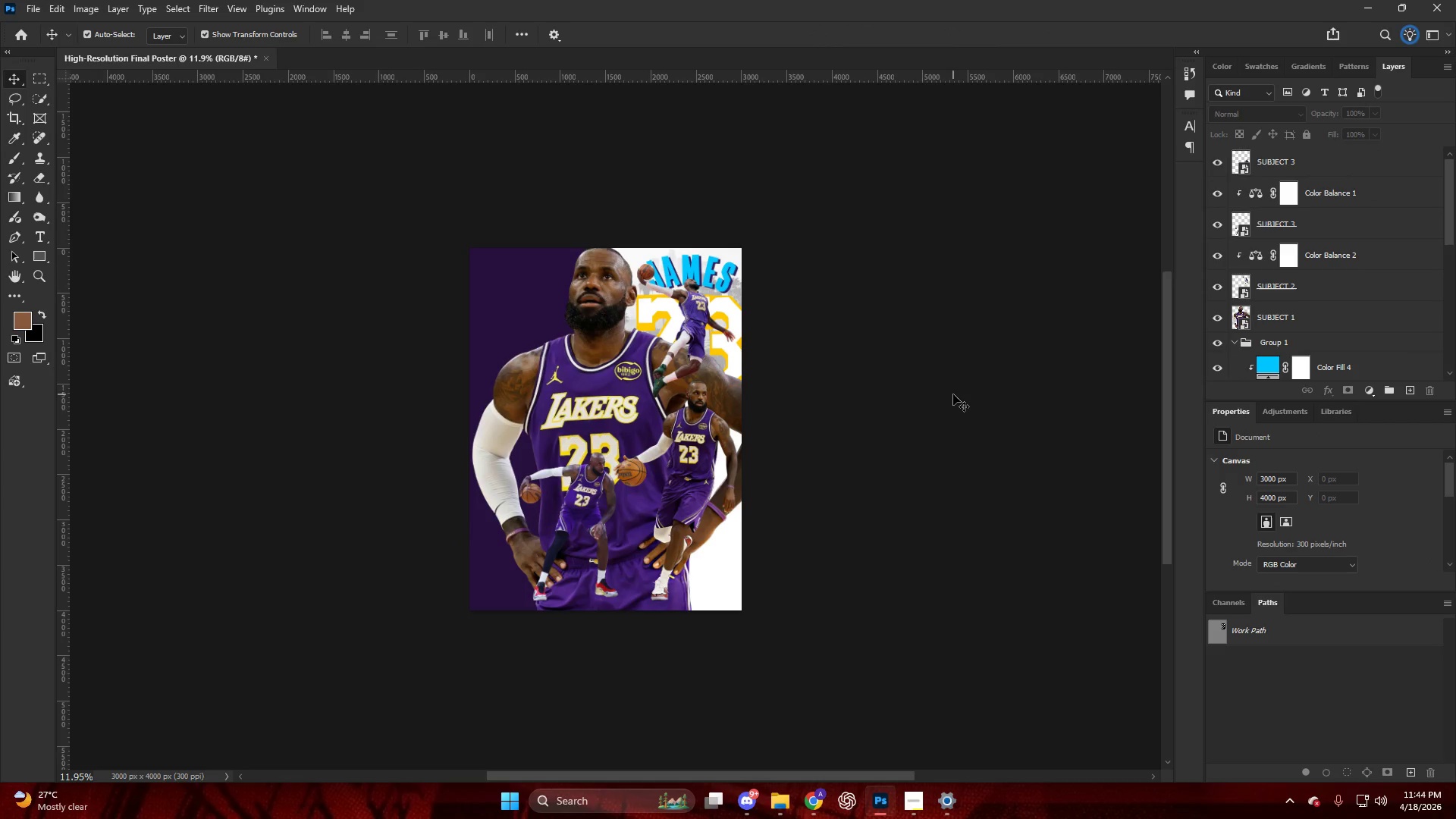 
hold_key(key=ControlLeft, duration=0.44)
scroll: coordinate [893, 378], scroll_direction: up, amount: 13.0
 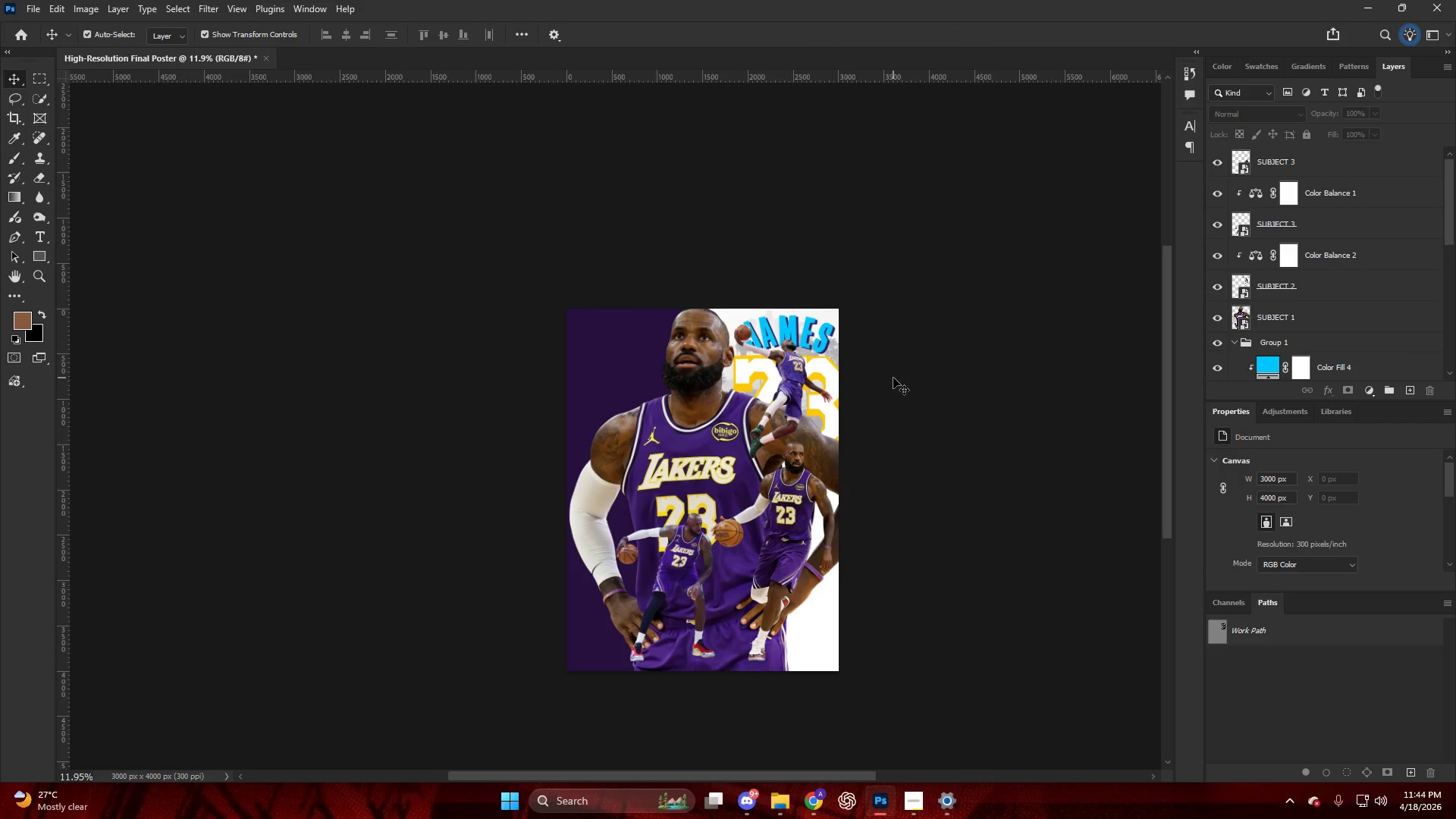 
hold_key(key=AltLeft, duration=0.48)
 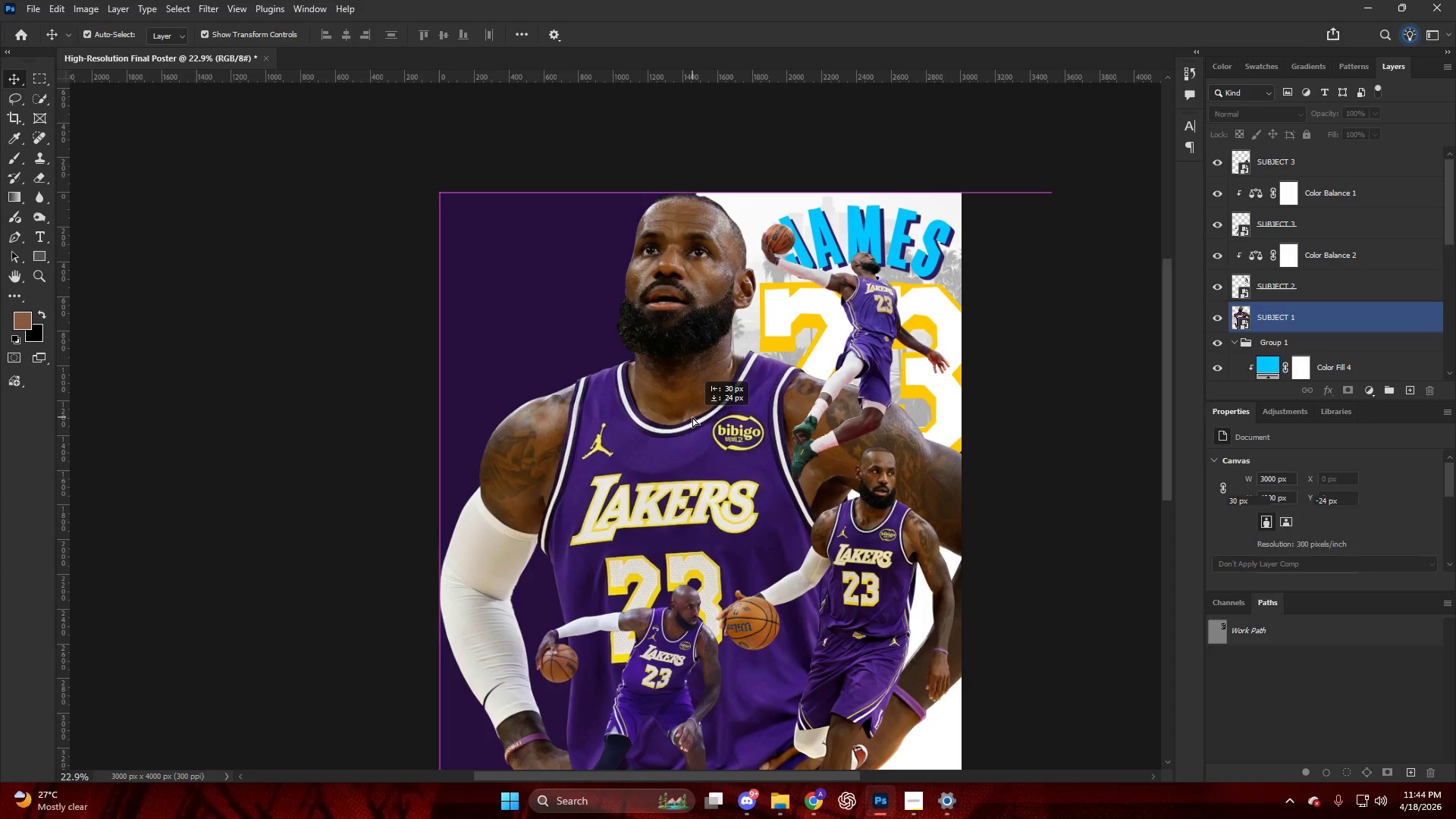 
key(V)
 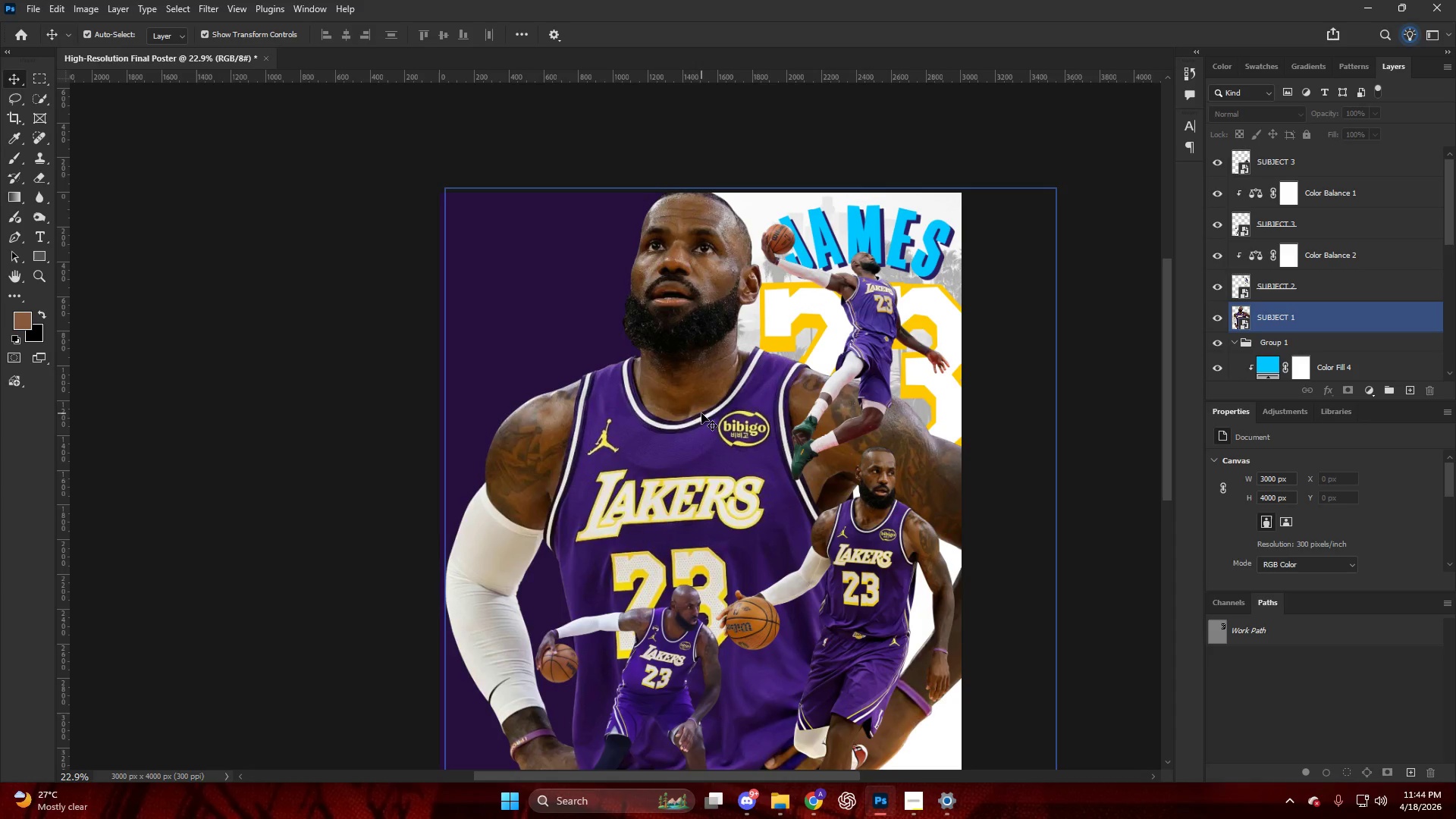 
left_click_drag(start_coordinate=[701, 413], to_coordinate=[687, 422])
 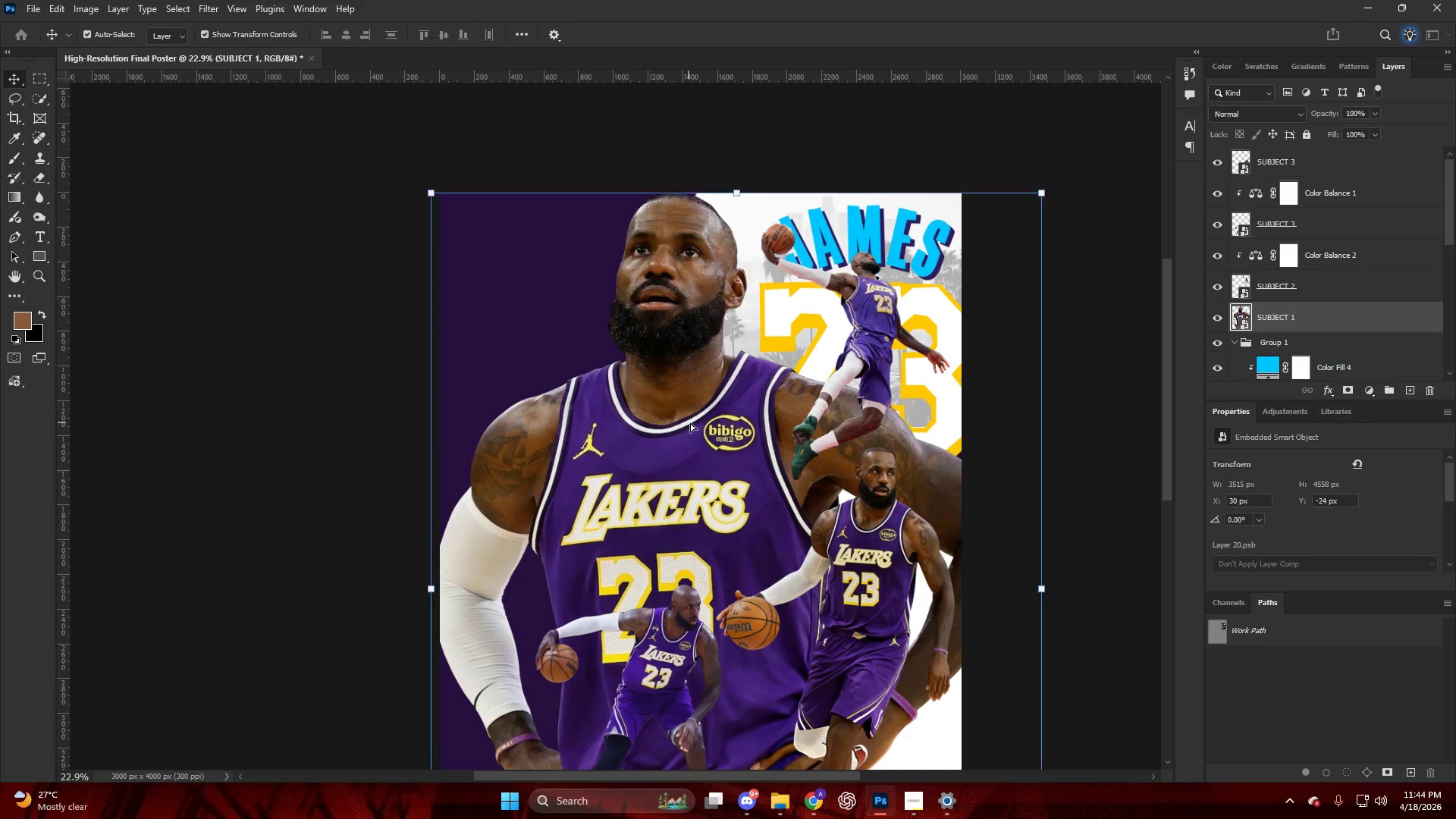 
scroll: coordinate [704, 410], scroll_direction: up, amount: 4.0
 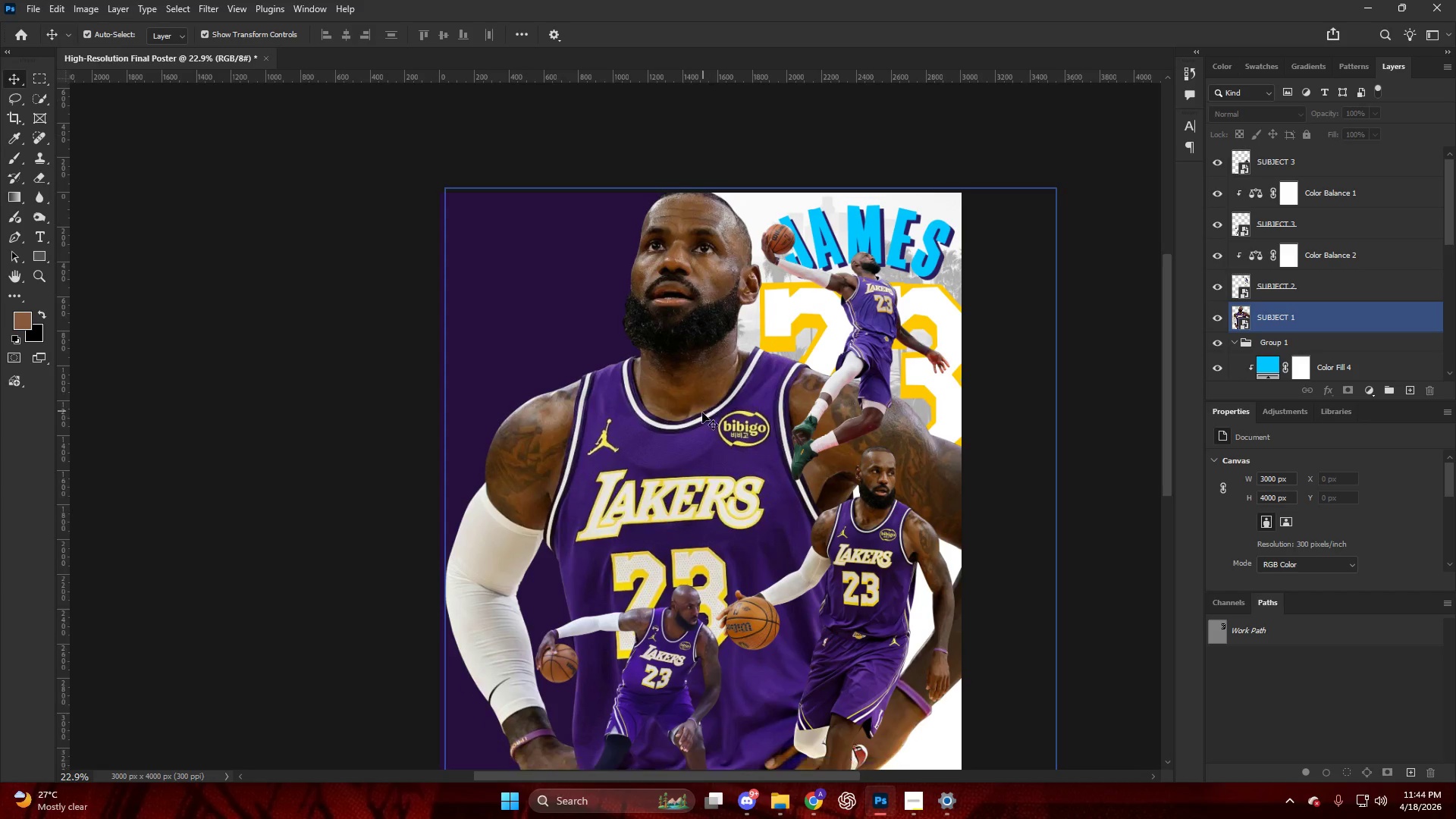 
key(Alt+AltLeft)
 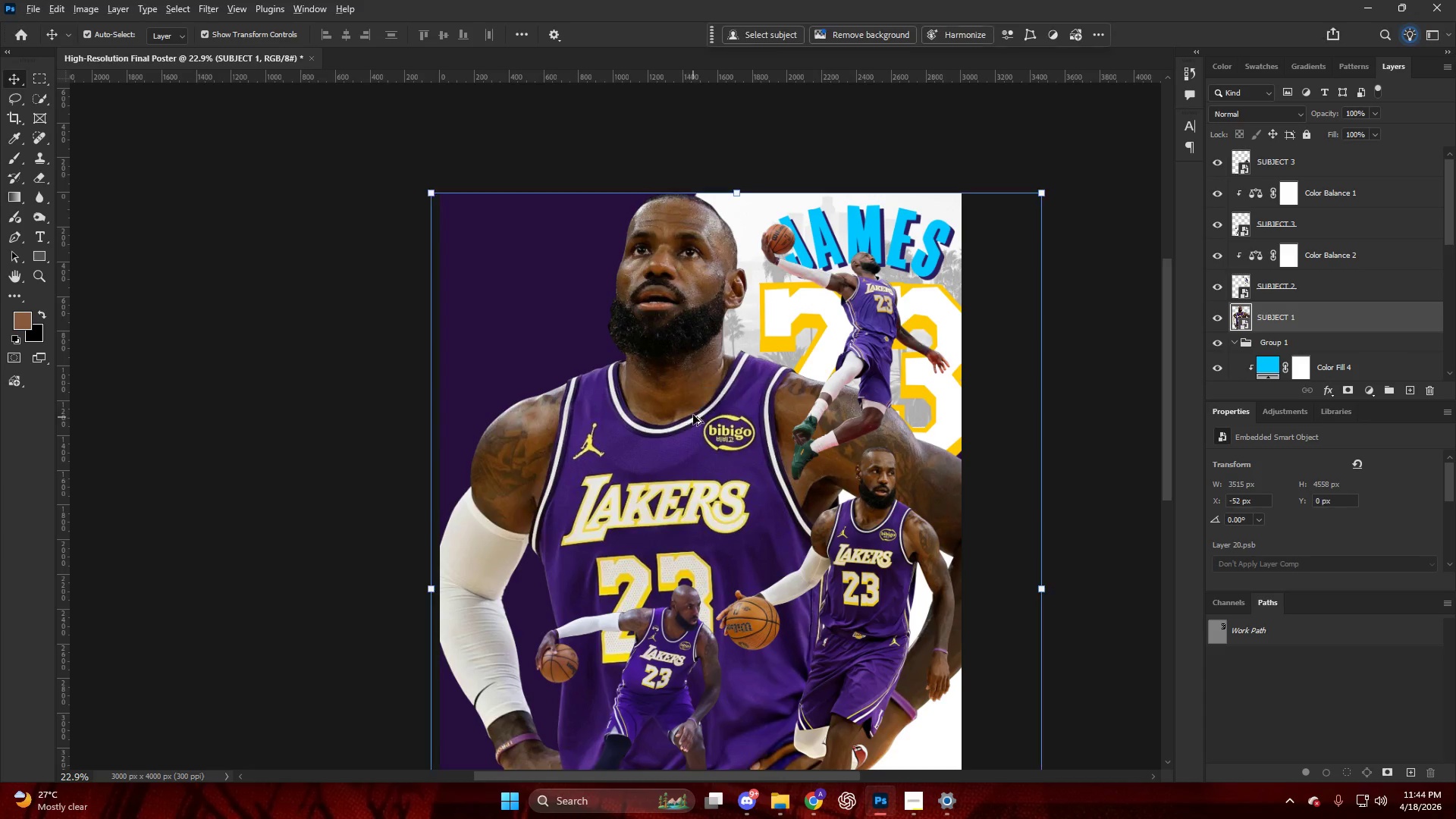 
scroll: coordinate [755, 350], scroll_direction: down, amount: 11.0
 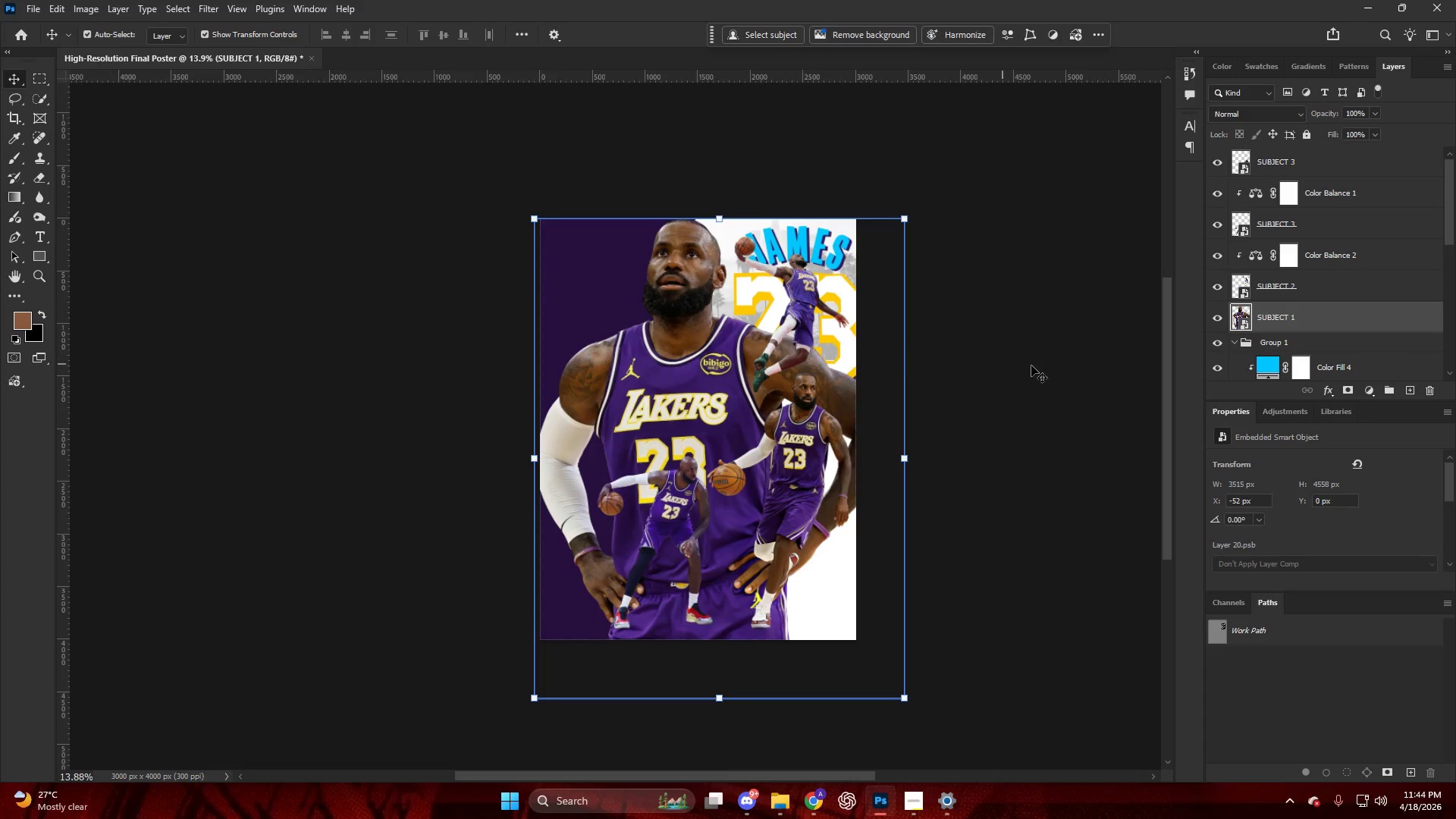 
left_click([1036, 366])
 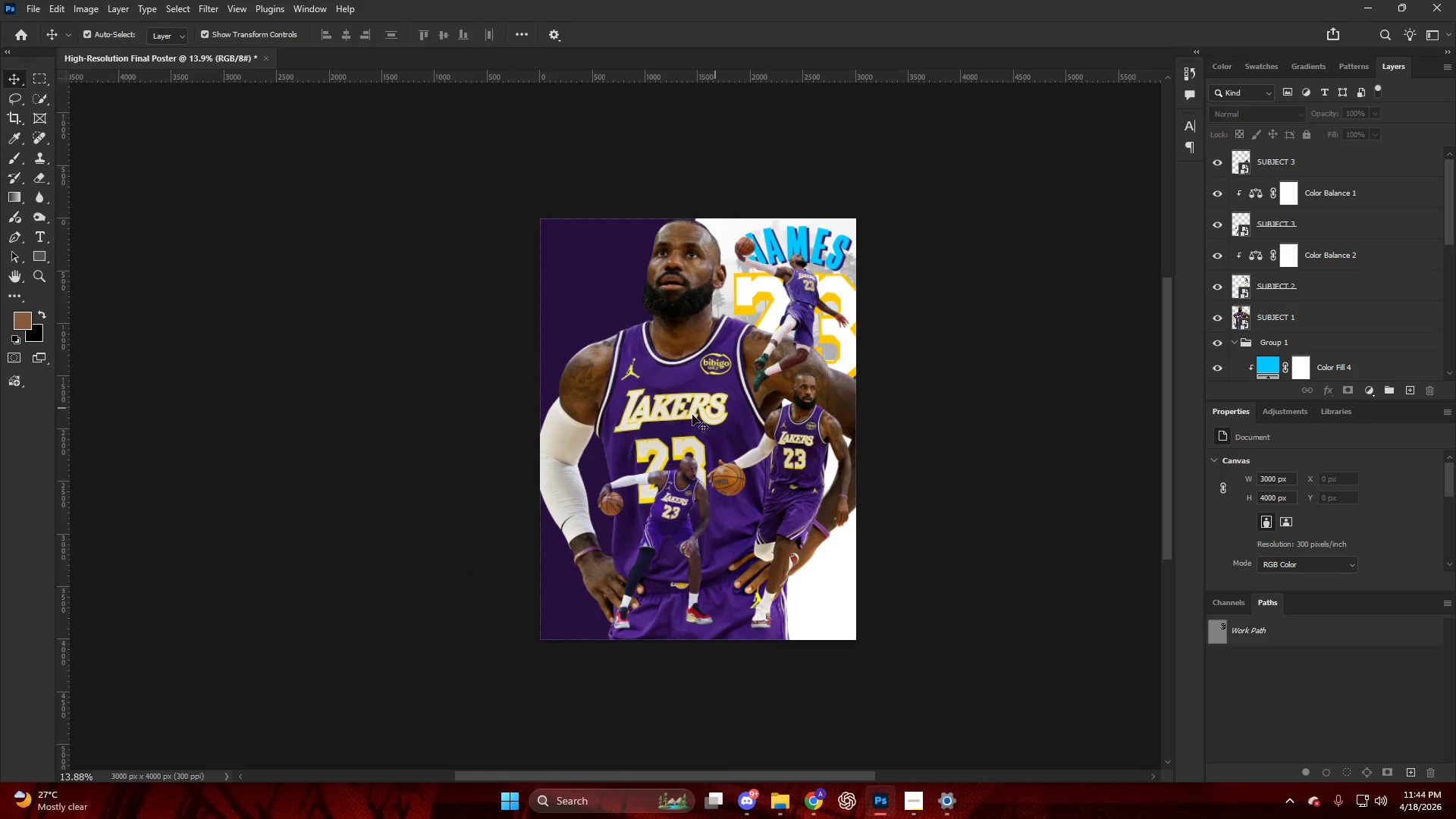 
left_click_drag(start_coordinate=[685, 415], to_coordinate=[690, 414])
 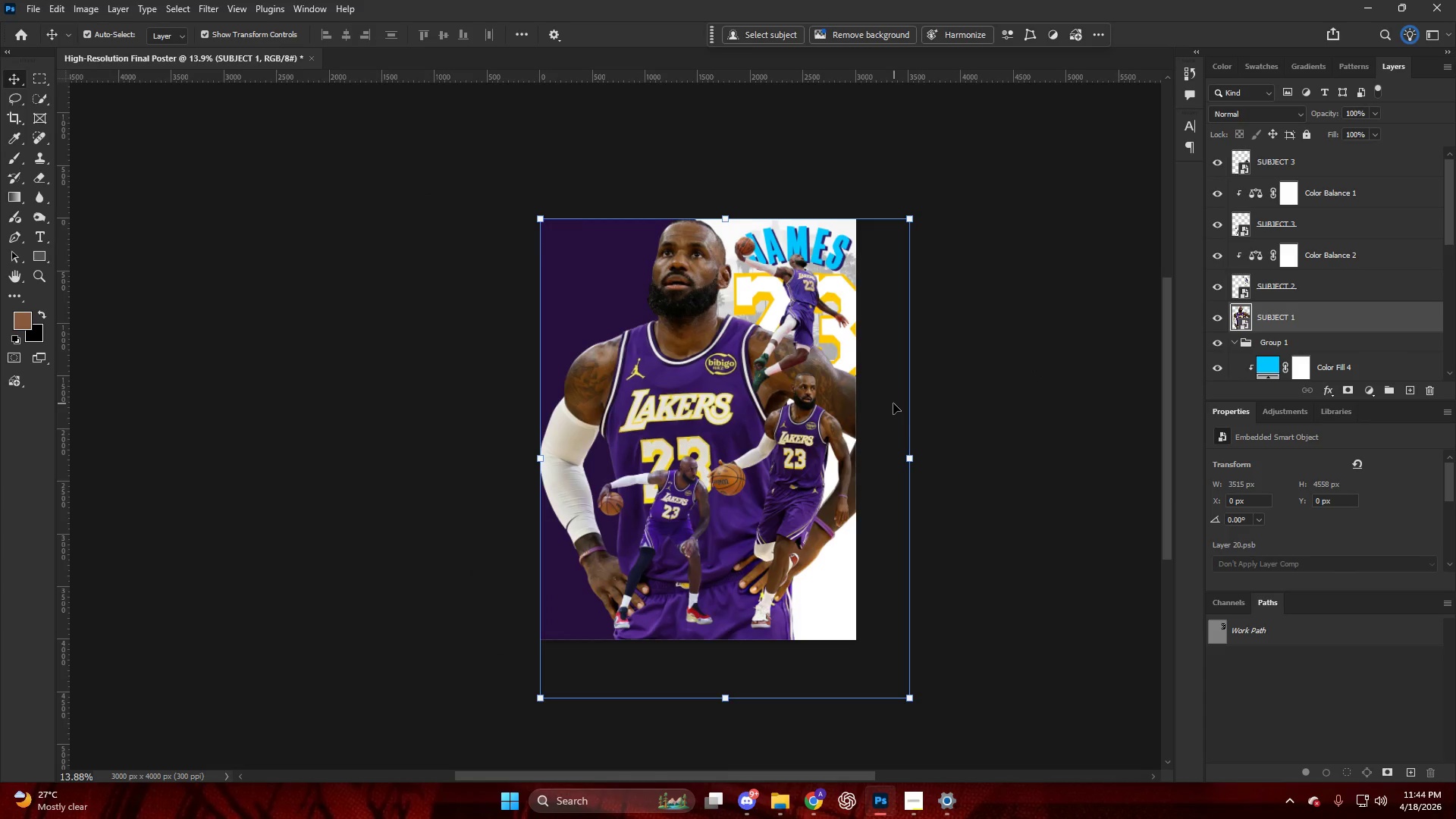 
hold_key(key=AltLeft, duration=0.42)
 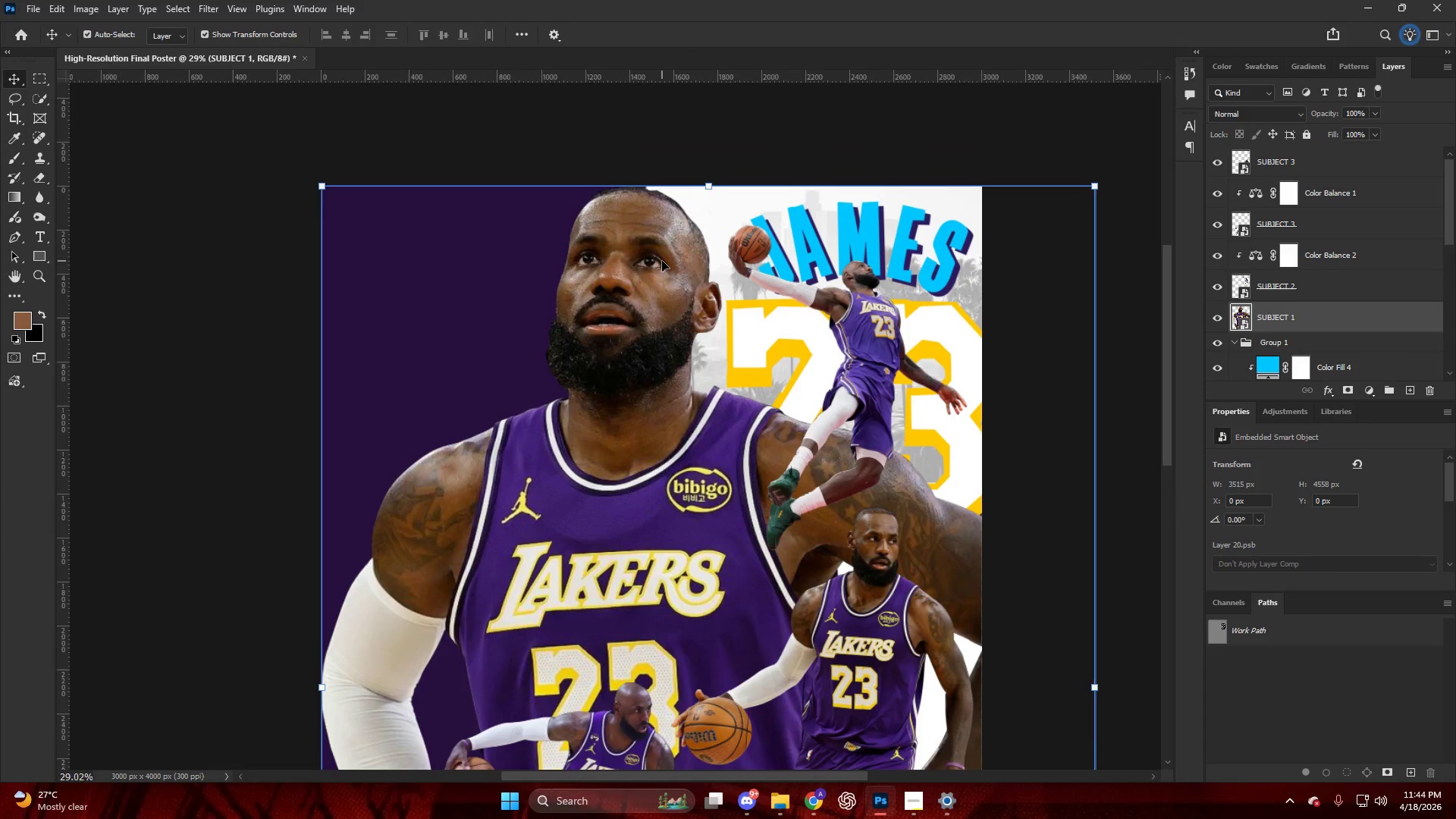 
left_click([662, 261])
 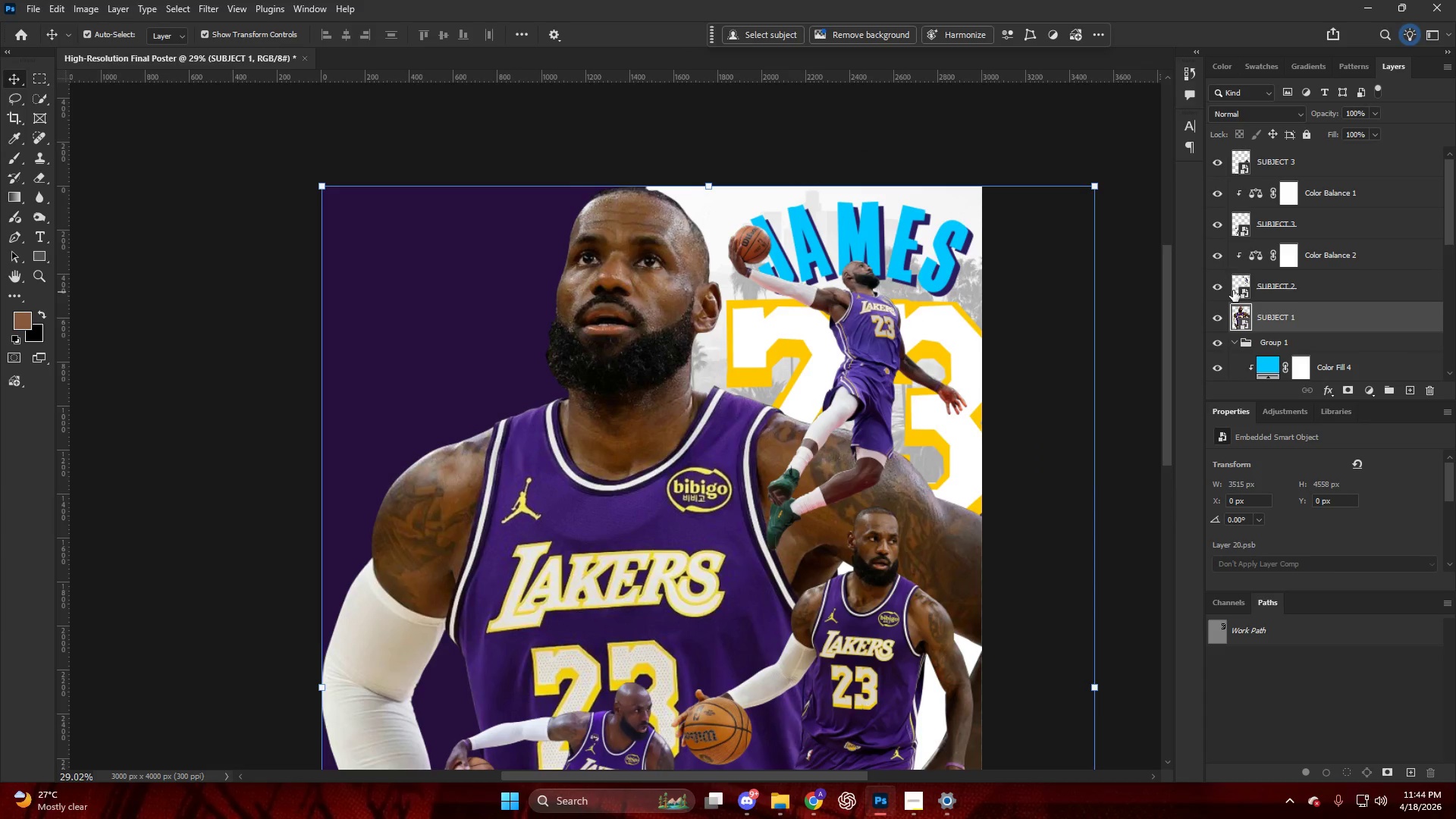 
scroll: coordinate [729, 286], scroll_direction: up, amount: 12.0
 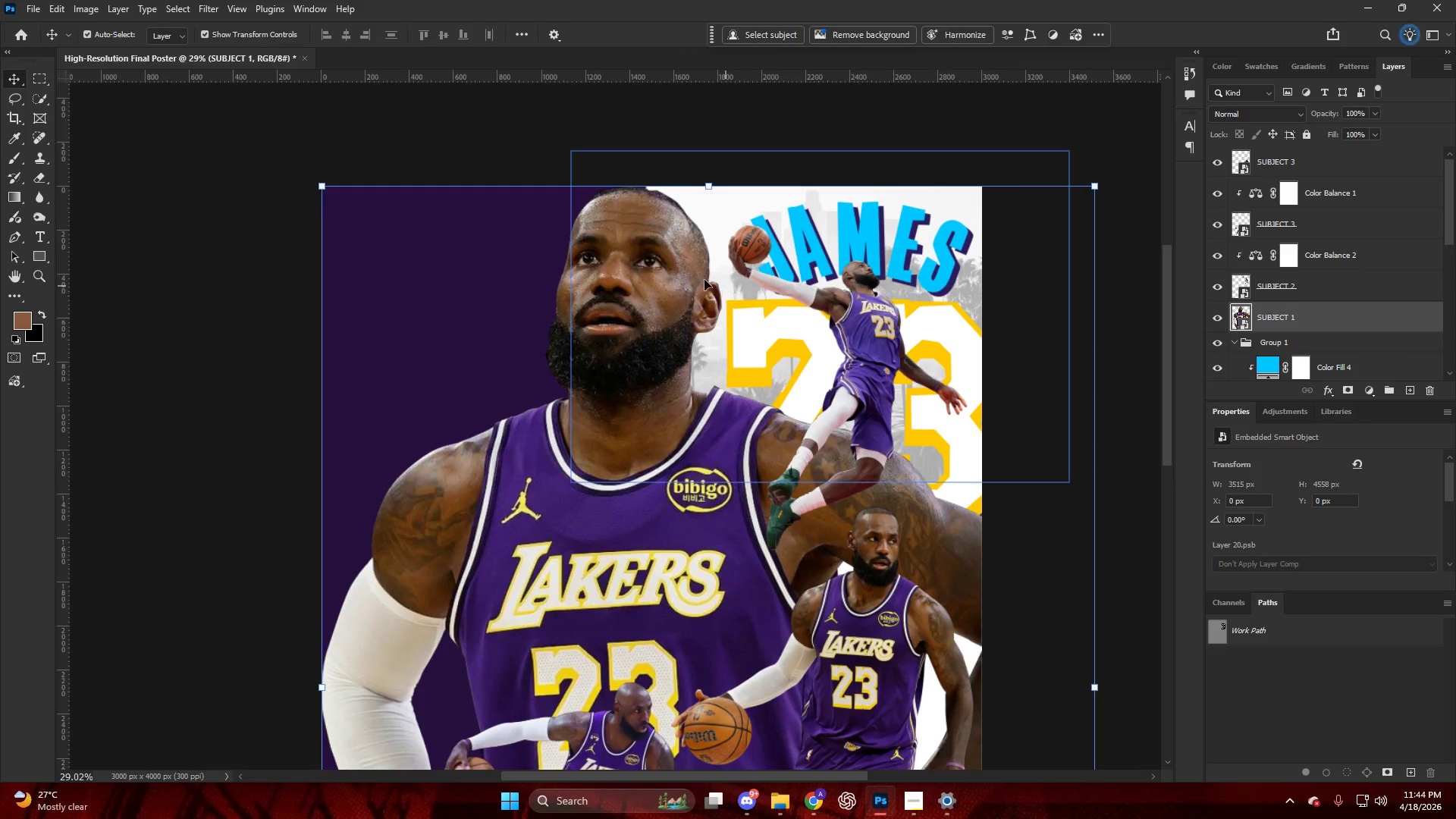 
hold_key(key=AltLeft, duration=0.55)
left_click_drag(start_coordinate=[1310, 324], to_coordinate=[1310, 329])
 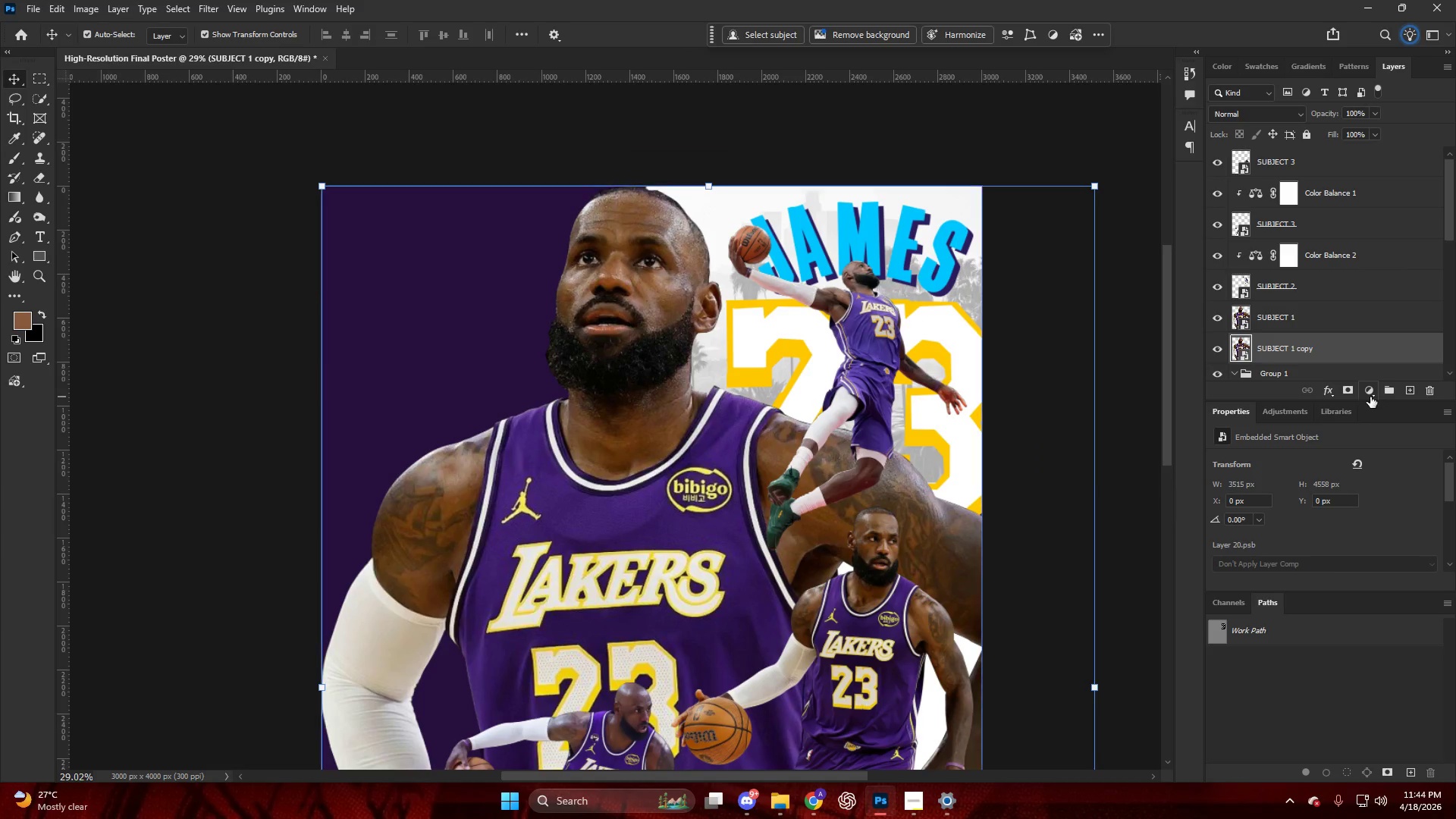 
left_click([1375, 394])
 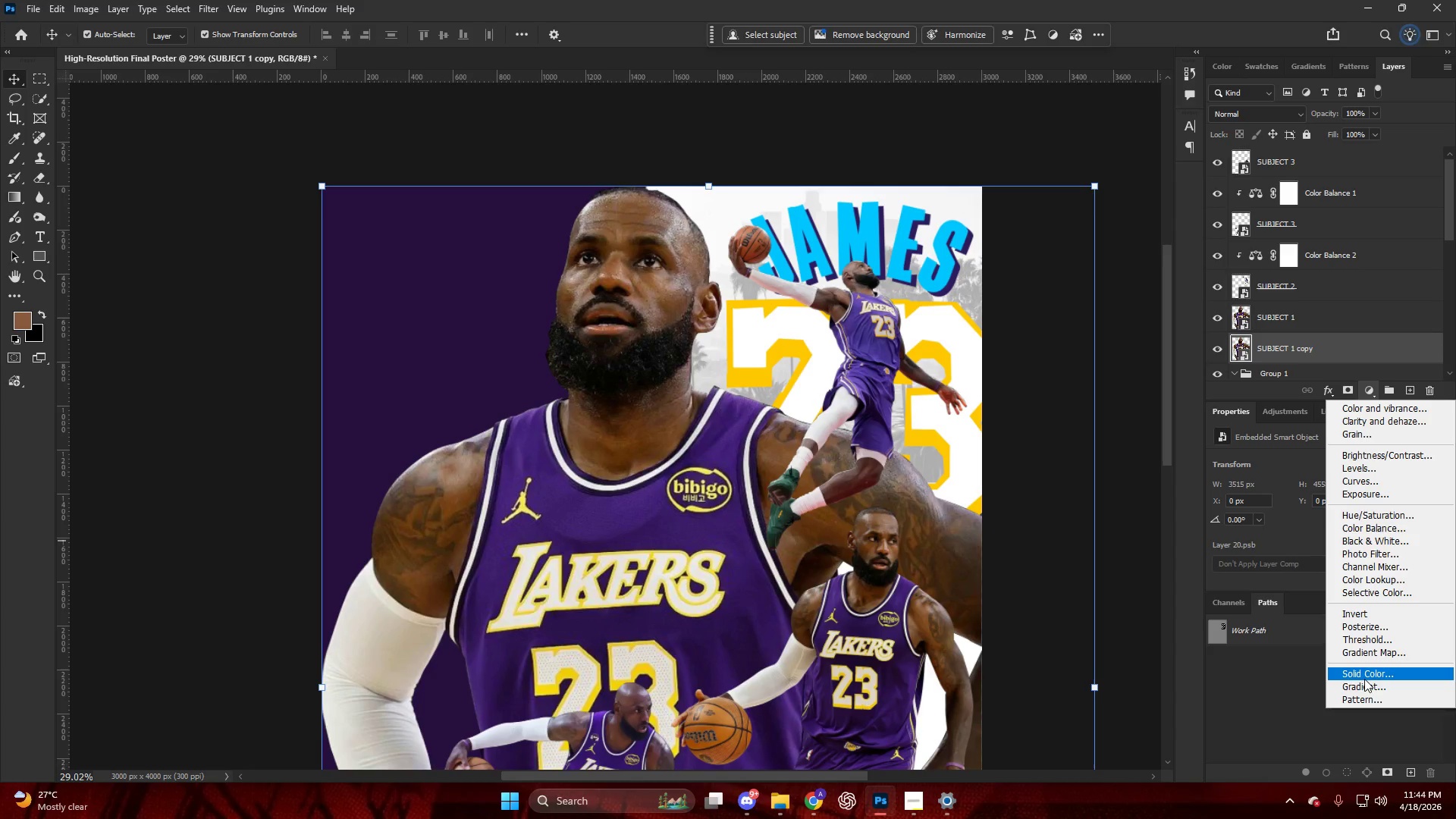 
left_click([1364, 675])
 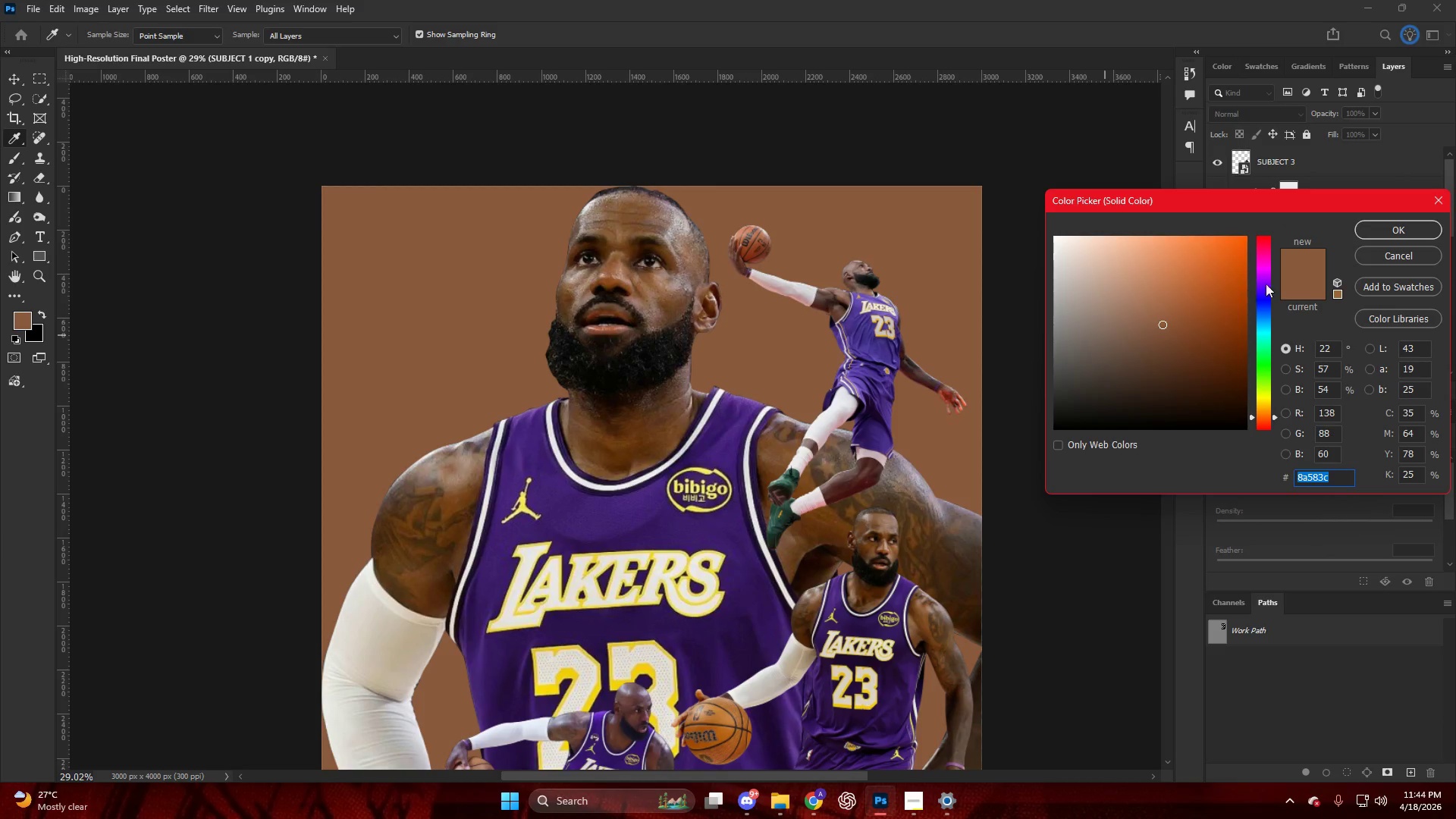 
left_click([1395, 233])
 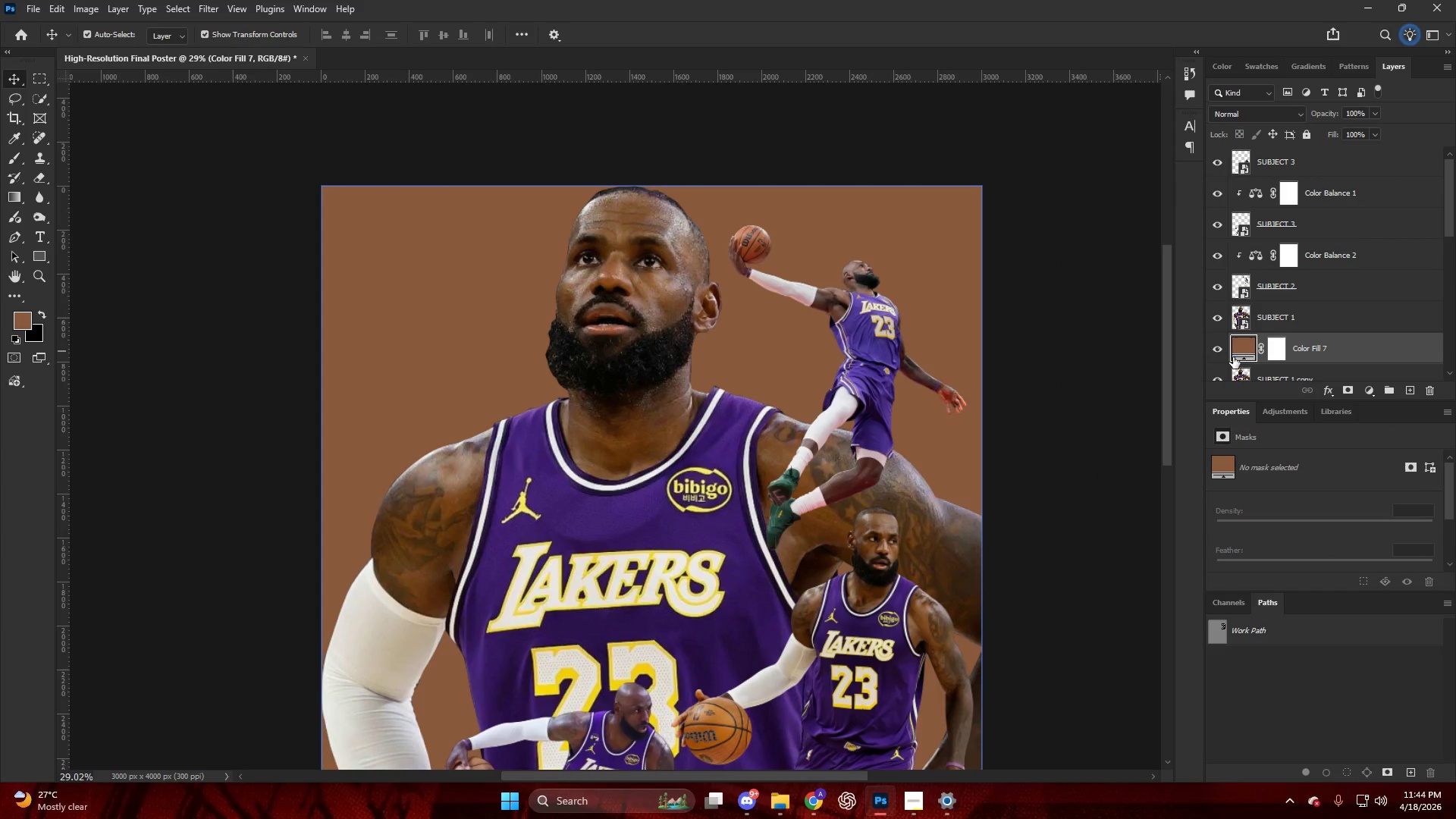 
double_click([1240, 350])
 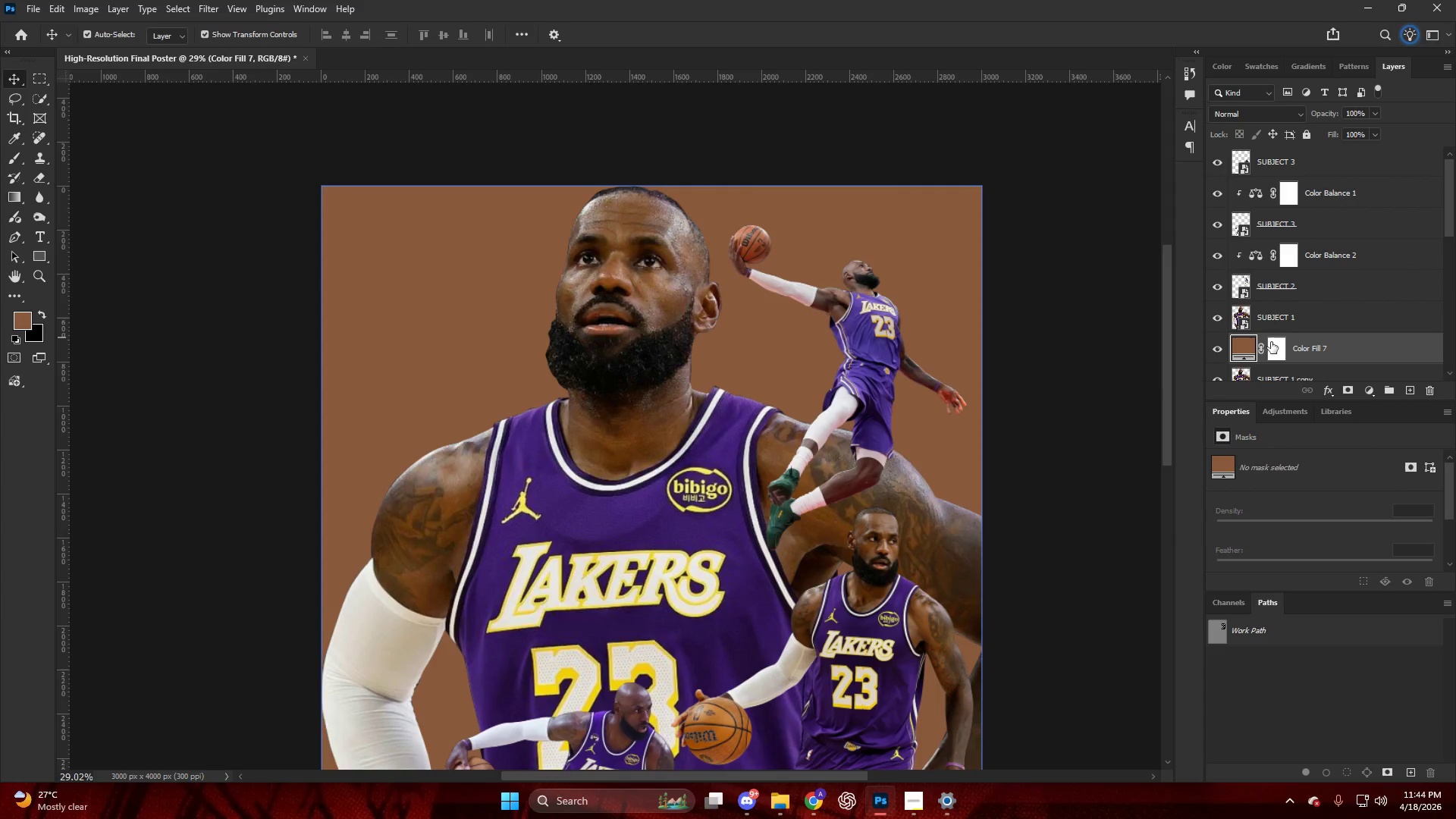 
double_click([1272, 348])
 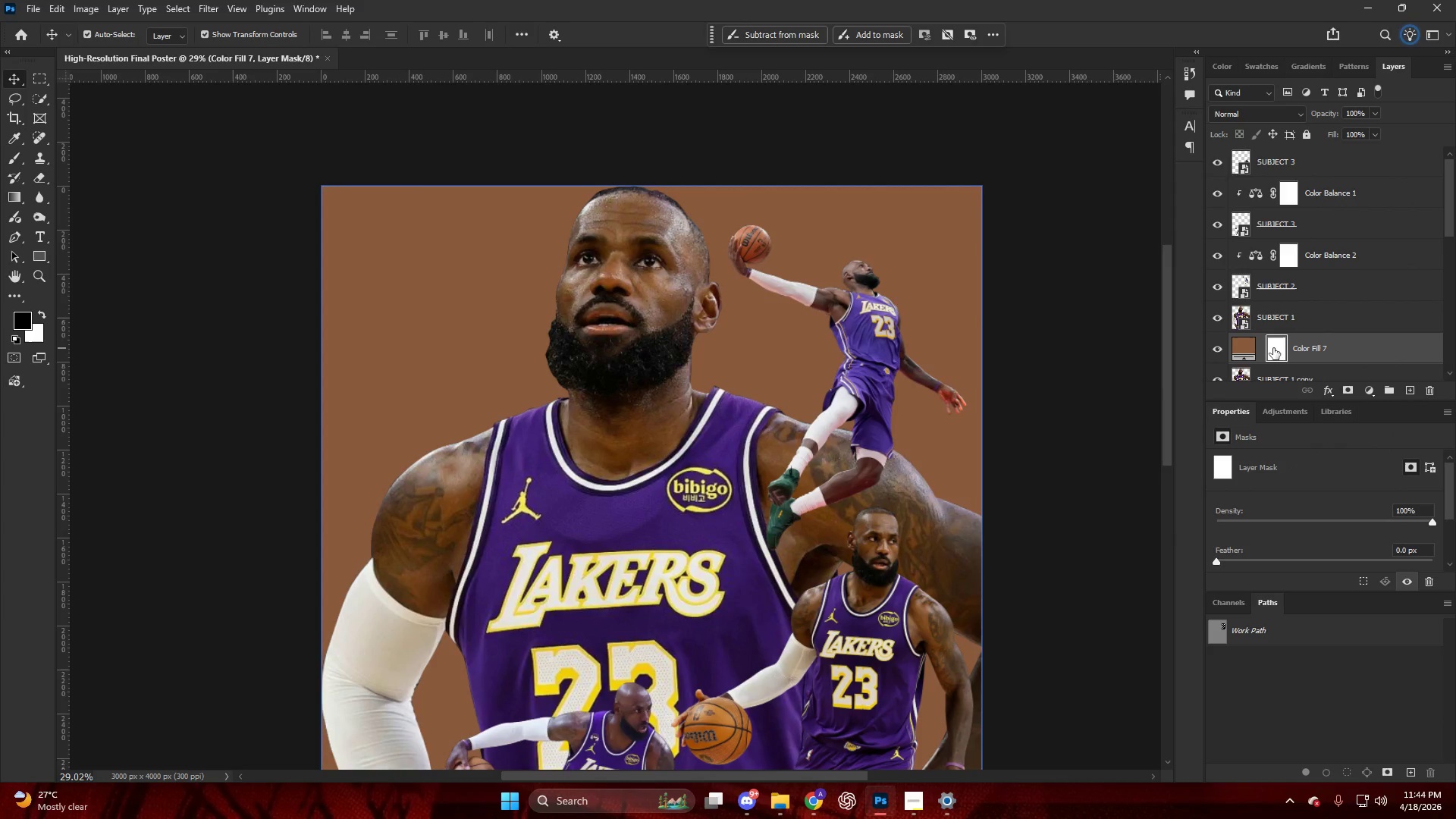 
key(Control+I)
 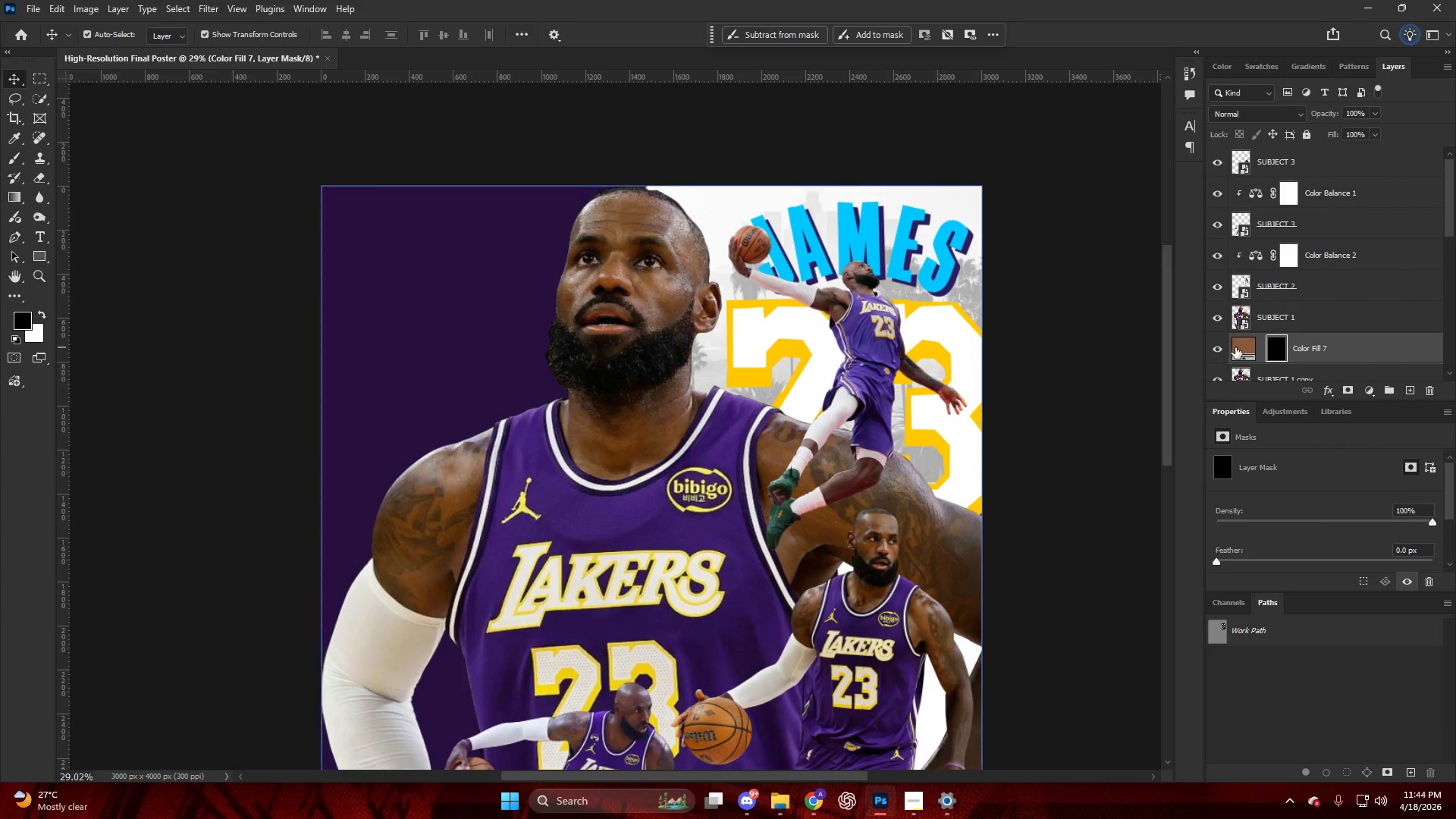 
double_click([1237, 347])
 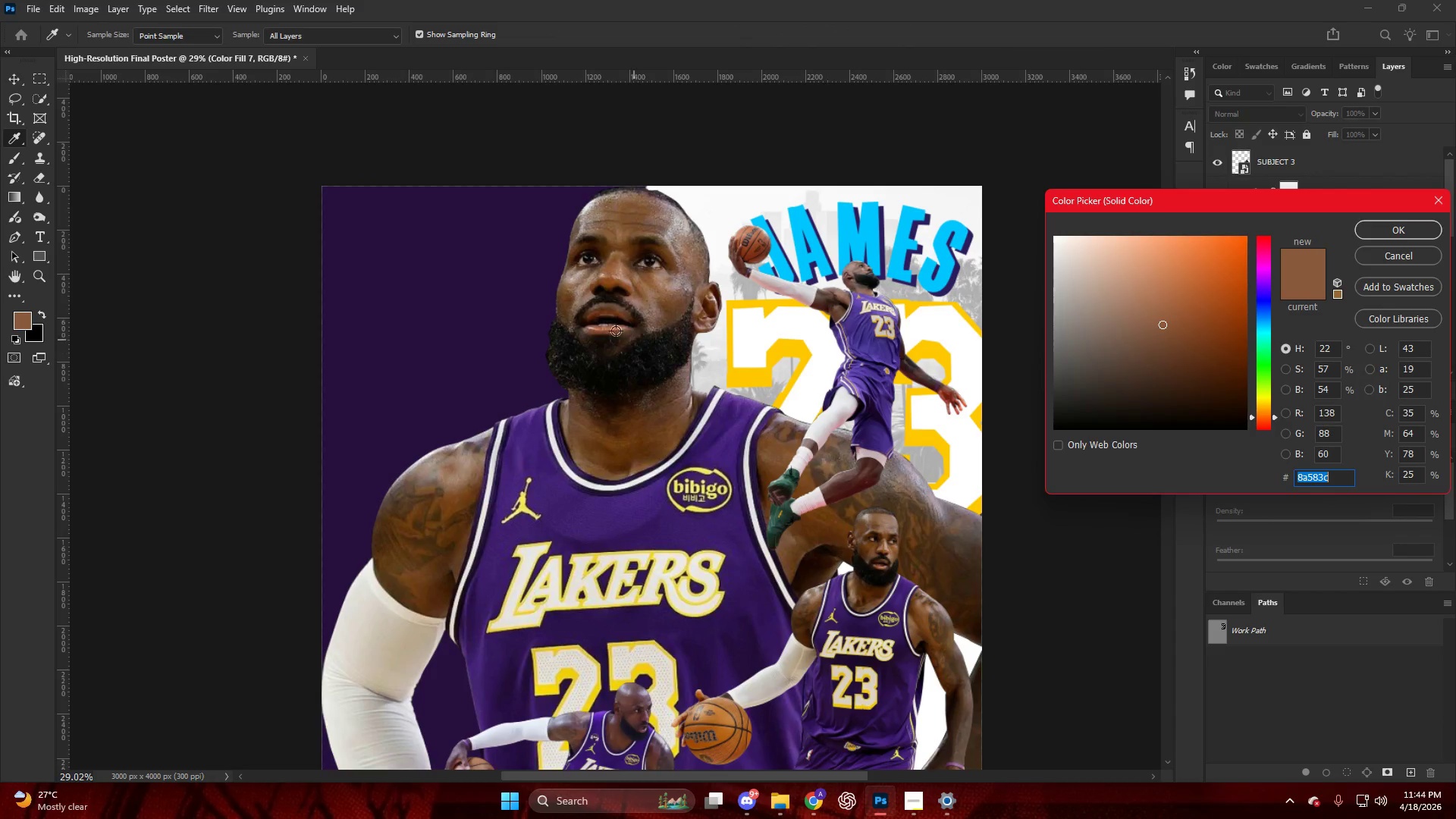 
left_click([482, 297])
 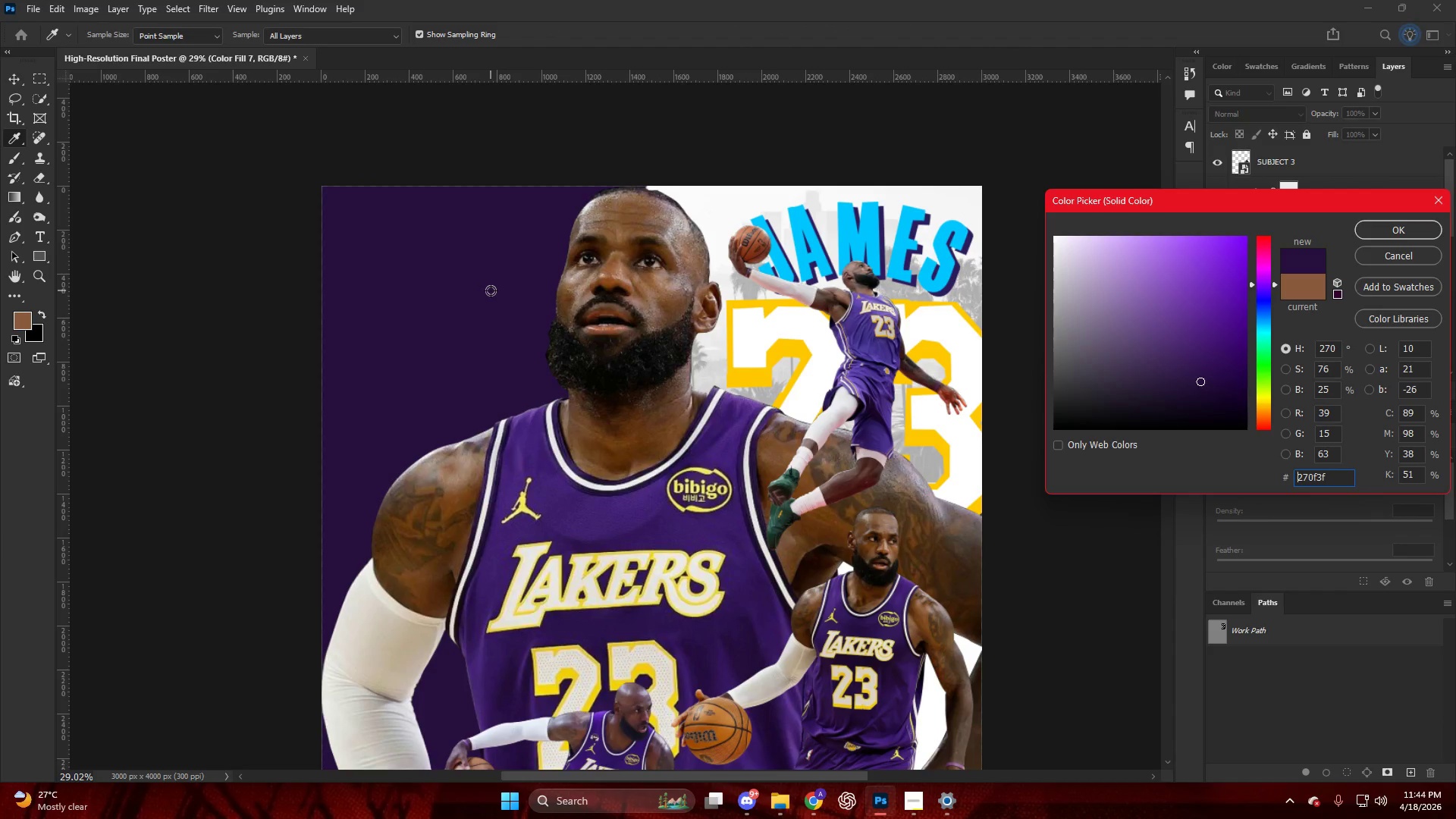 
key(NumpadEnter)
 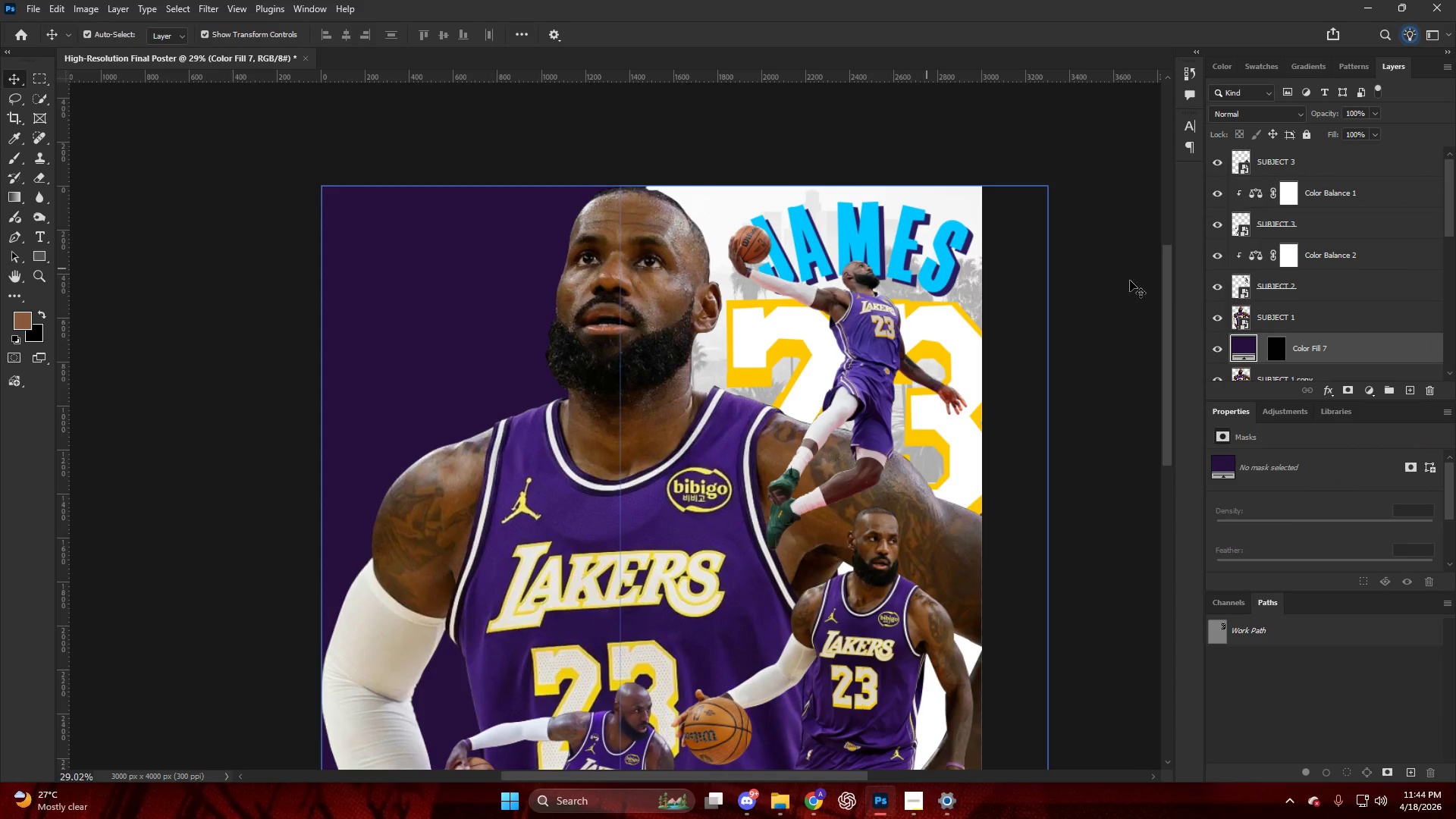 
scroll: coordinate [1175, 294], scroll_direction: down, amount: 2.0
 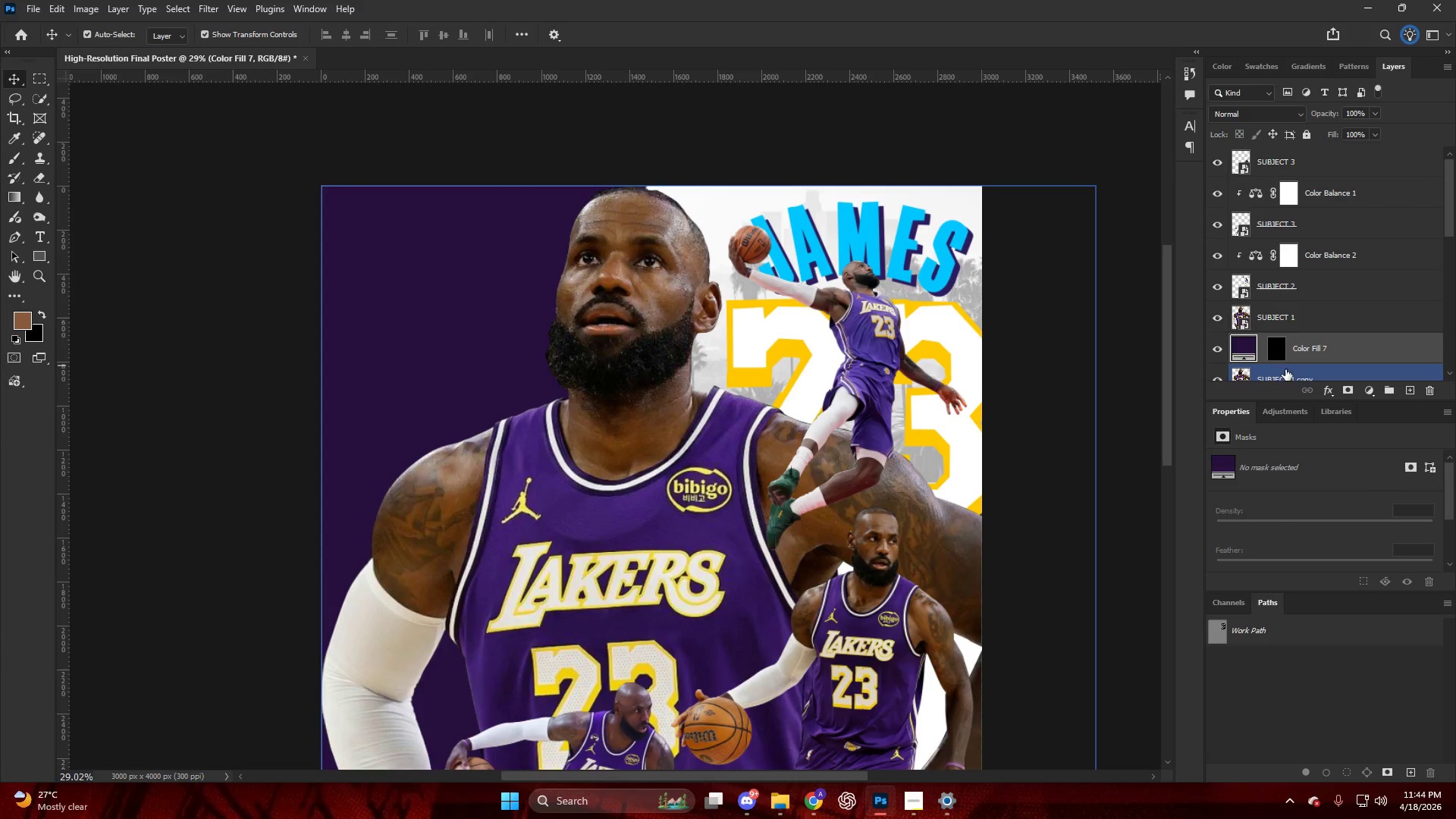 
left_click([1288, 375])
 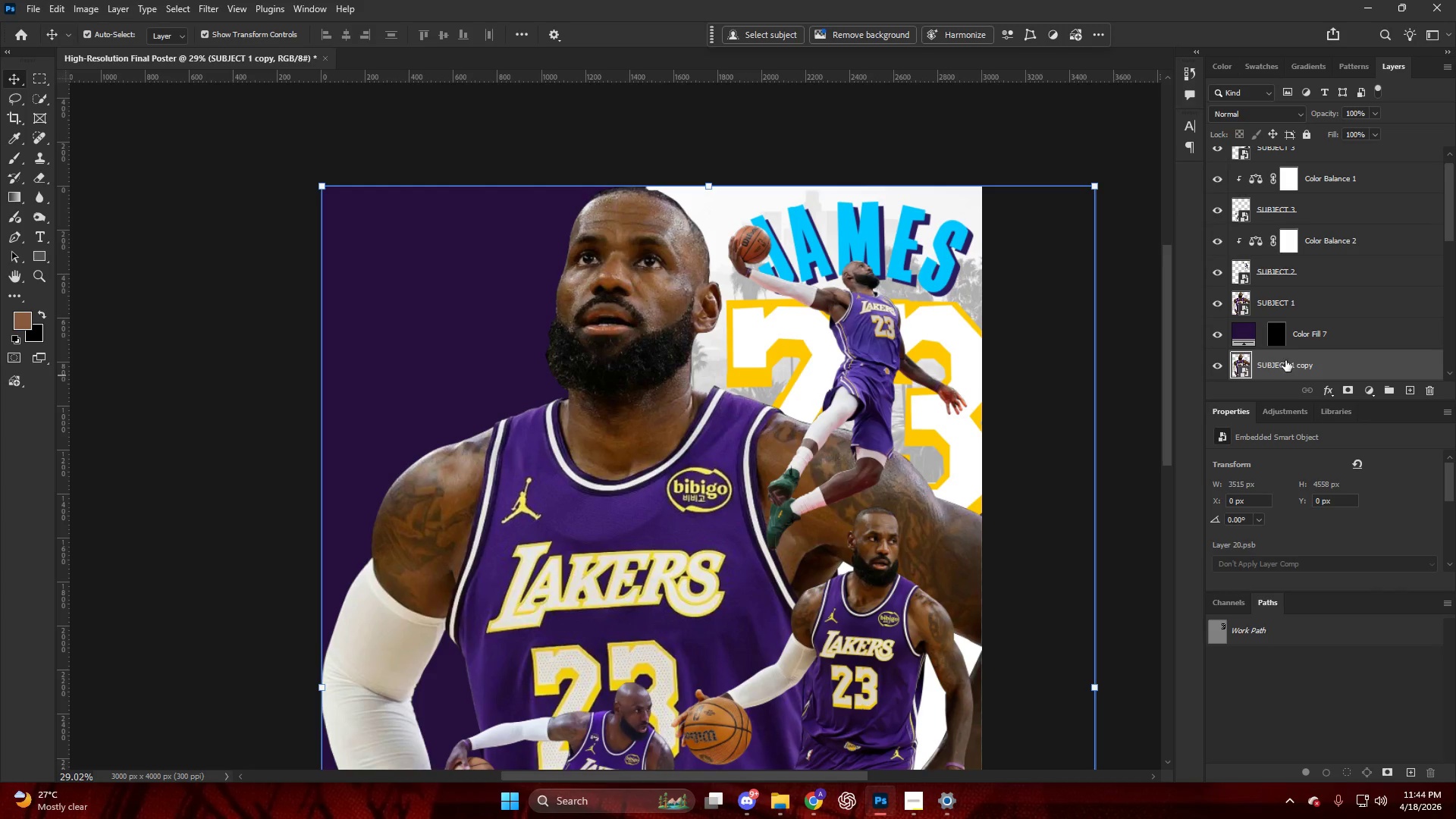 
key(Control+T)
 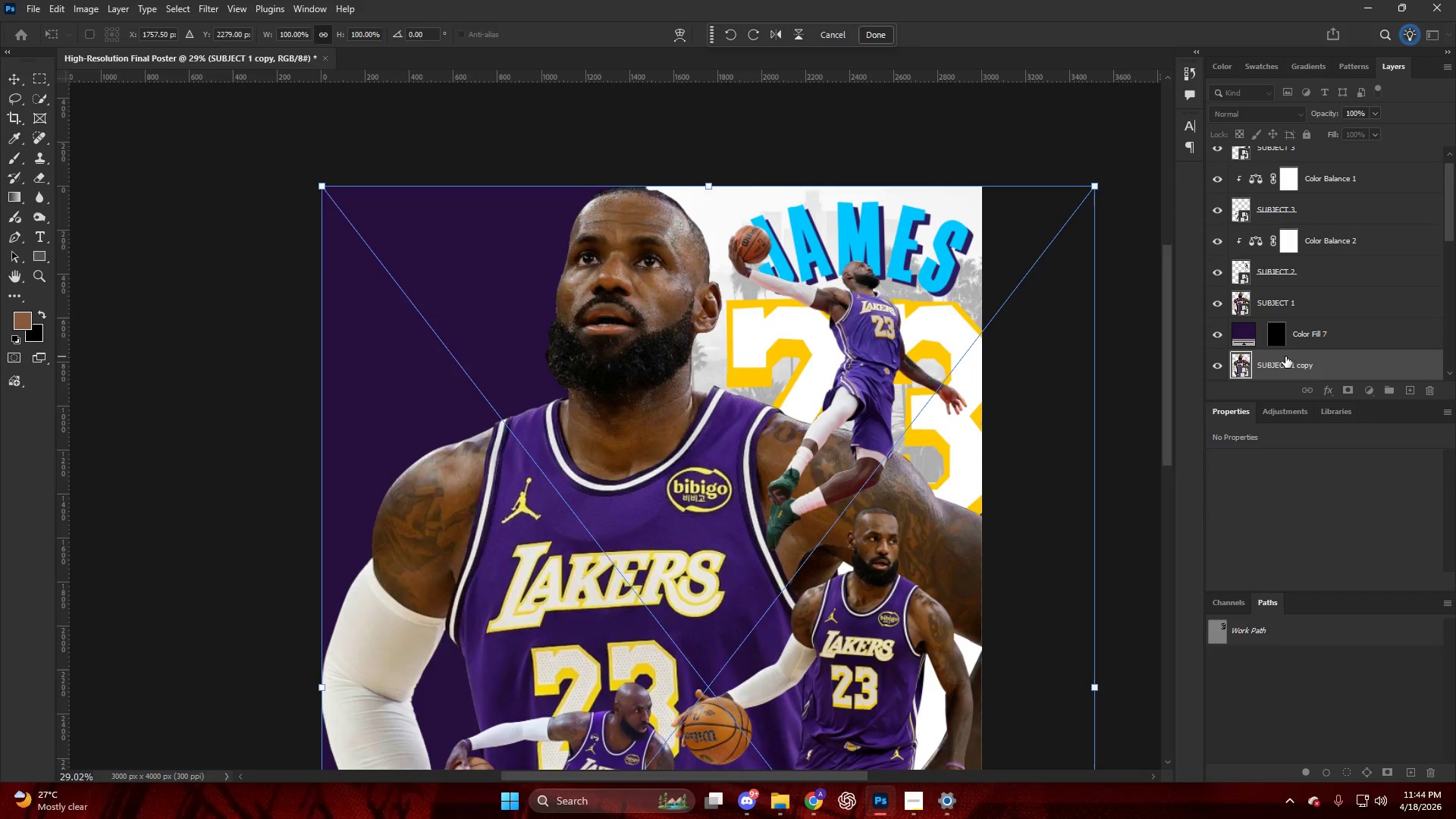 
key(ArrowRight)
 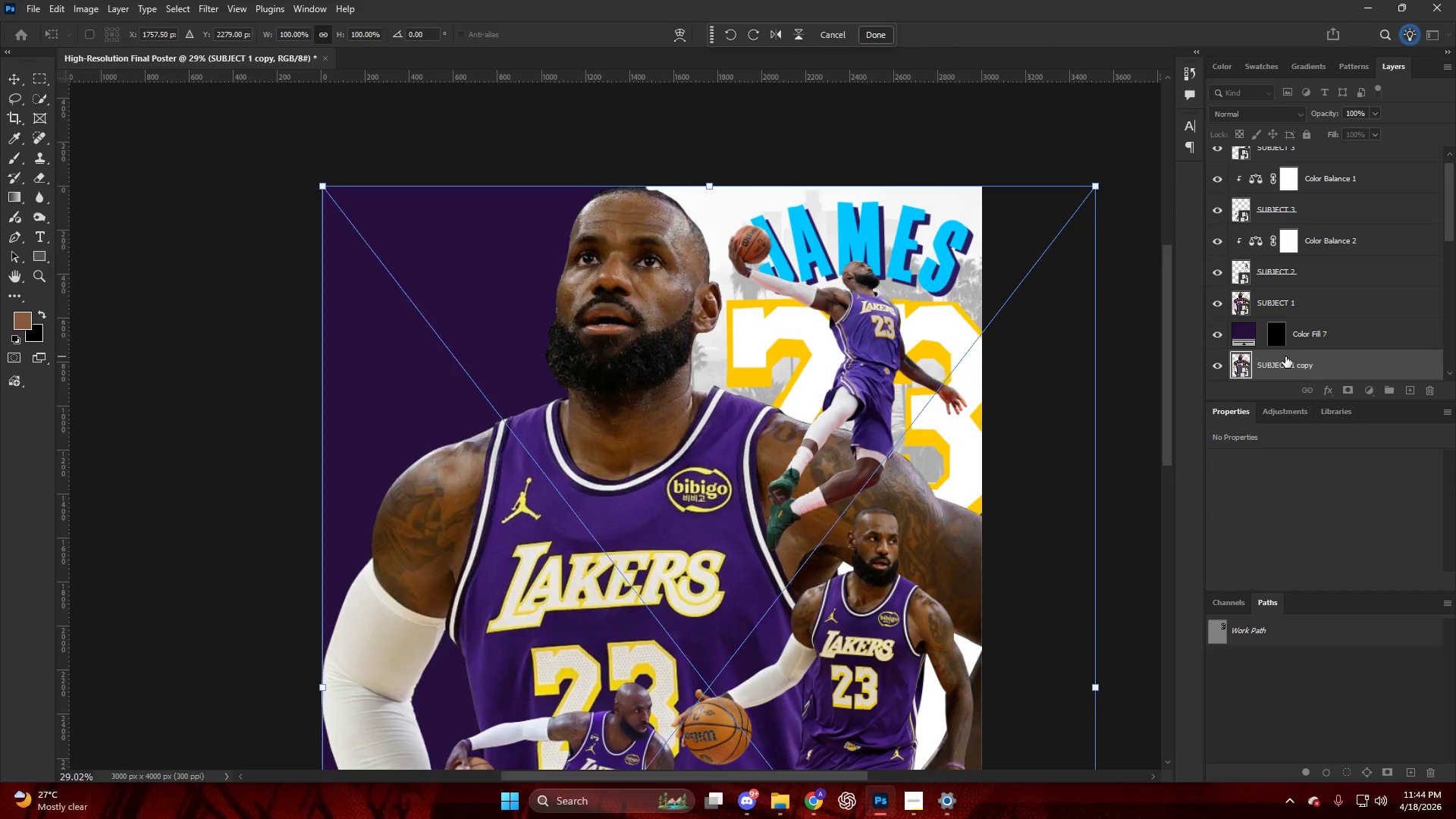 
key(ArrowUp)
 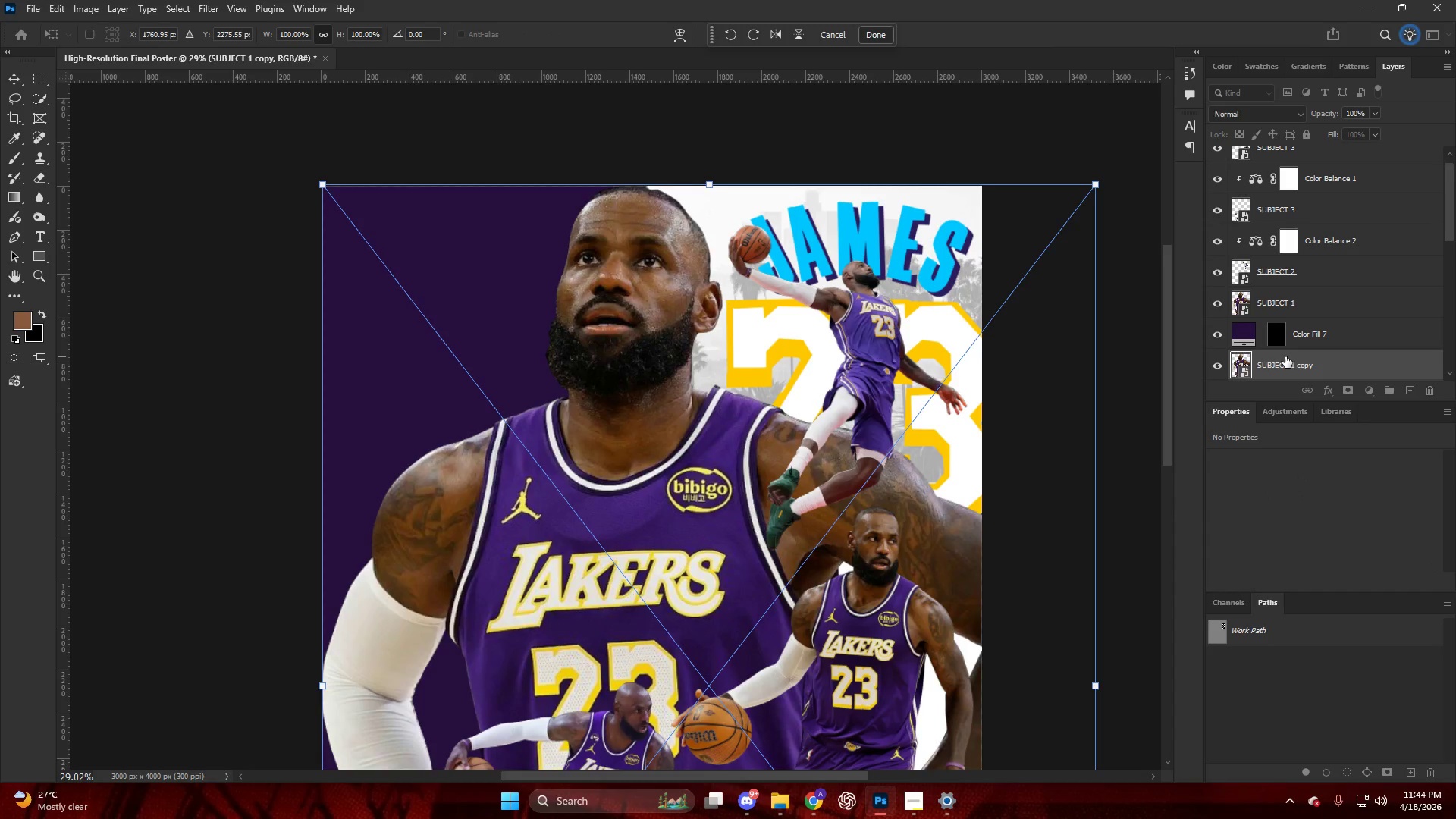 
key(ArrowRight)
 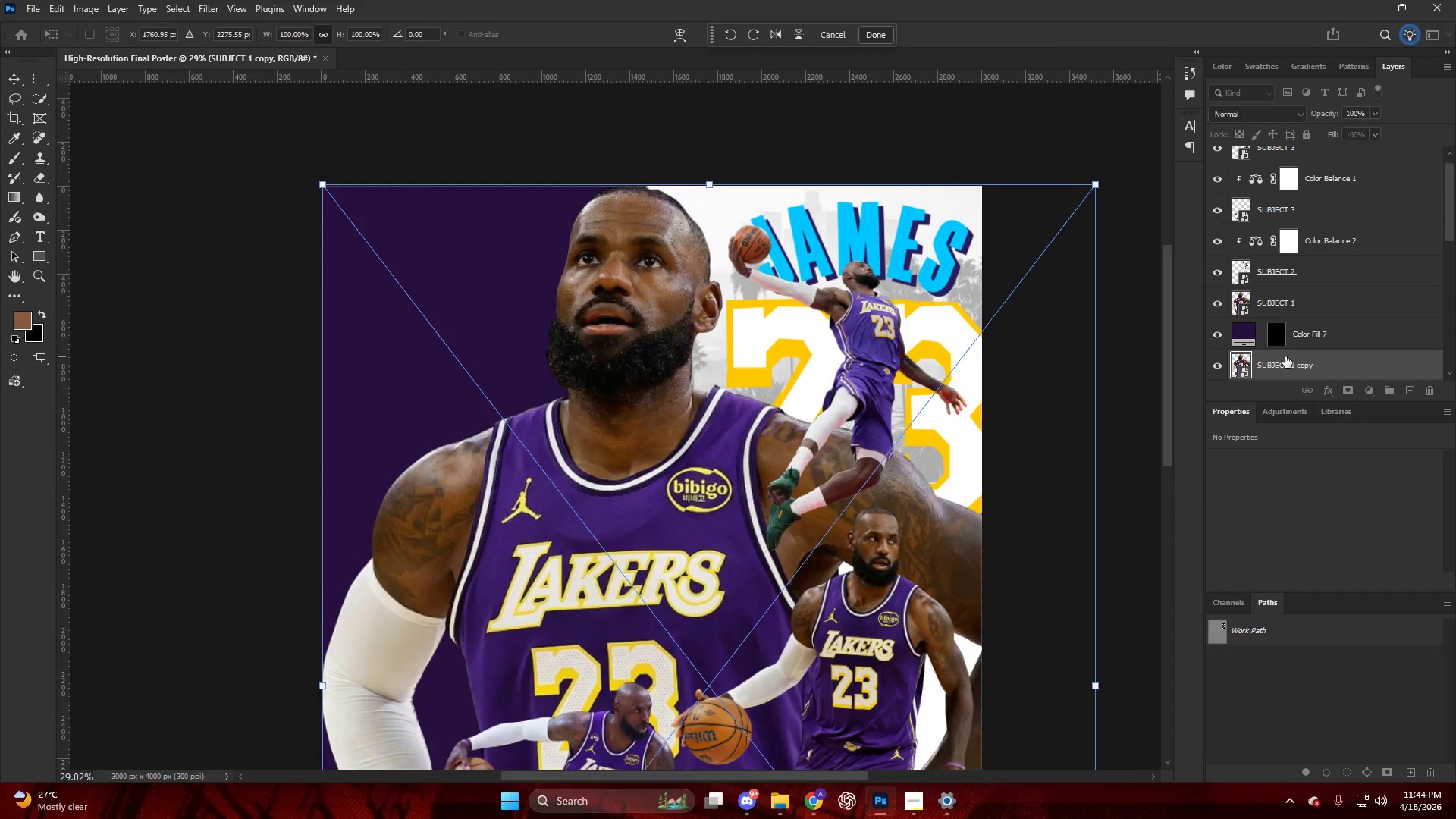 
key(ArrowUp)
 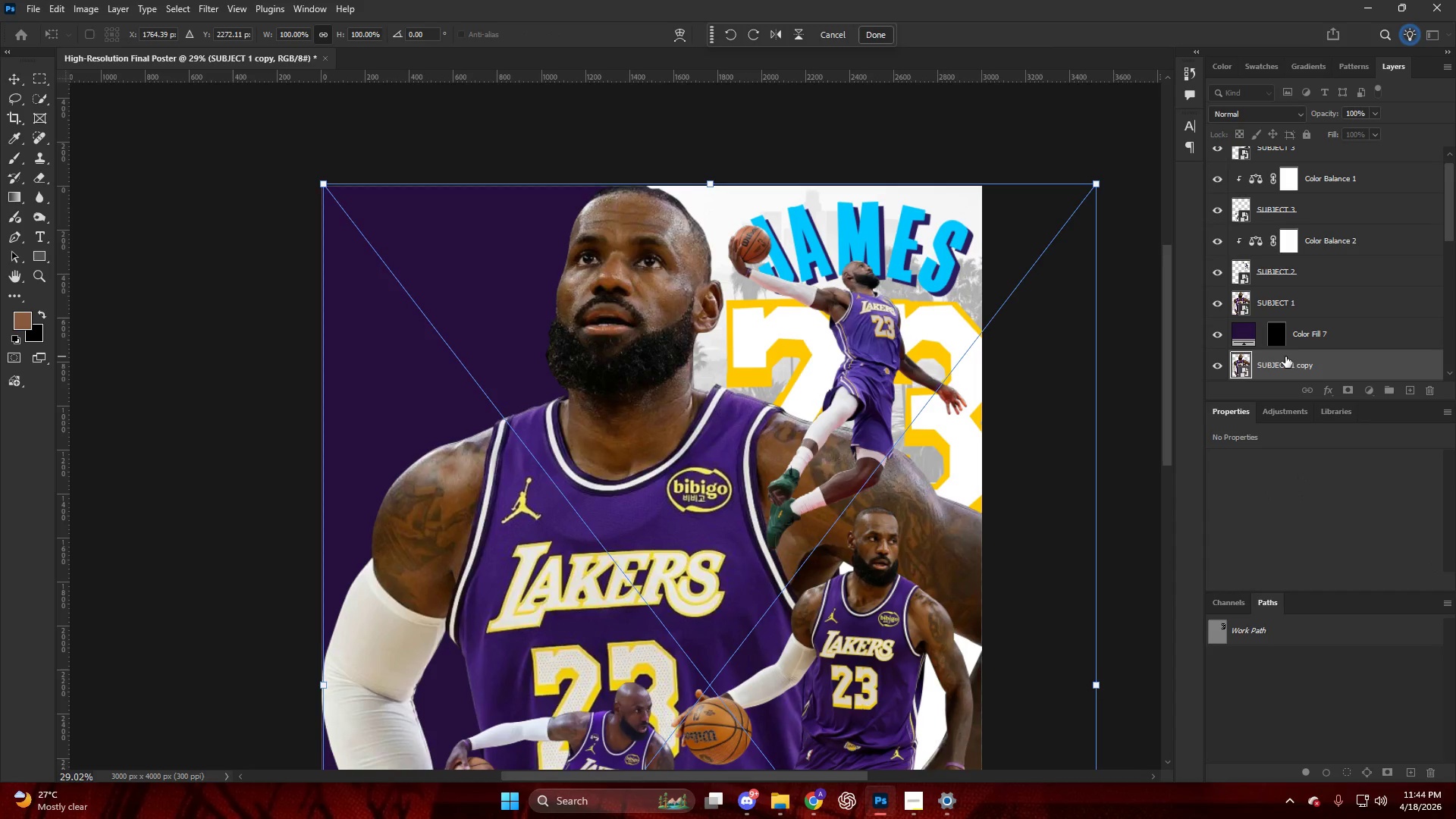 
key(ArrowRight)
 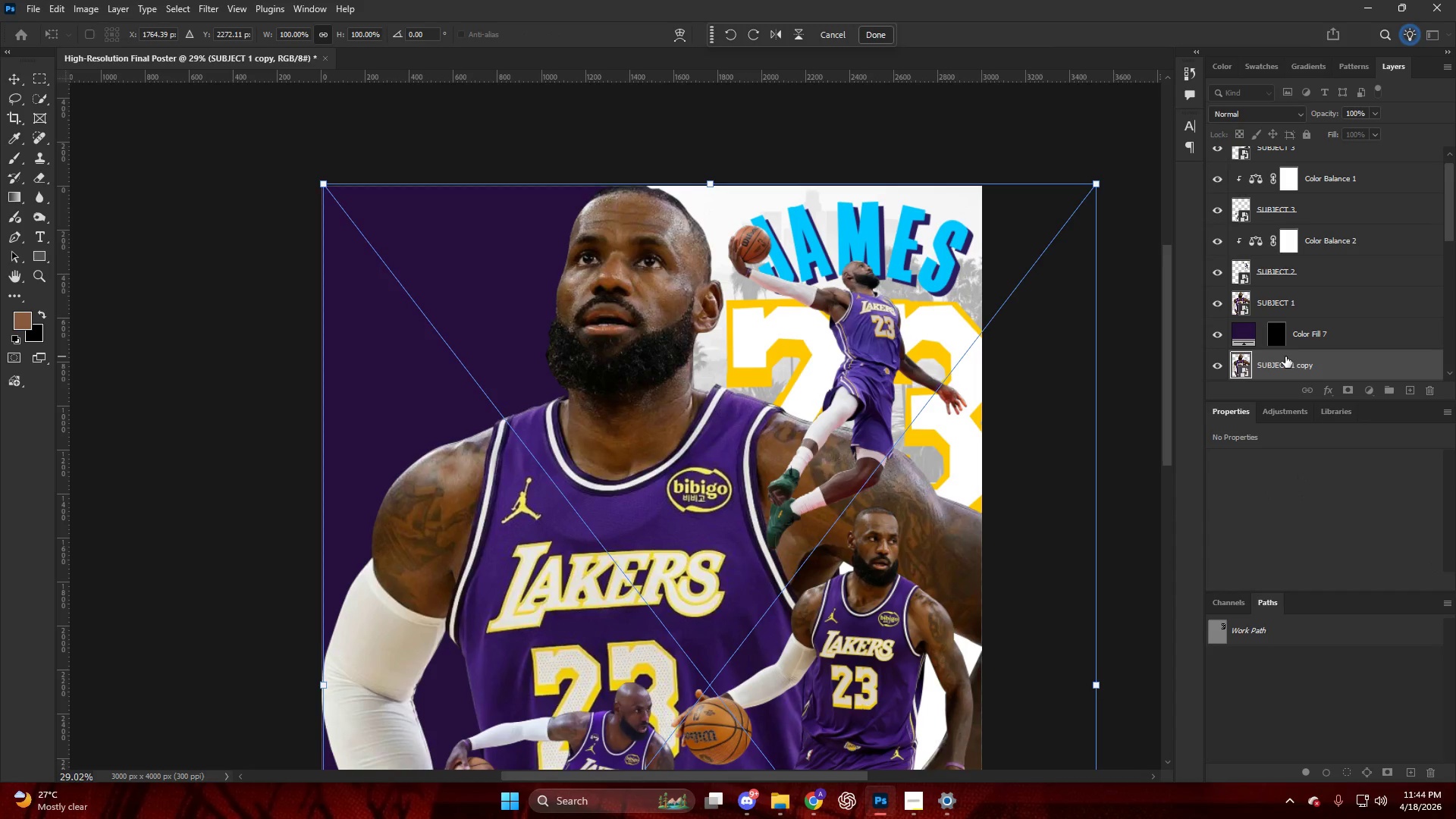 
key(ArrowUp)
 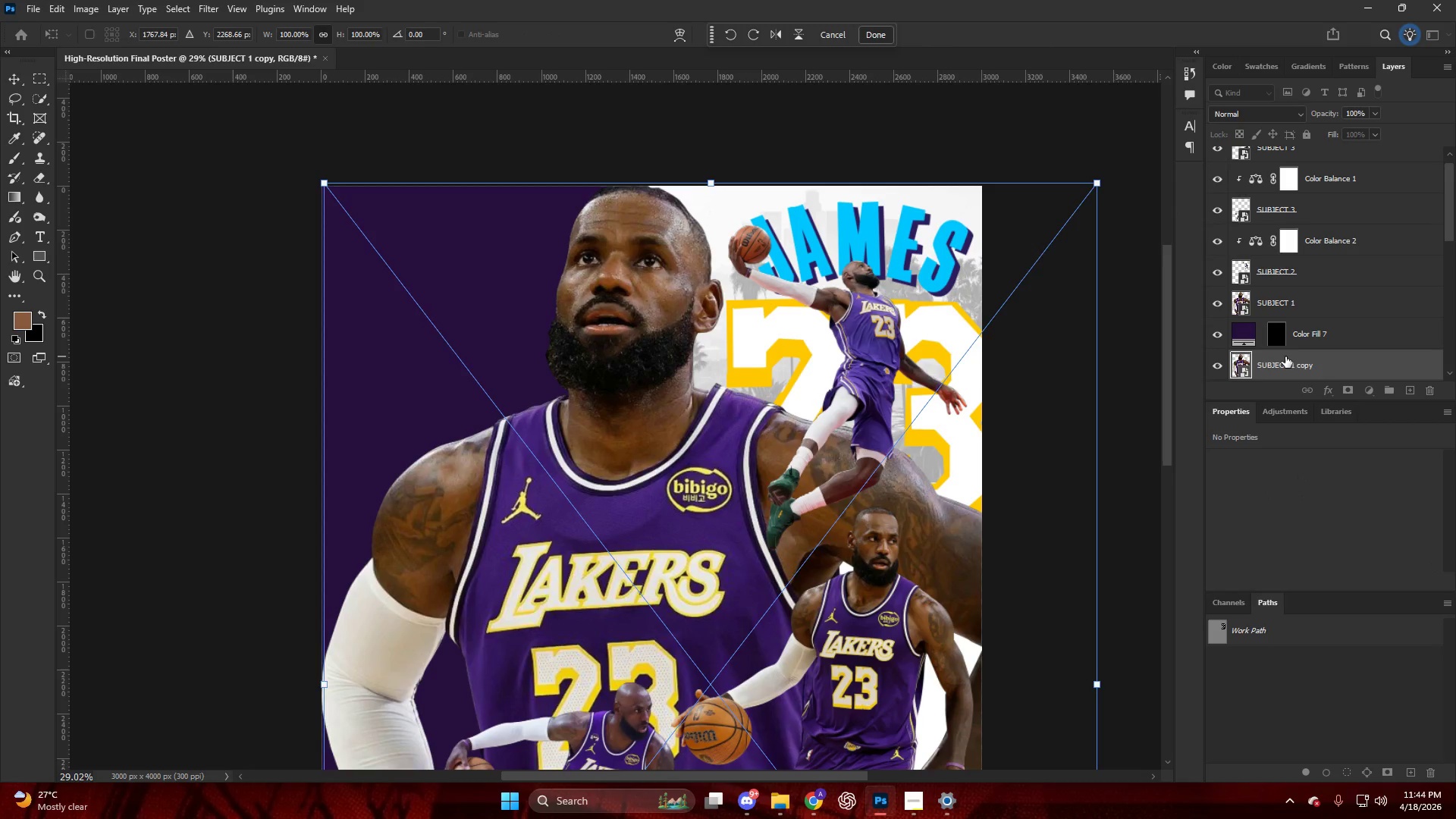 
key(ArrowRight)
 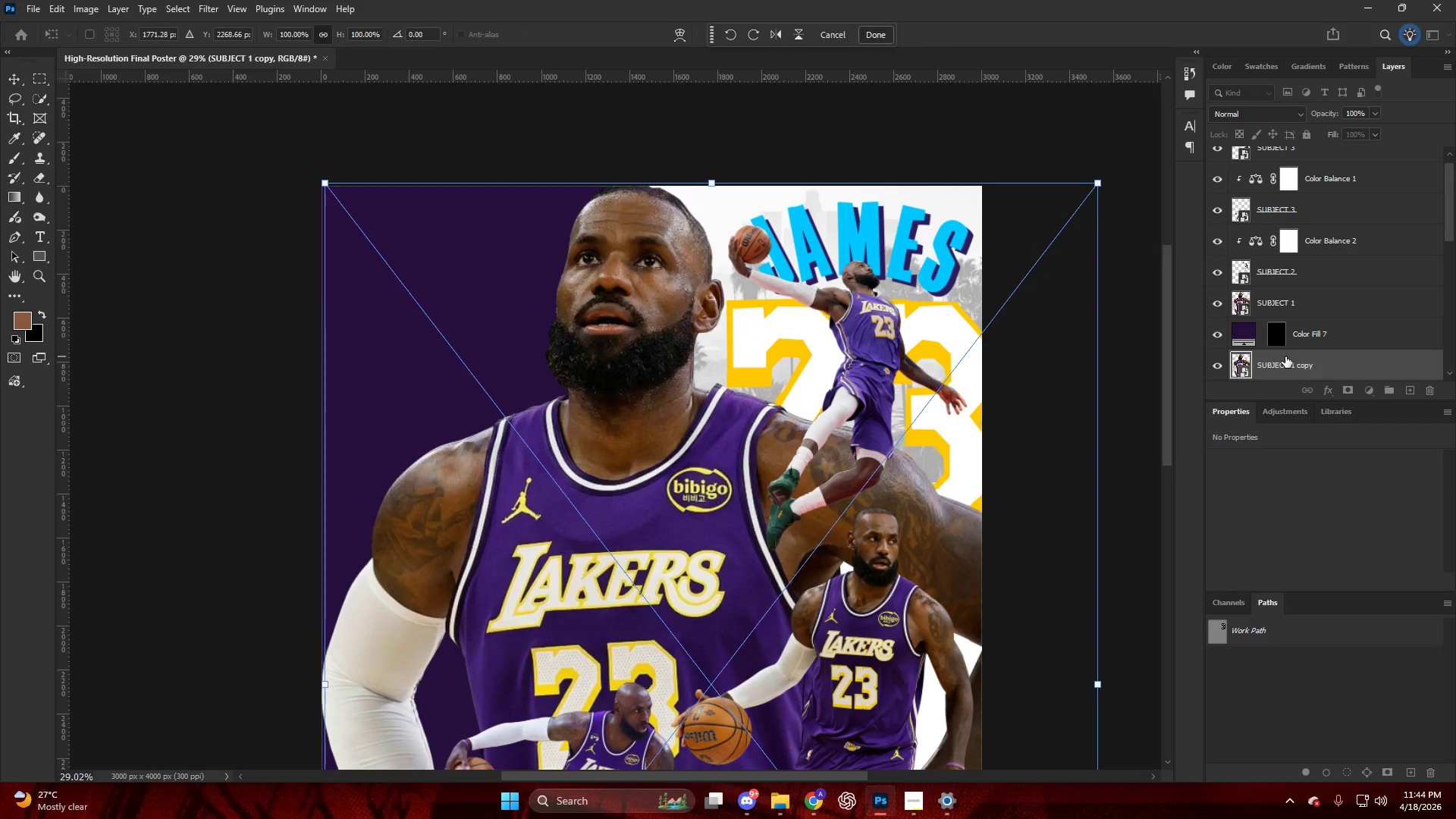 
key(ArrowRight)
 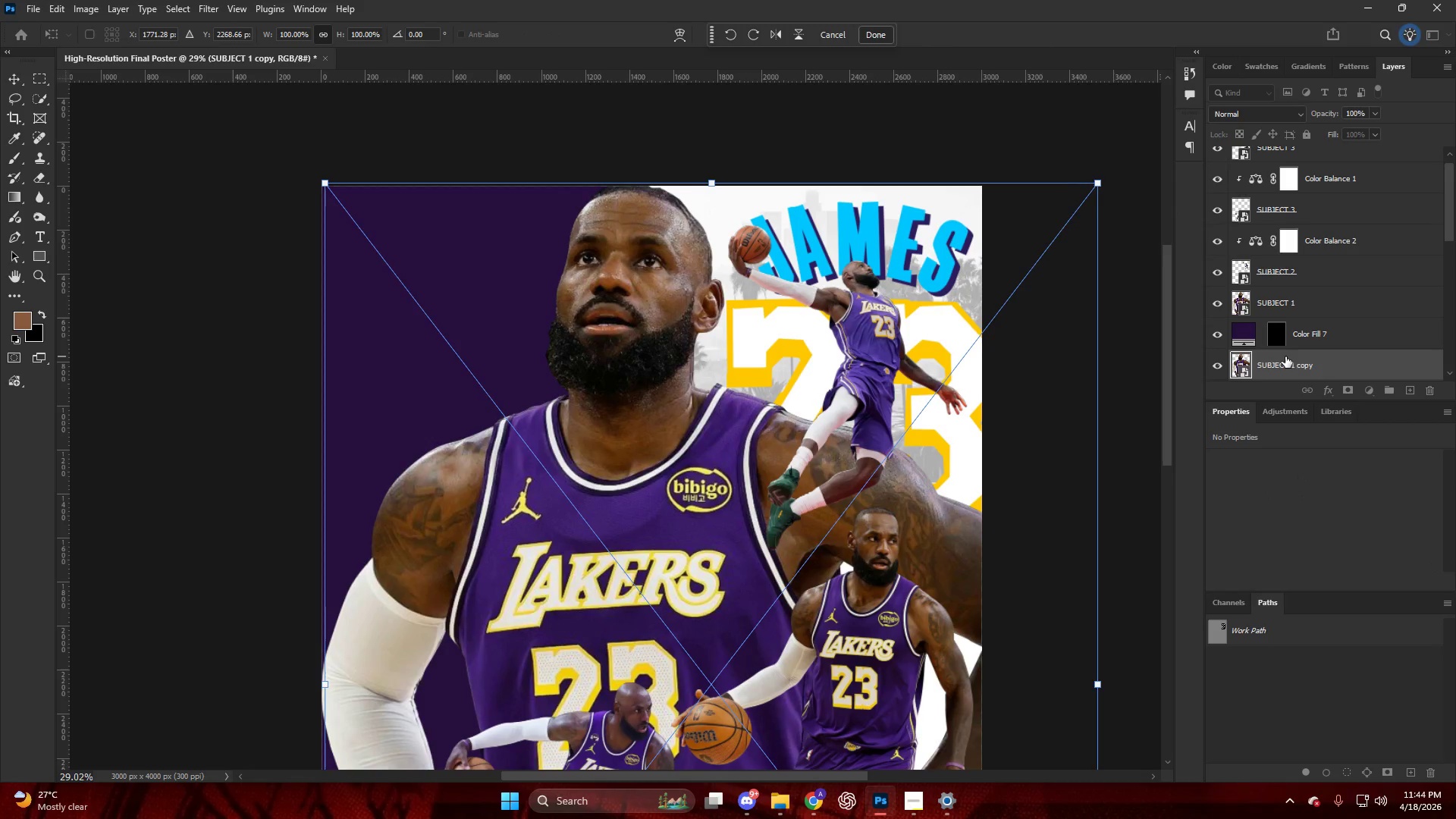 
key(ArrowUp)
 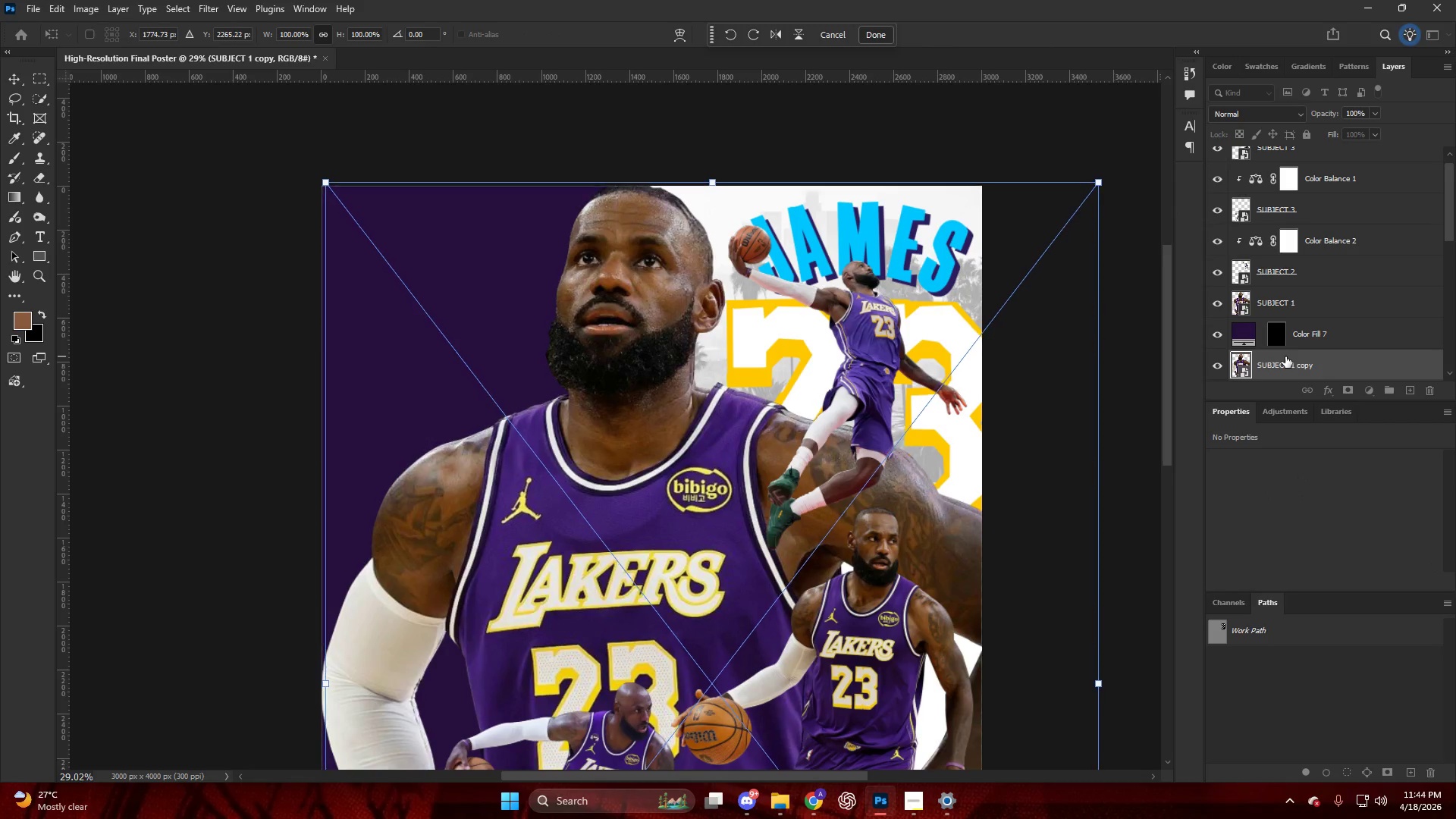 
key(ArrowRight)
 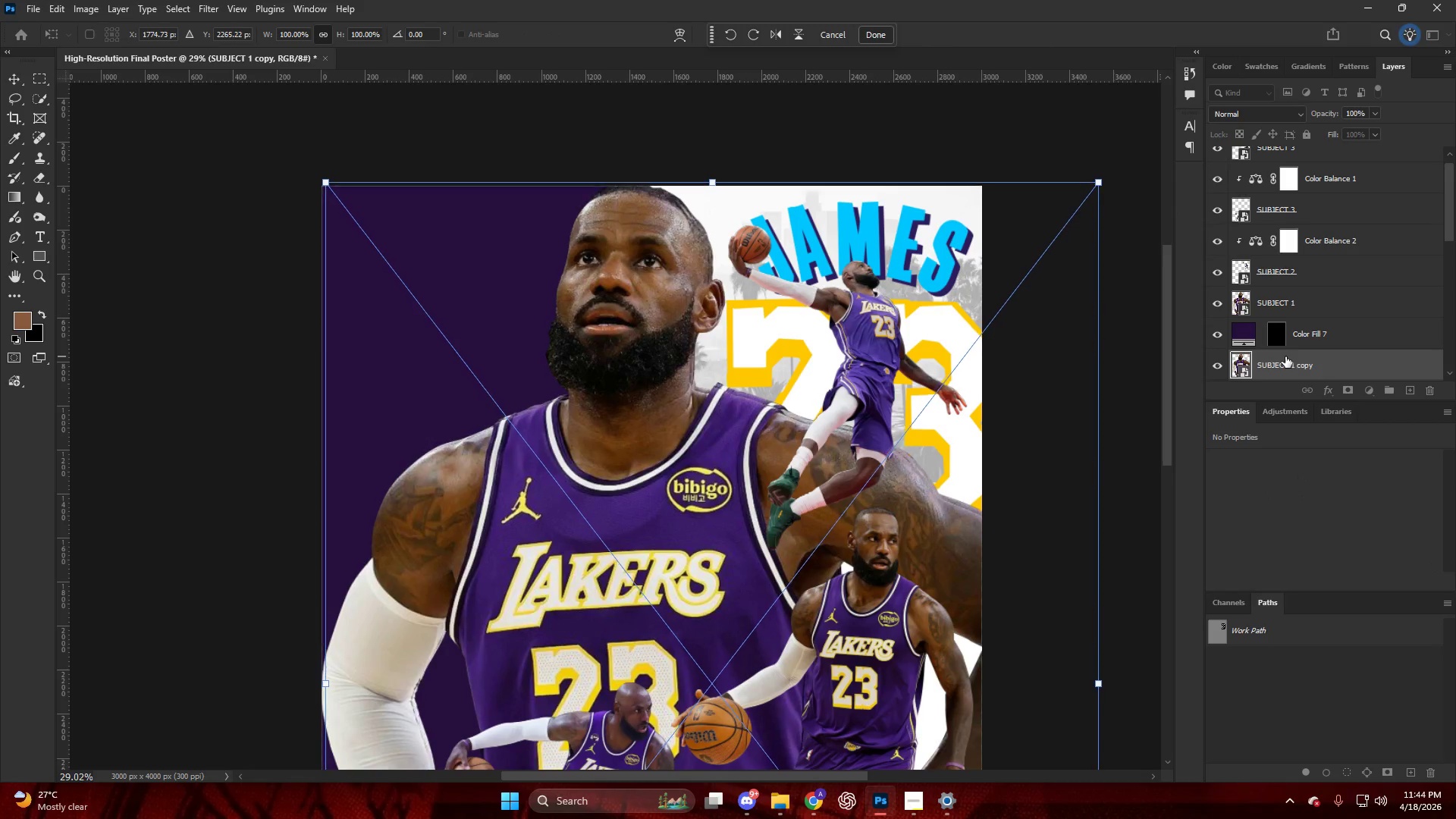 
key(ArrowUp)
 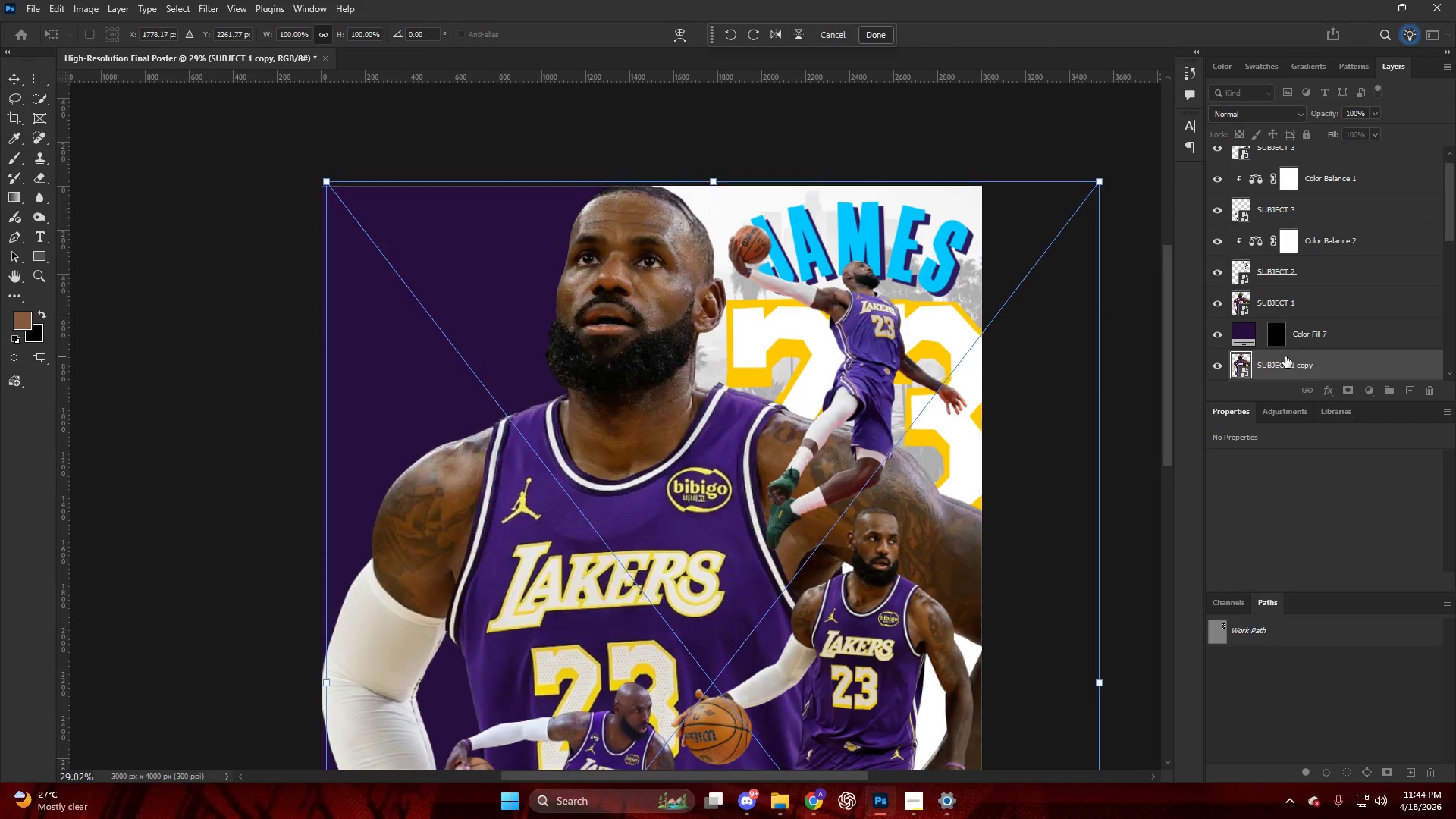 
key(ArrowRight)
 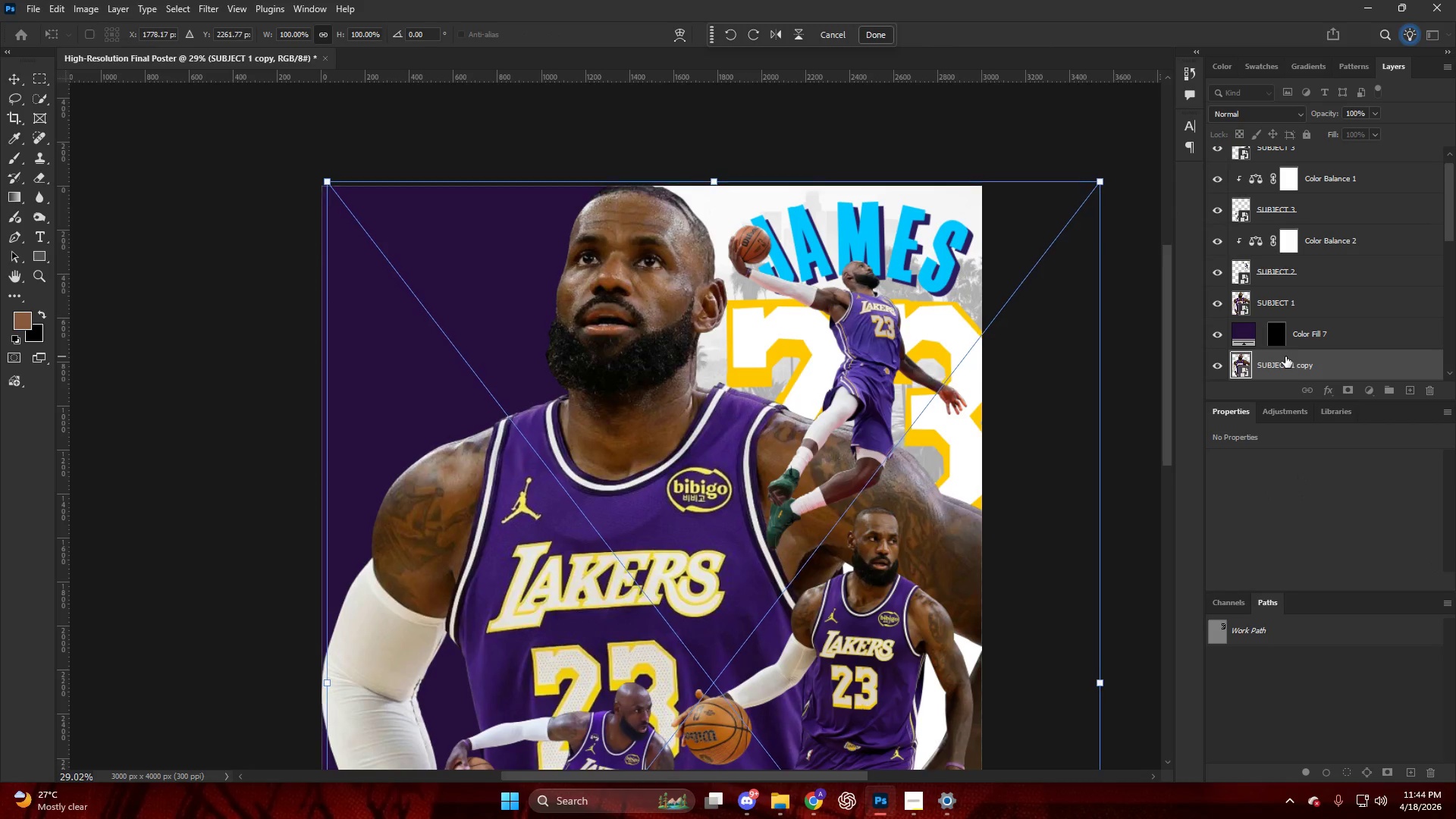 
key(ArrowUp)
 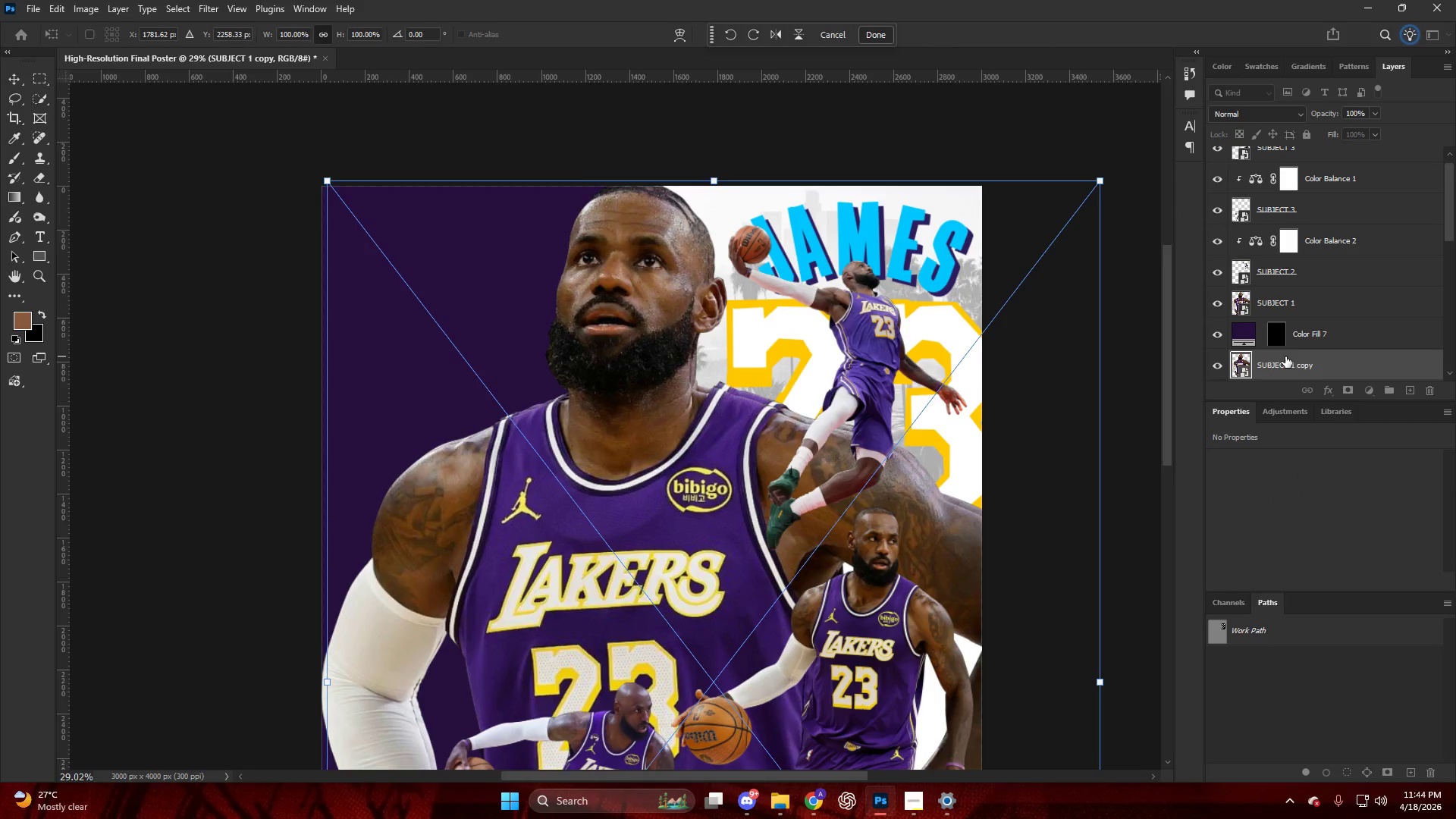 
hold_key(key=AltLeft, duration=0.47)
left_click([1310, 349])
 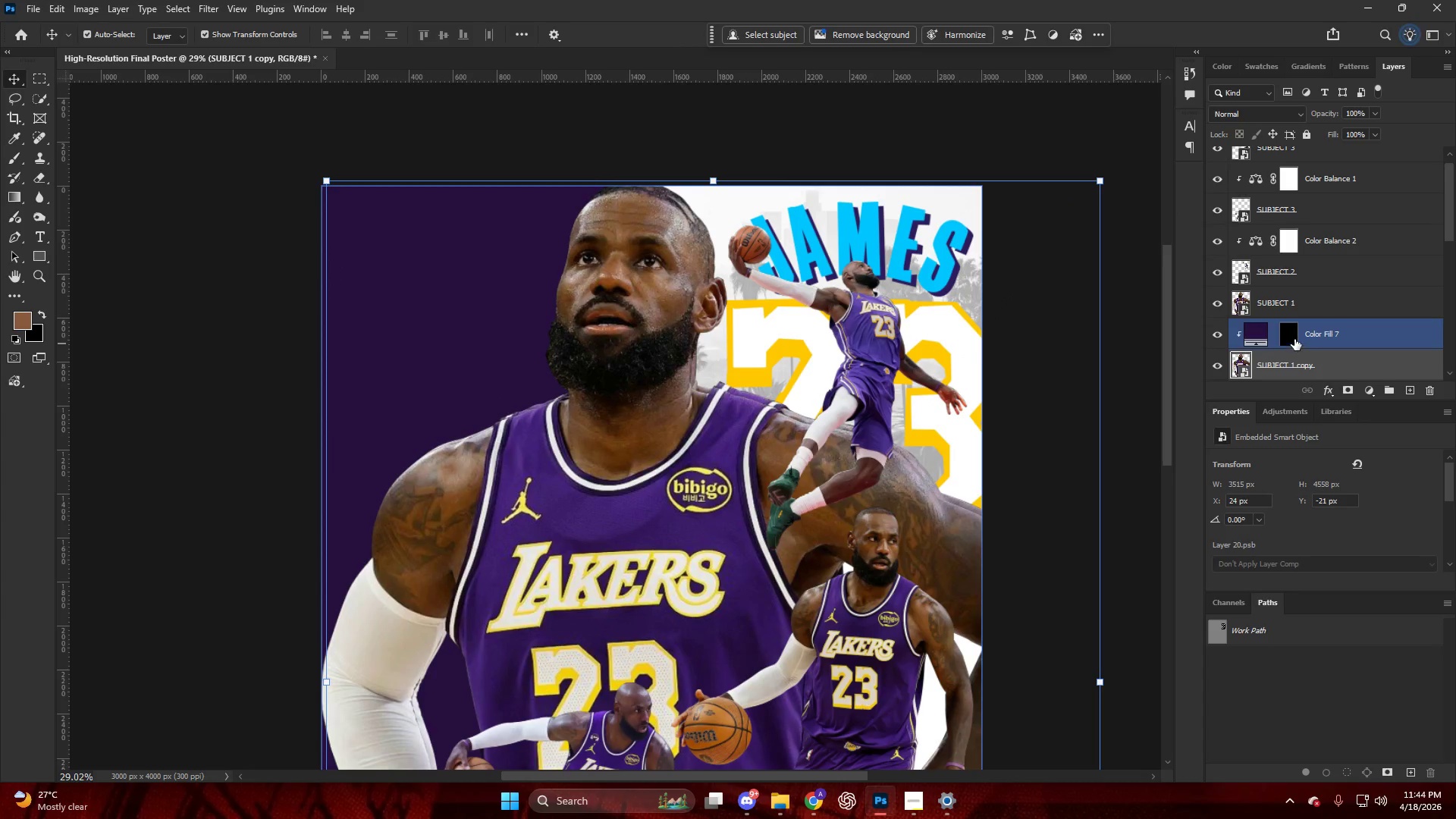 
left_click([1294, 339])
 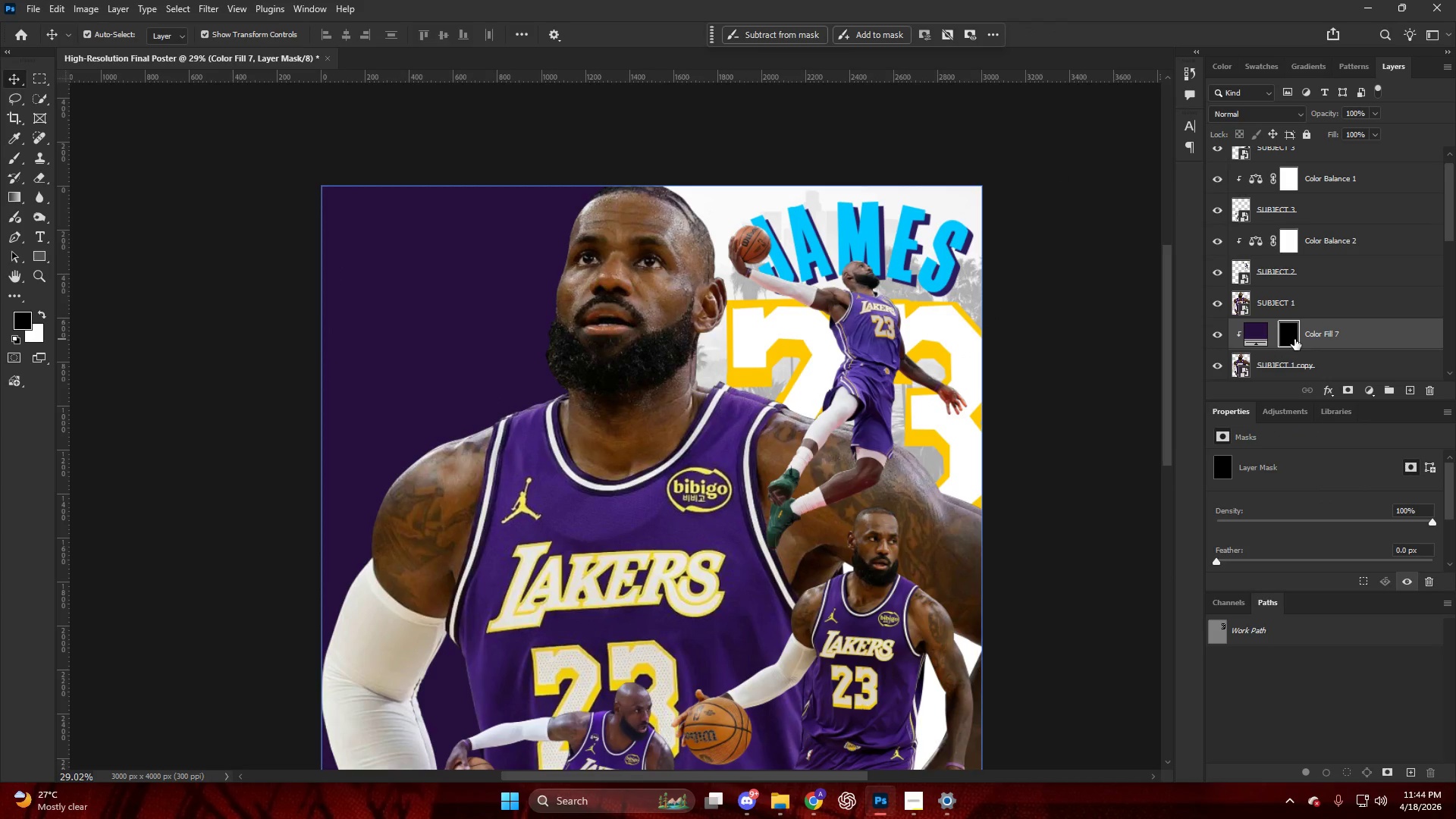 
key(Control+I)
 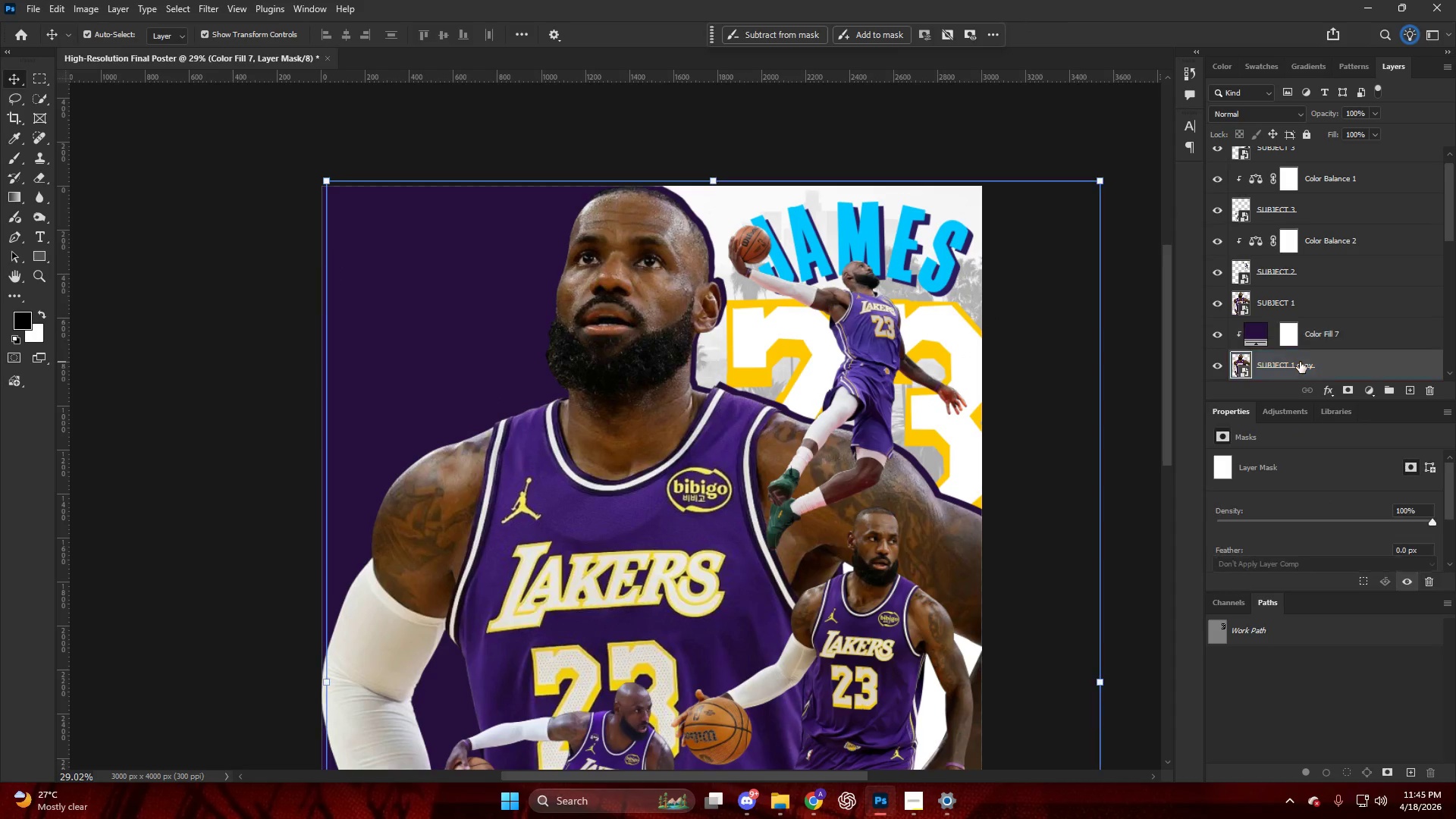 
key(Control+T)
 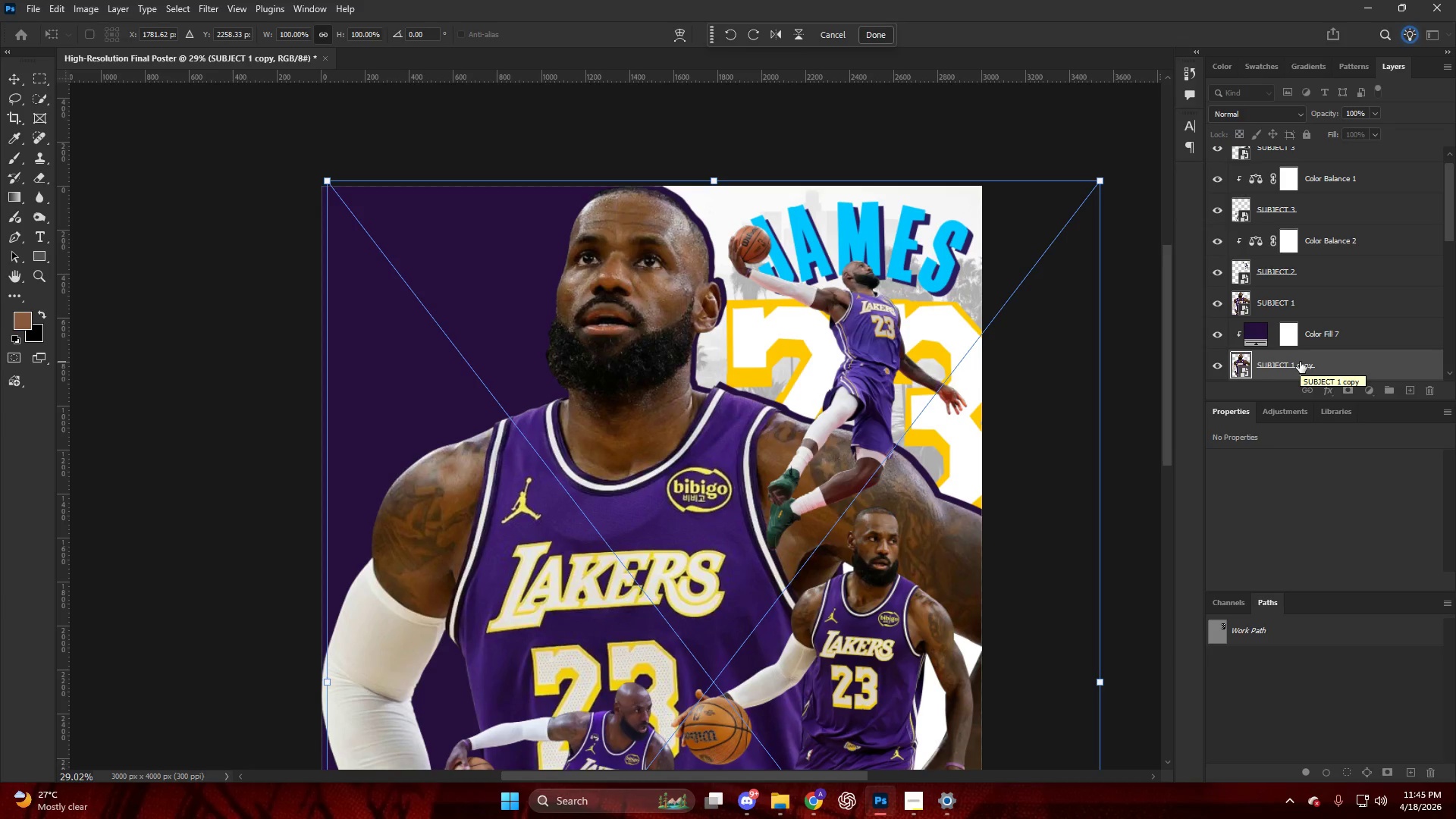 
wait(5.84)
 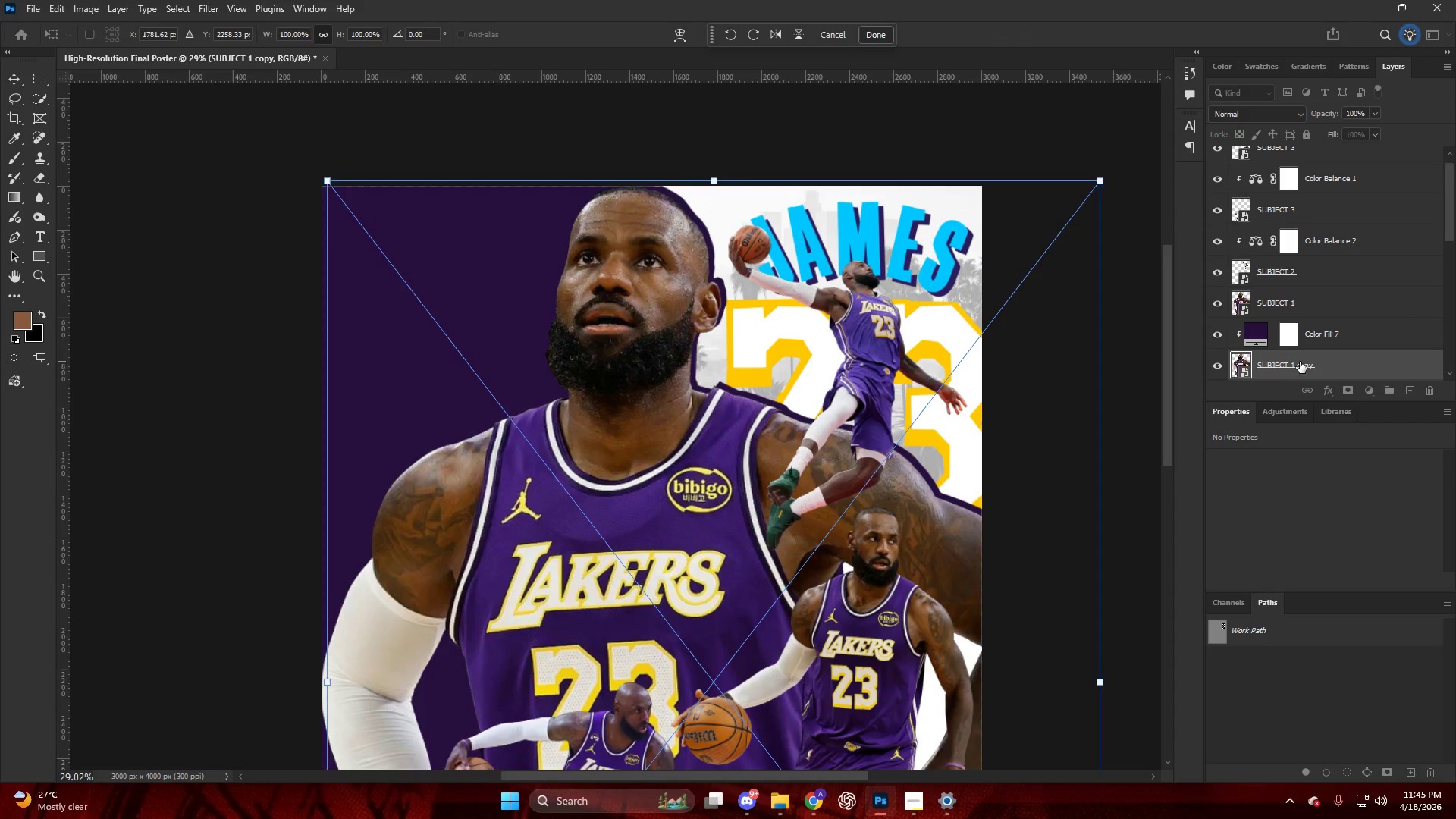 
key(ArrowRight)
 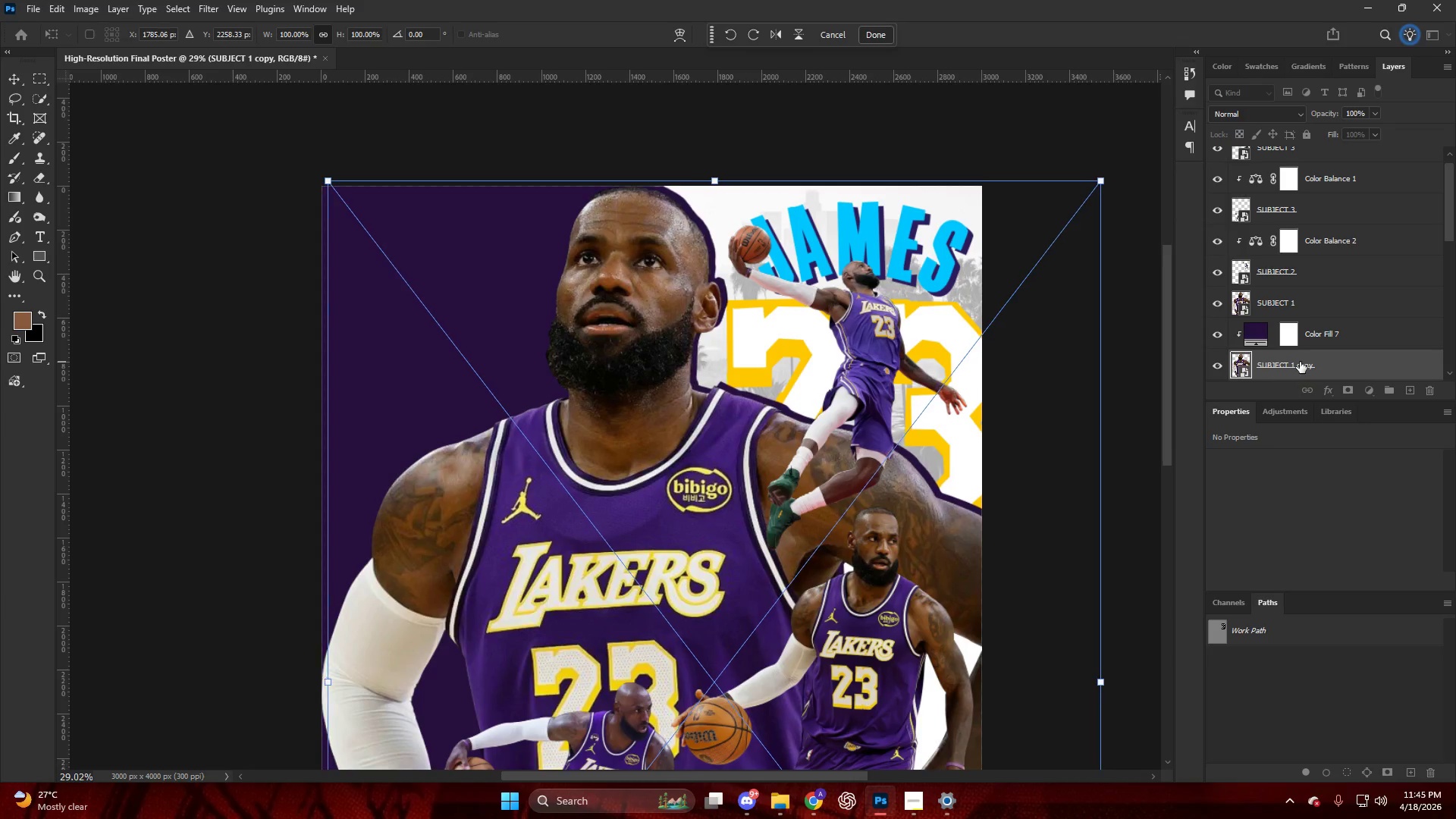 
key(ArrowDown)
 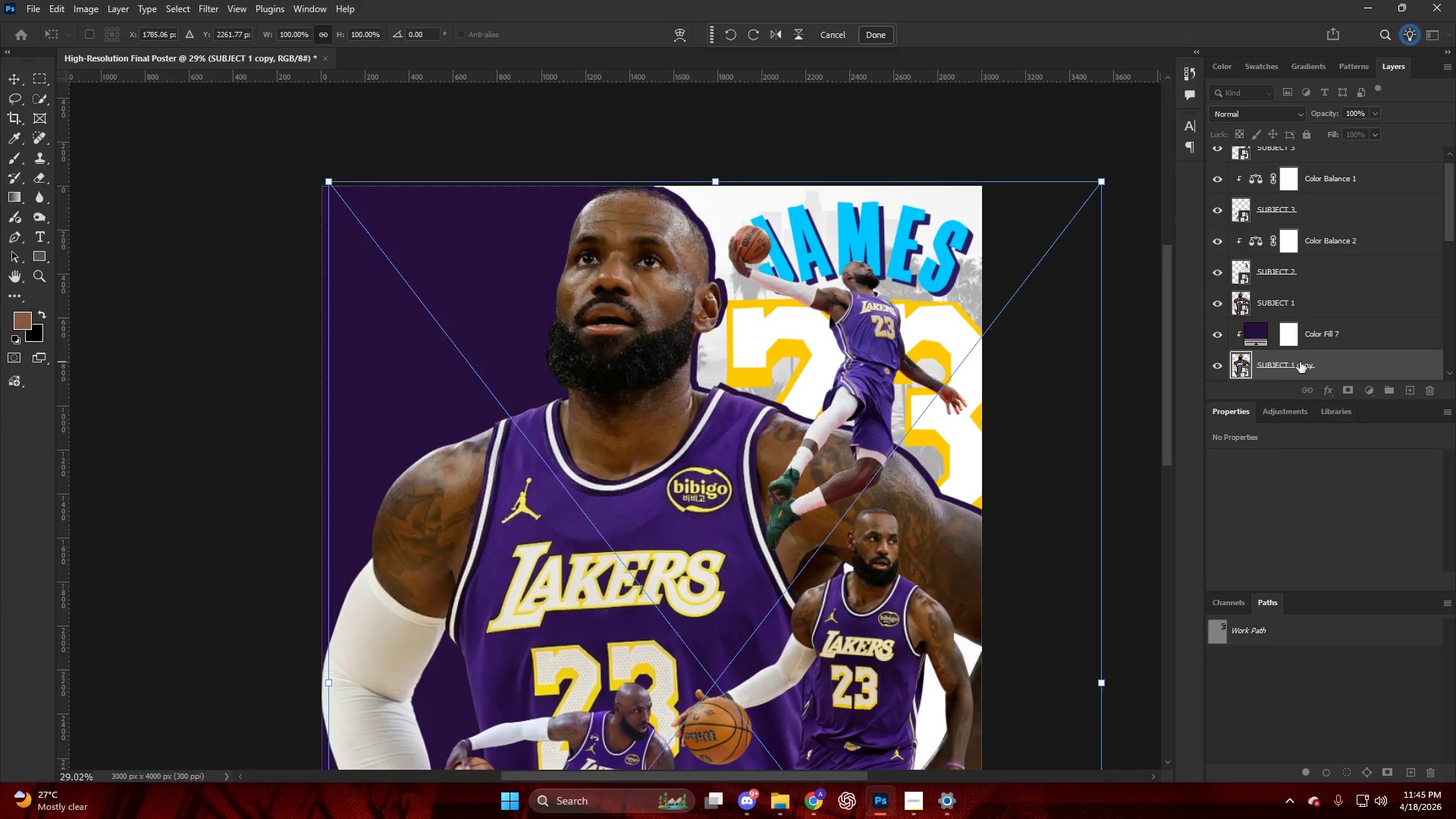 
key(ArrowRight)
 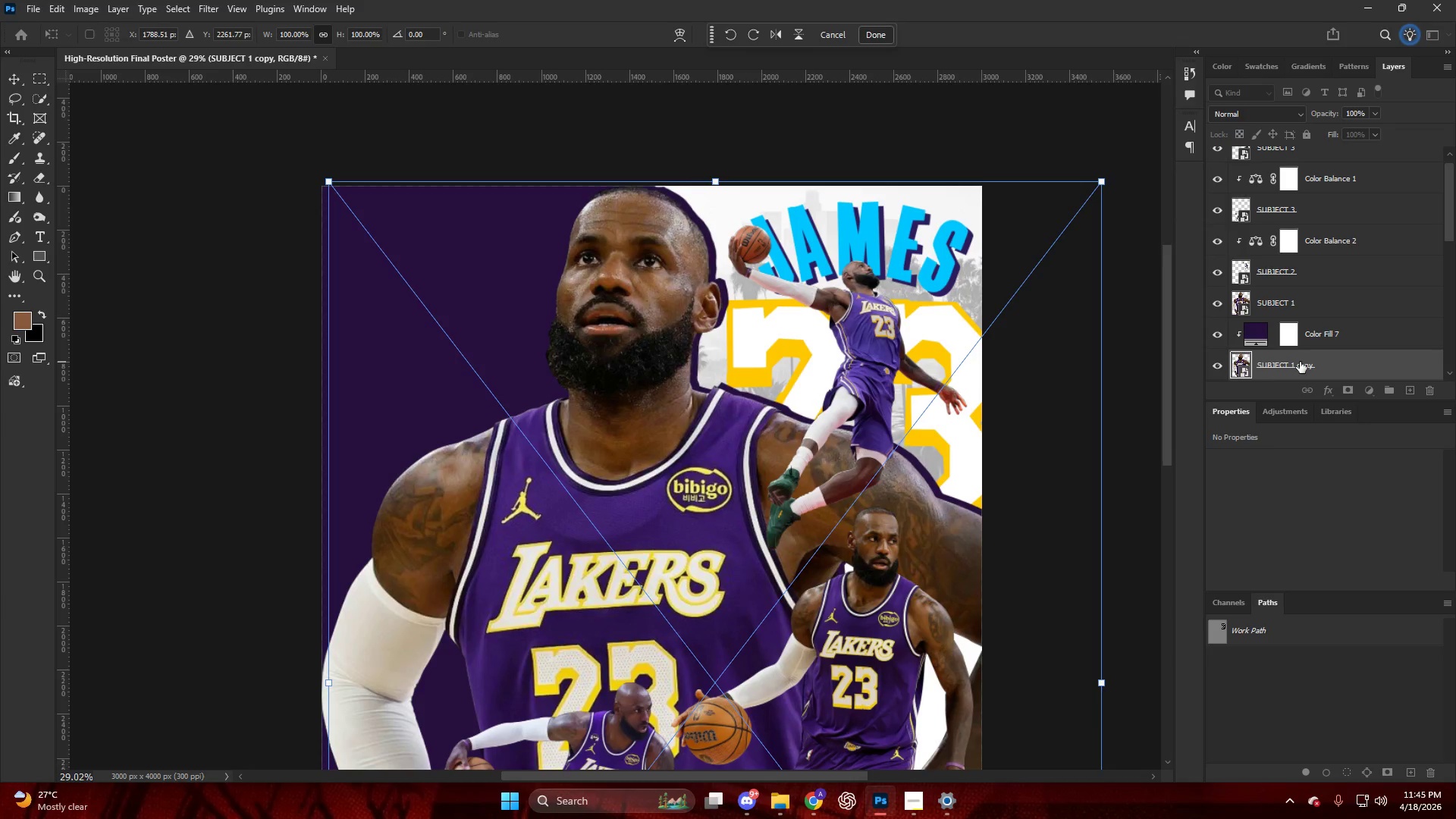 
key(ArrowDown)
 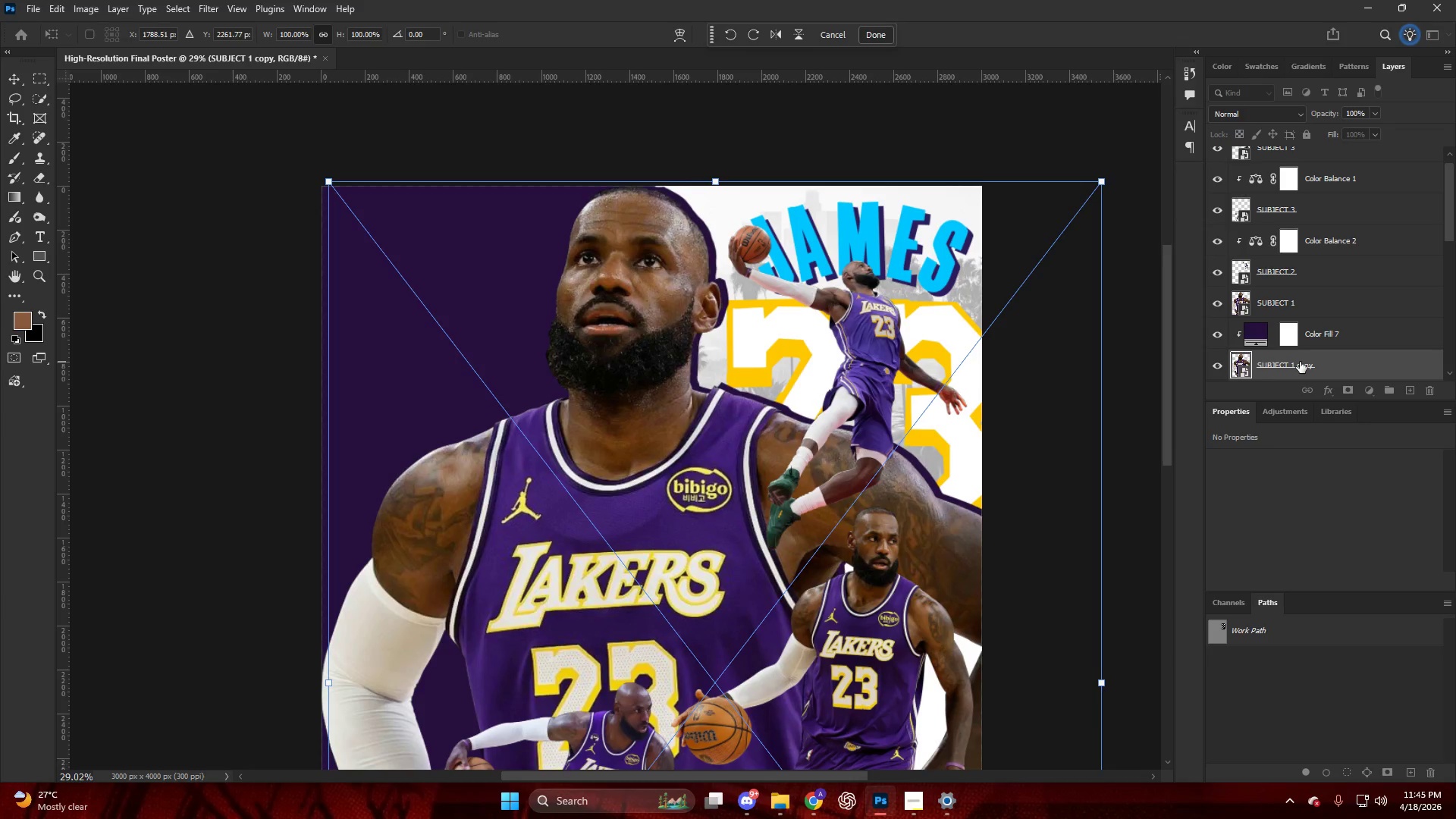 
key(ArrowRight)
 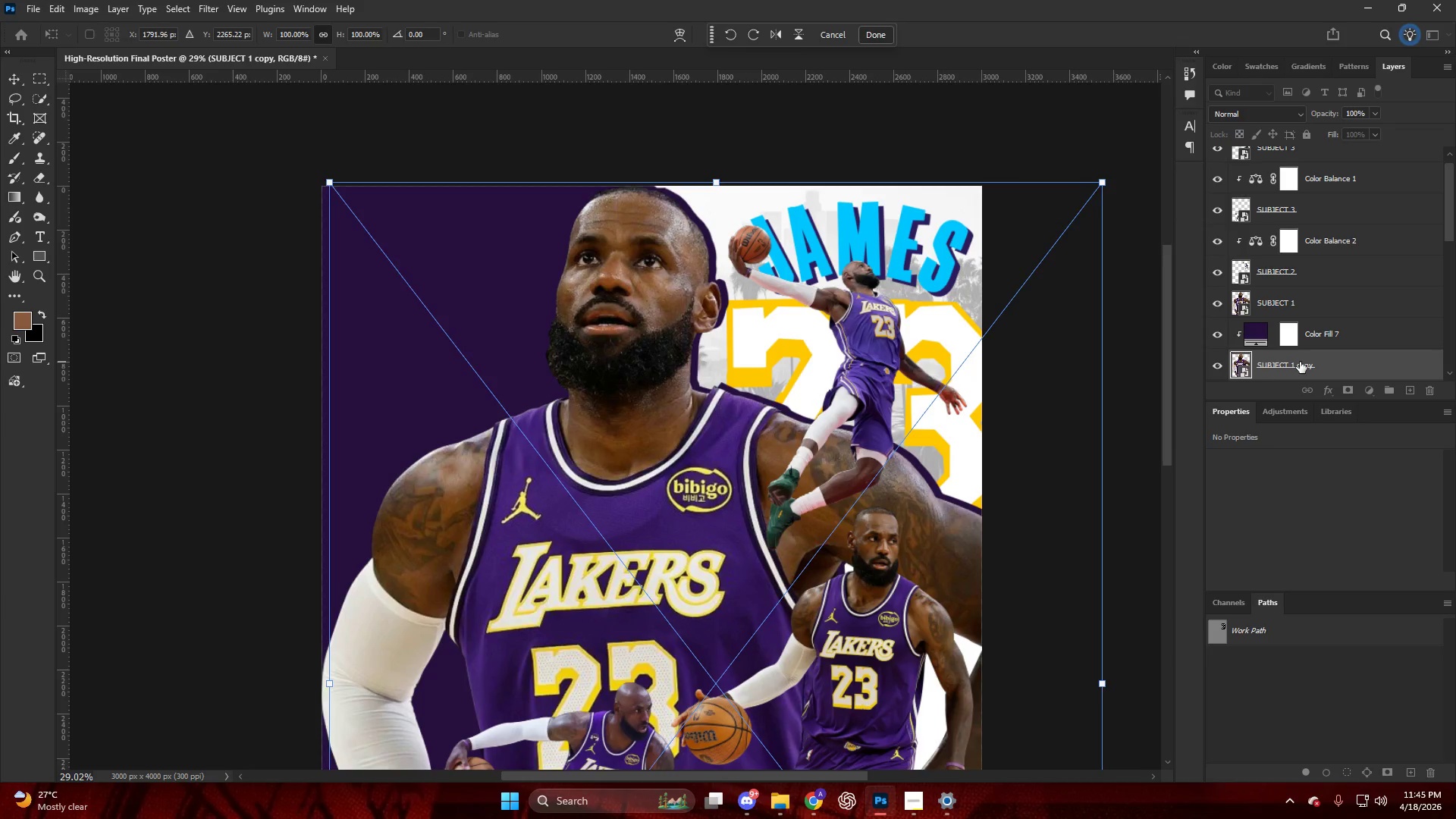 
key(ArrowRight)
 